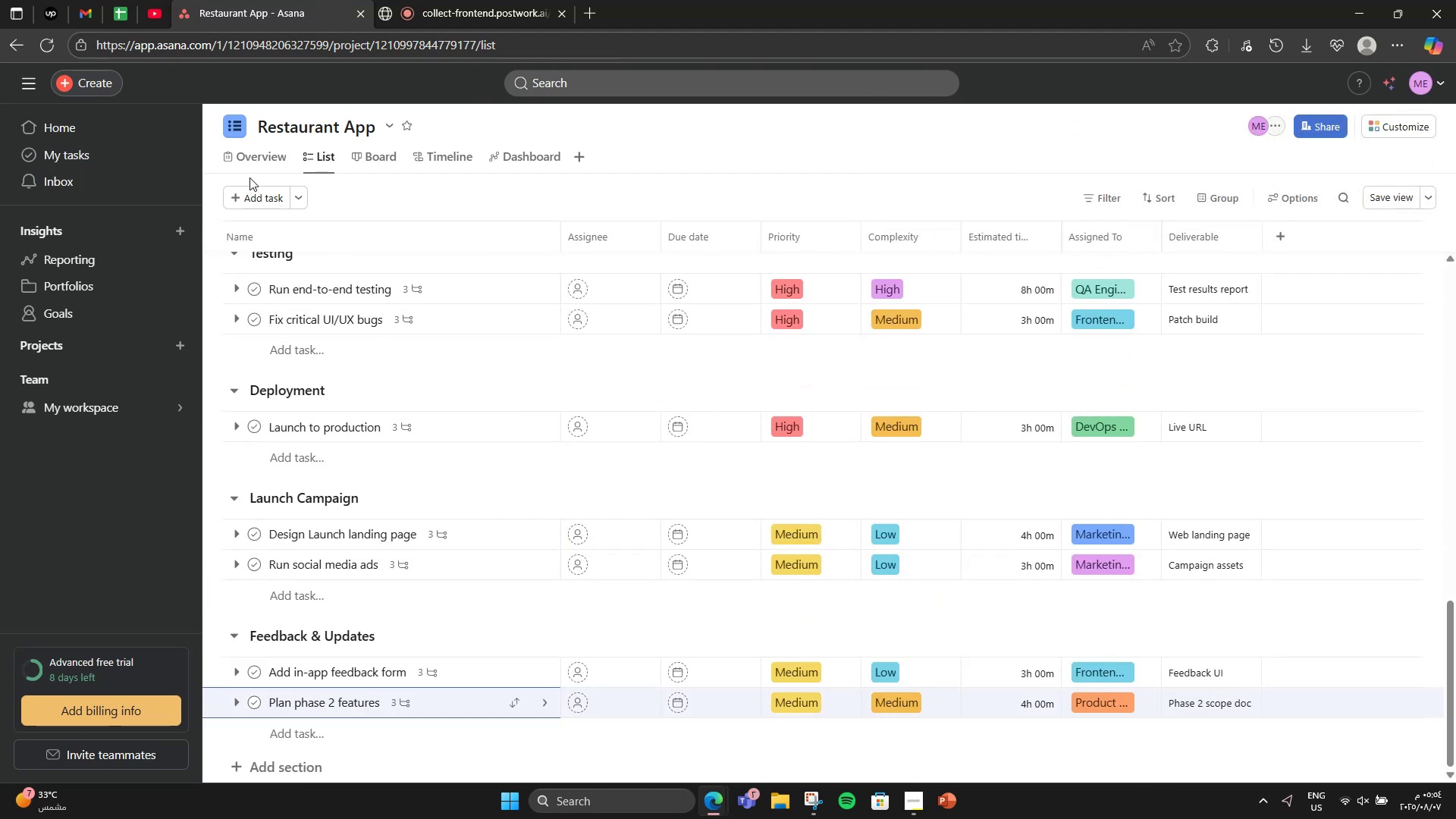 
left_click([264, 162])
 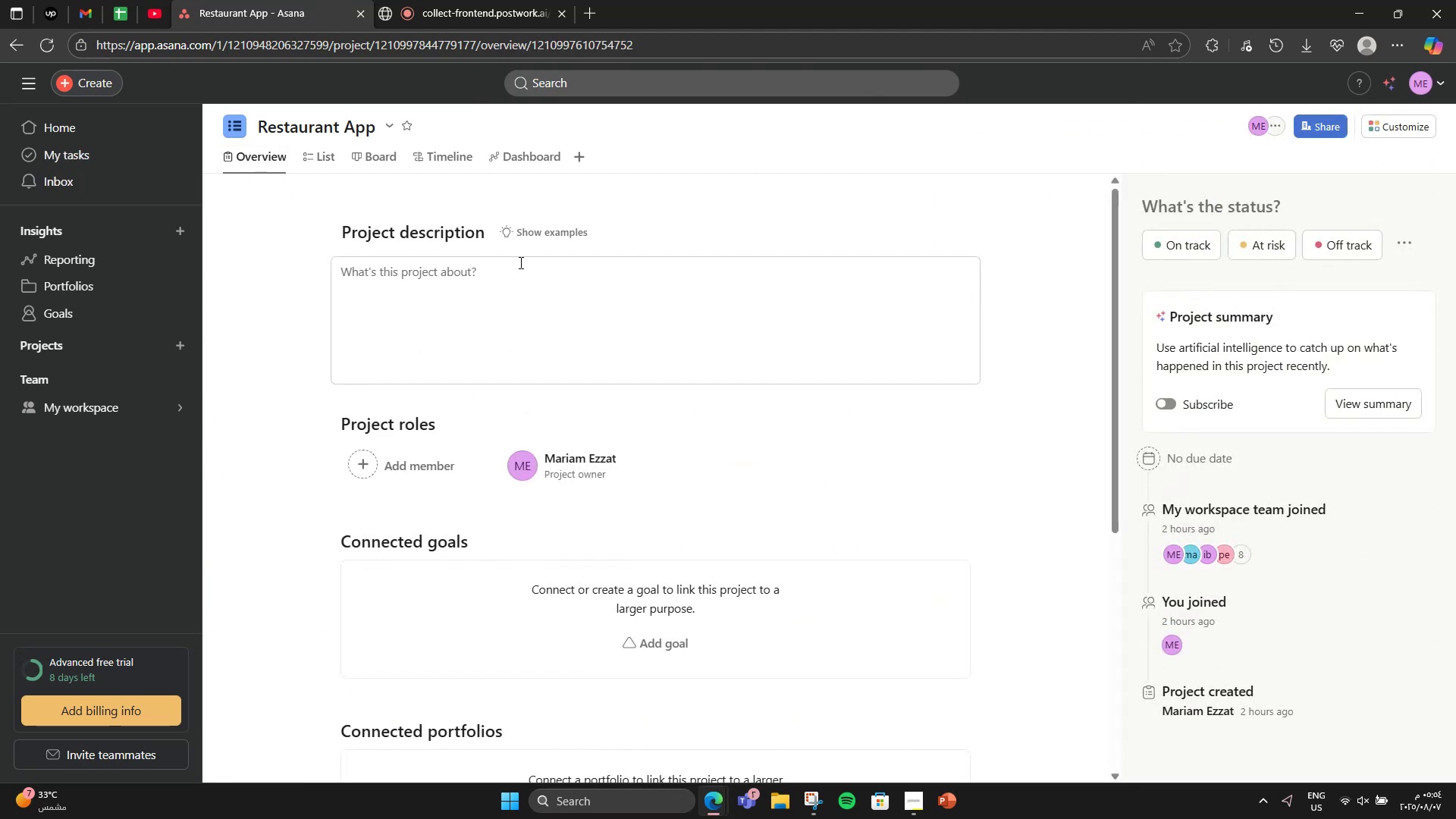 
left_click([450, 0])
 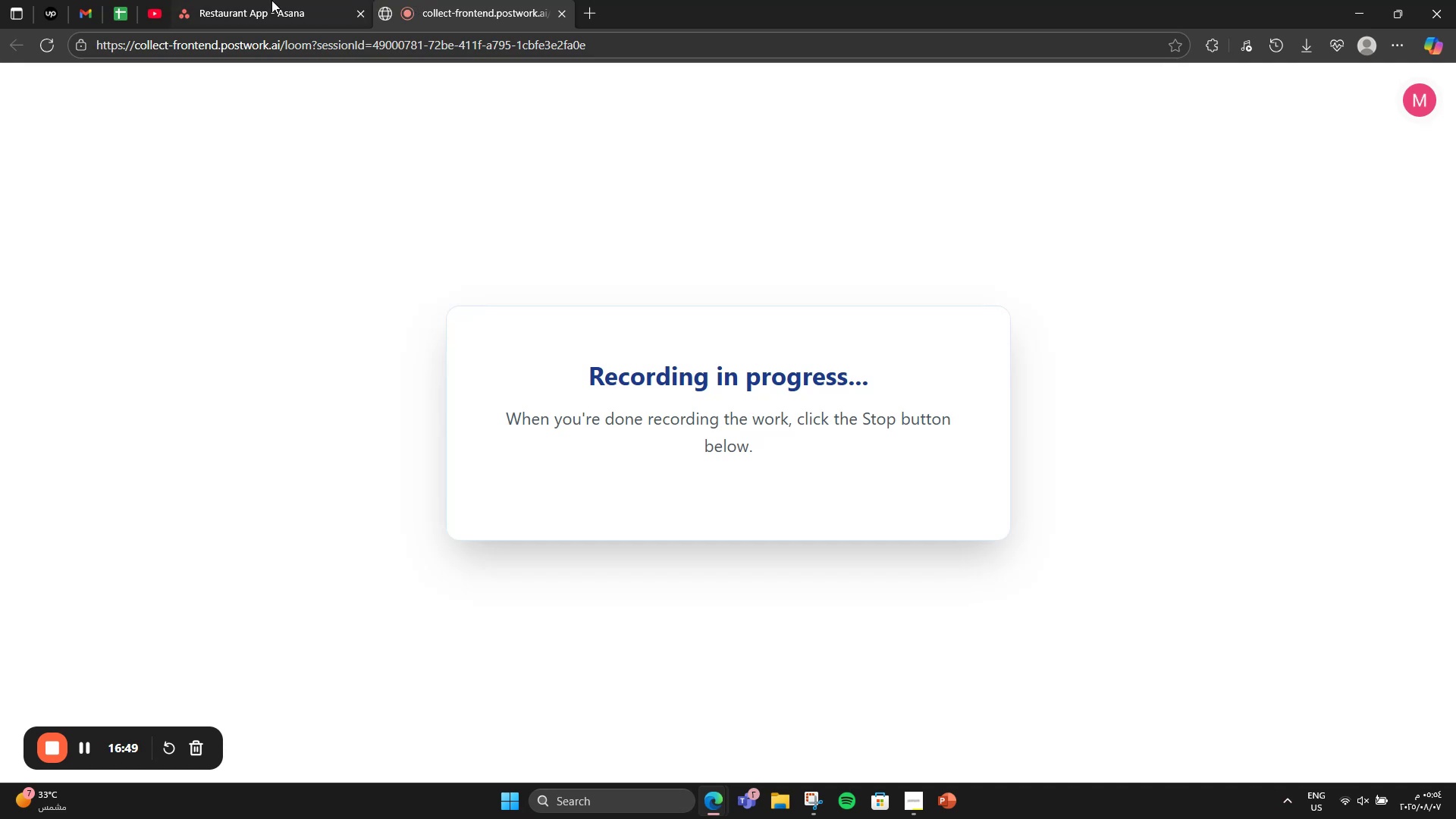 
left_click([271, 0])
 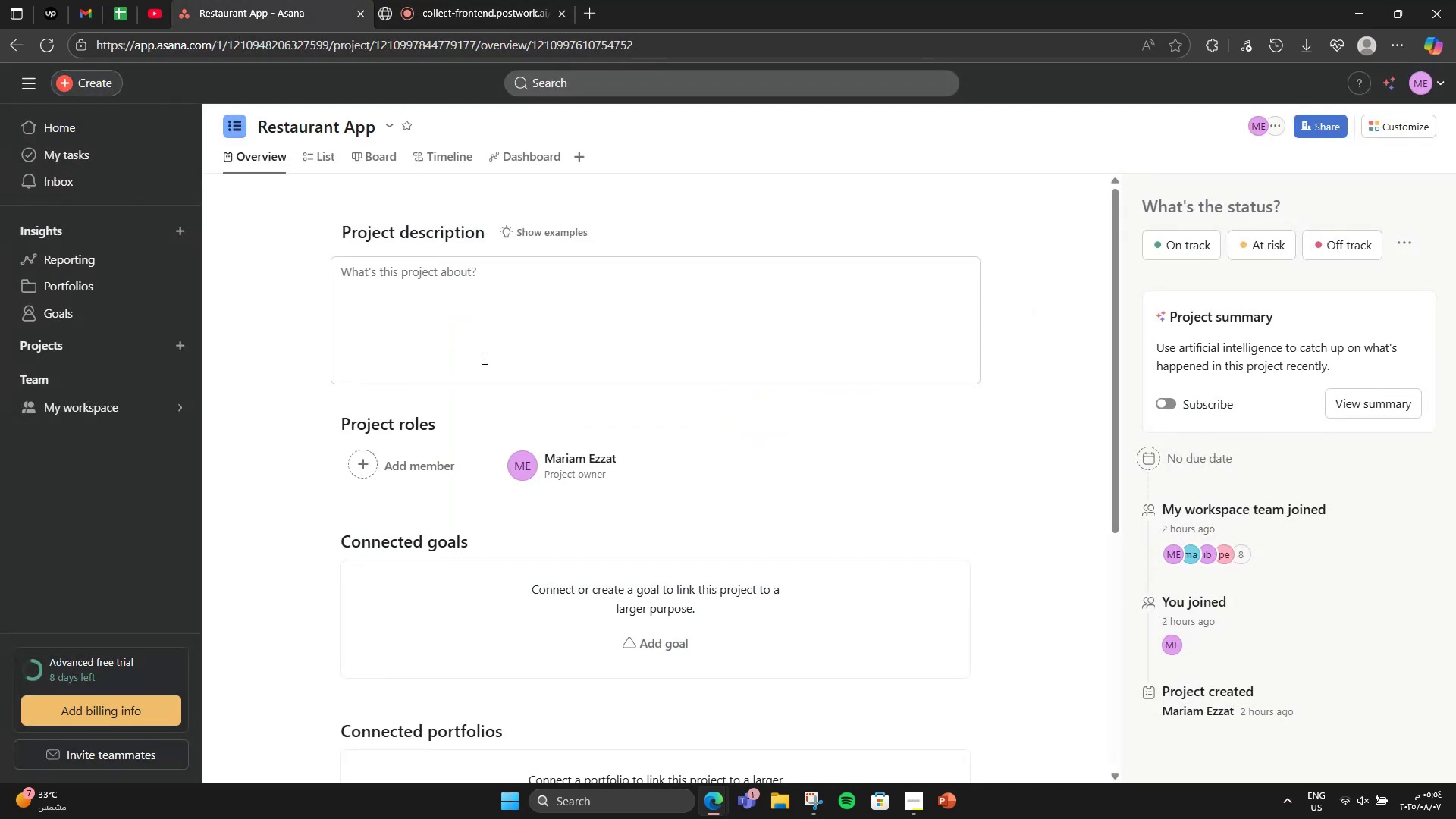 
left_click([483, 358])
 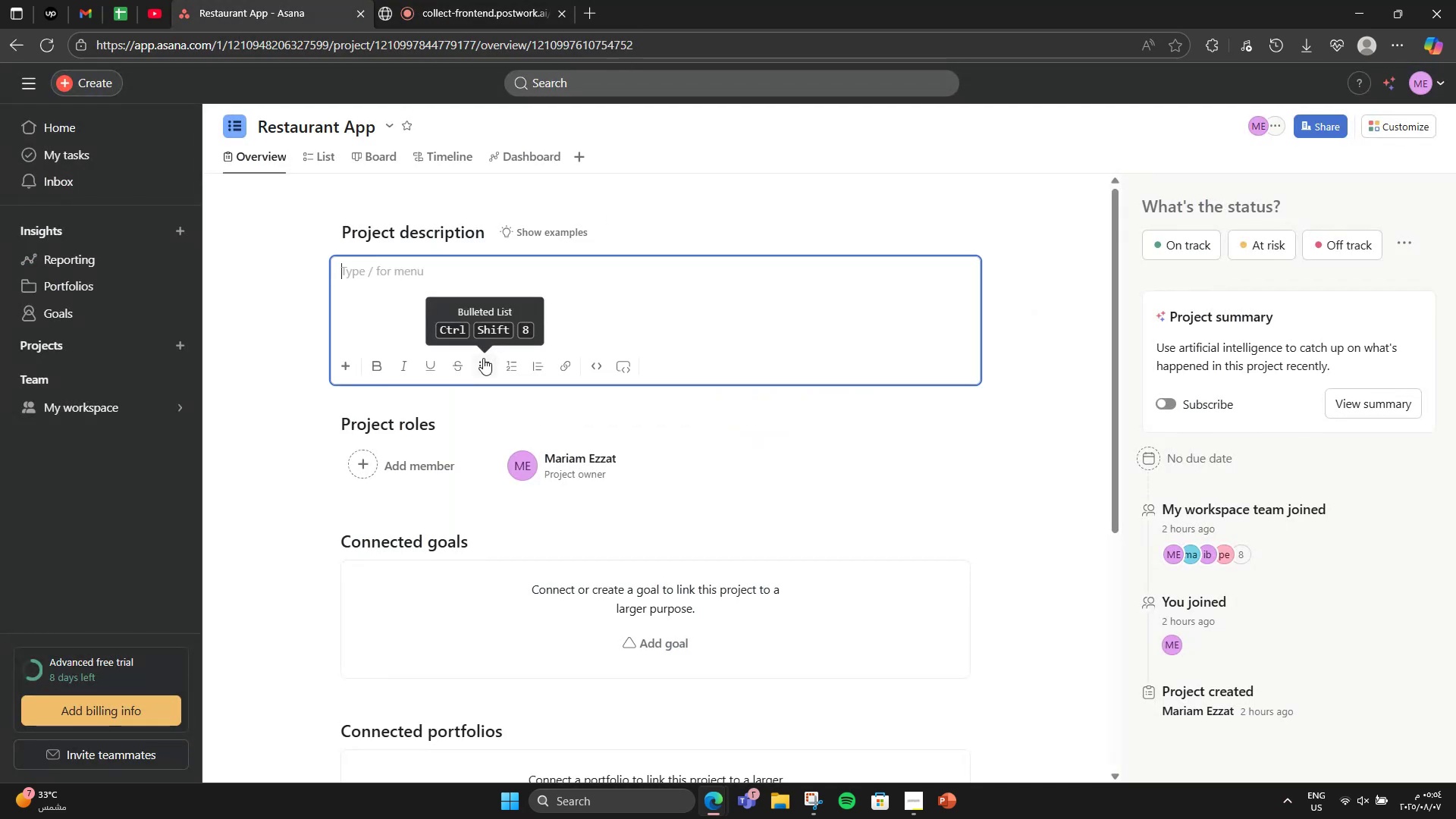 
wait(9.22)
 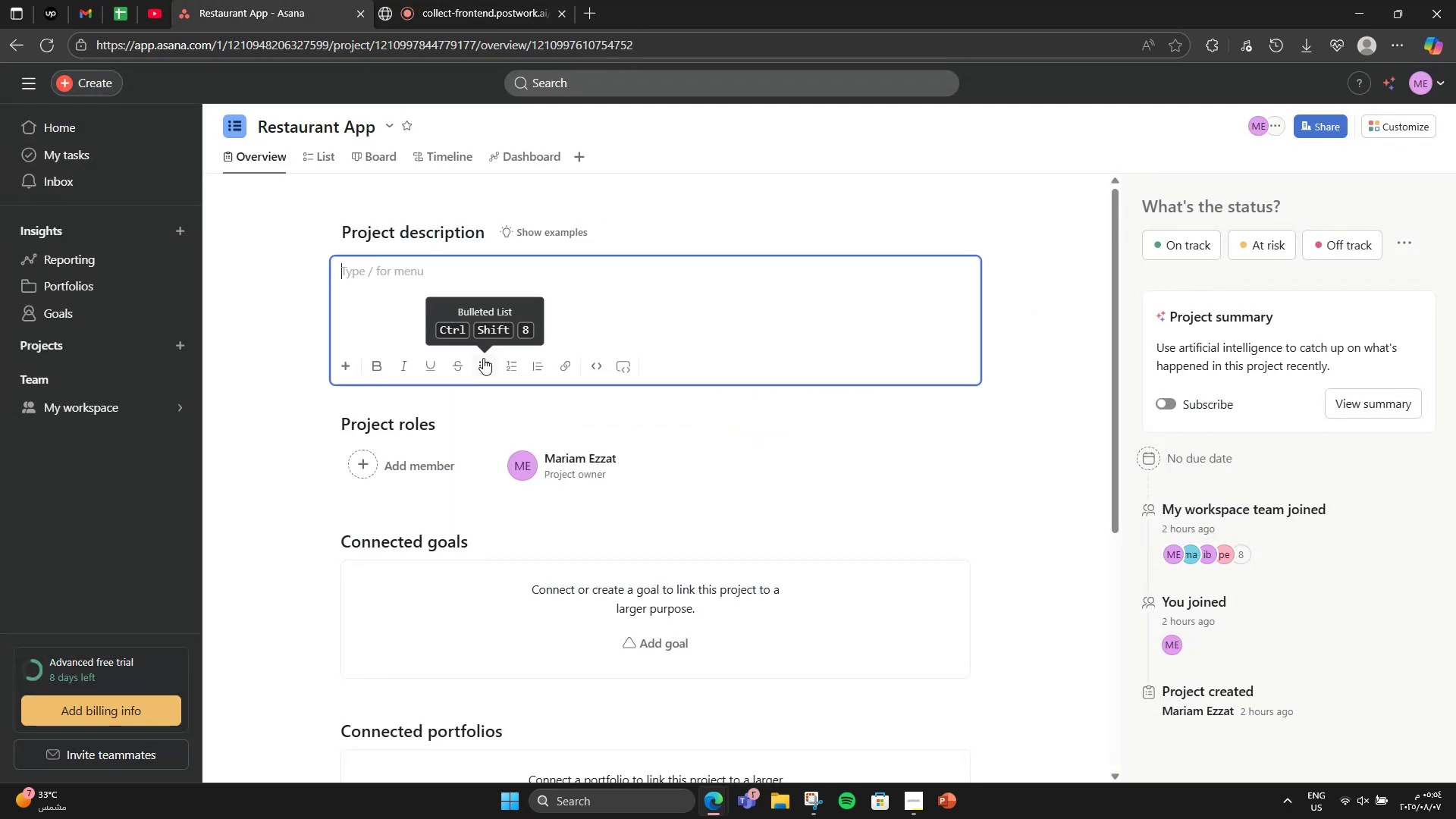 
type(This project involo)
key(Backspace)
type(ves building a moders re)
key(Backspace)
type(n restaurant app that allows users to browse restaurant menus, place orders )
 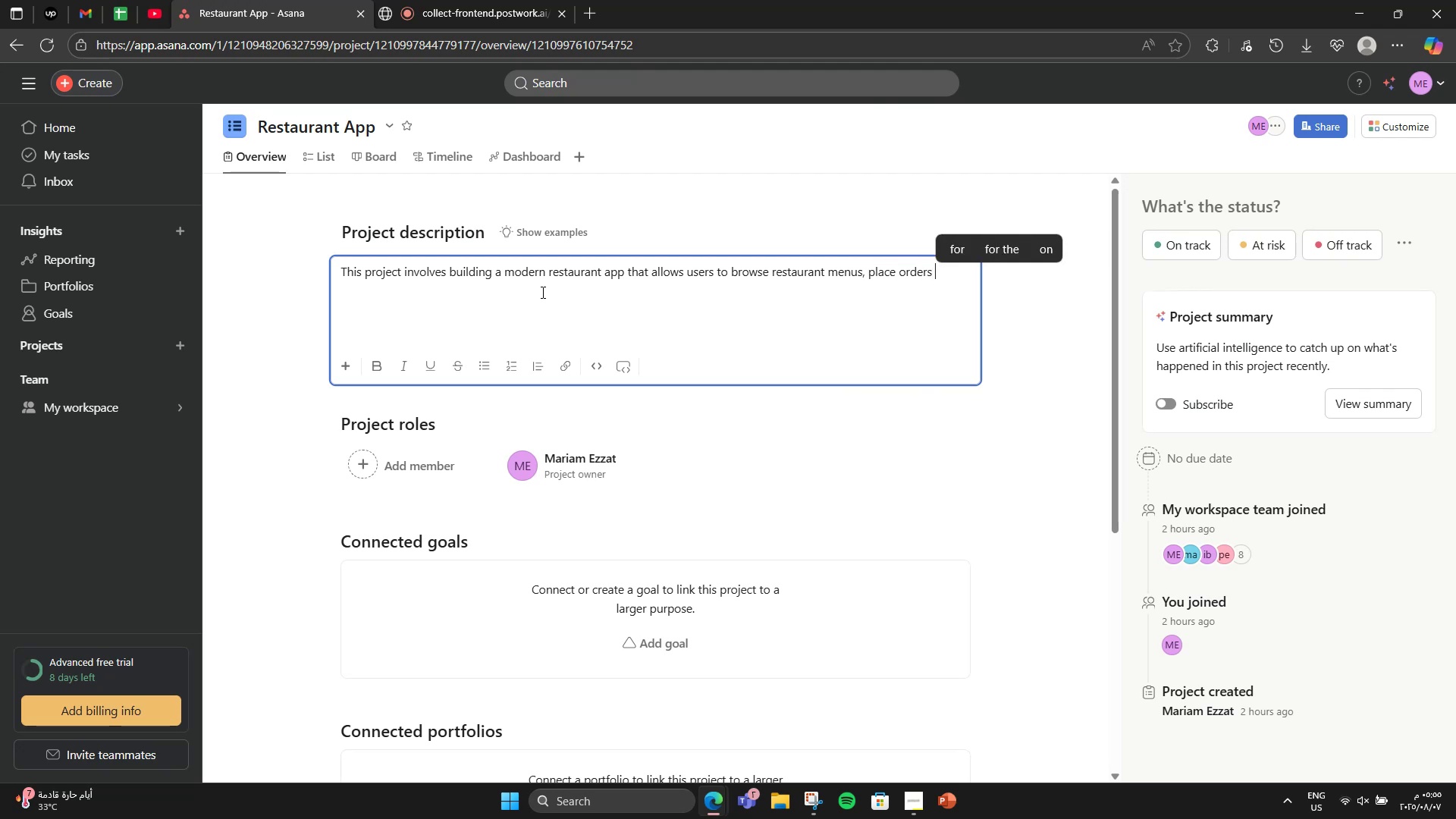 
key(Backspace)
 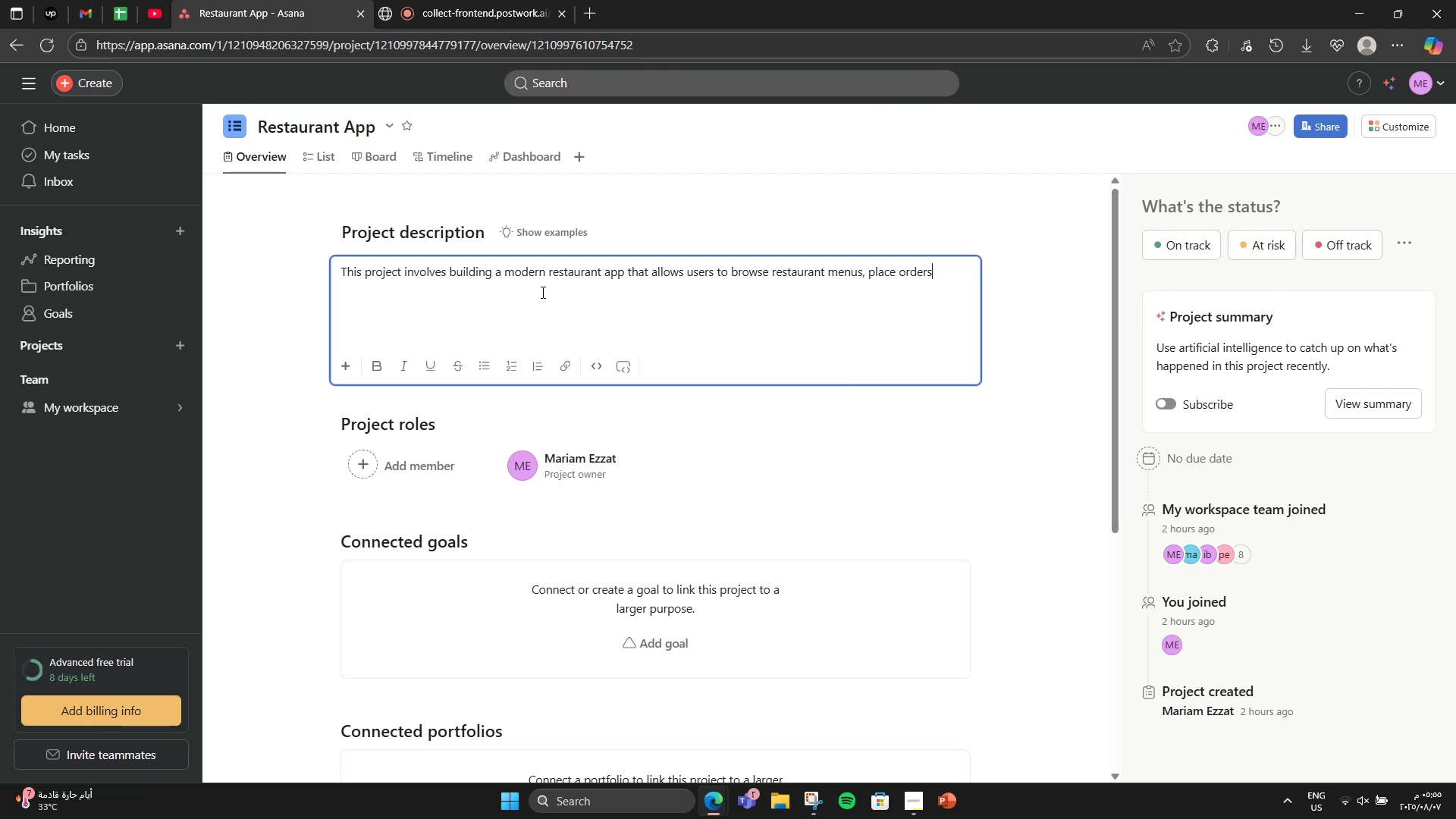 
key(Comma)
 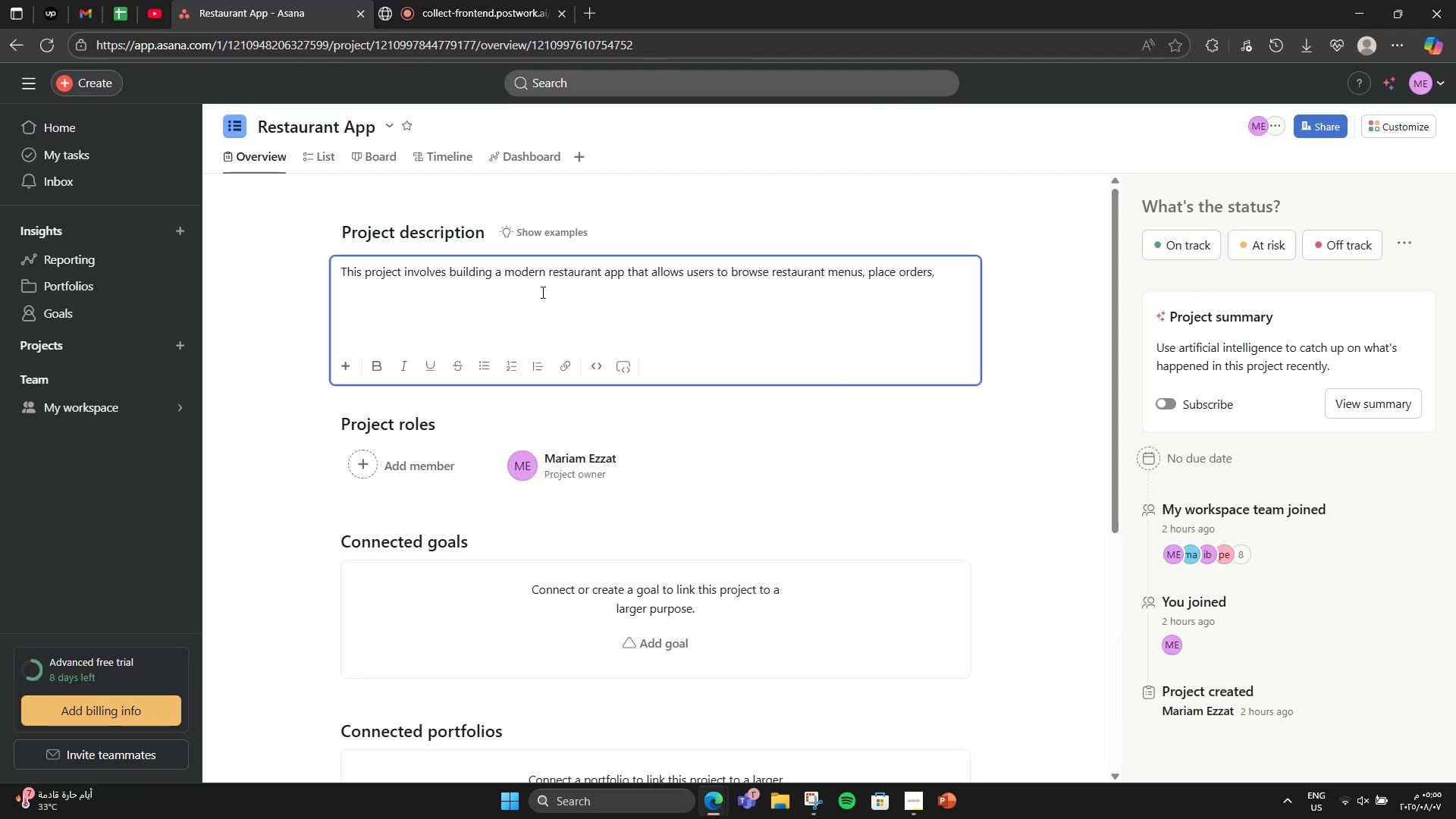 
type( make secure payments, and track their food in real )
key(Backspace)
type(-)
 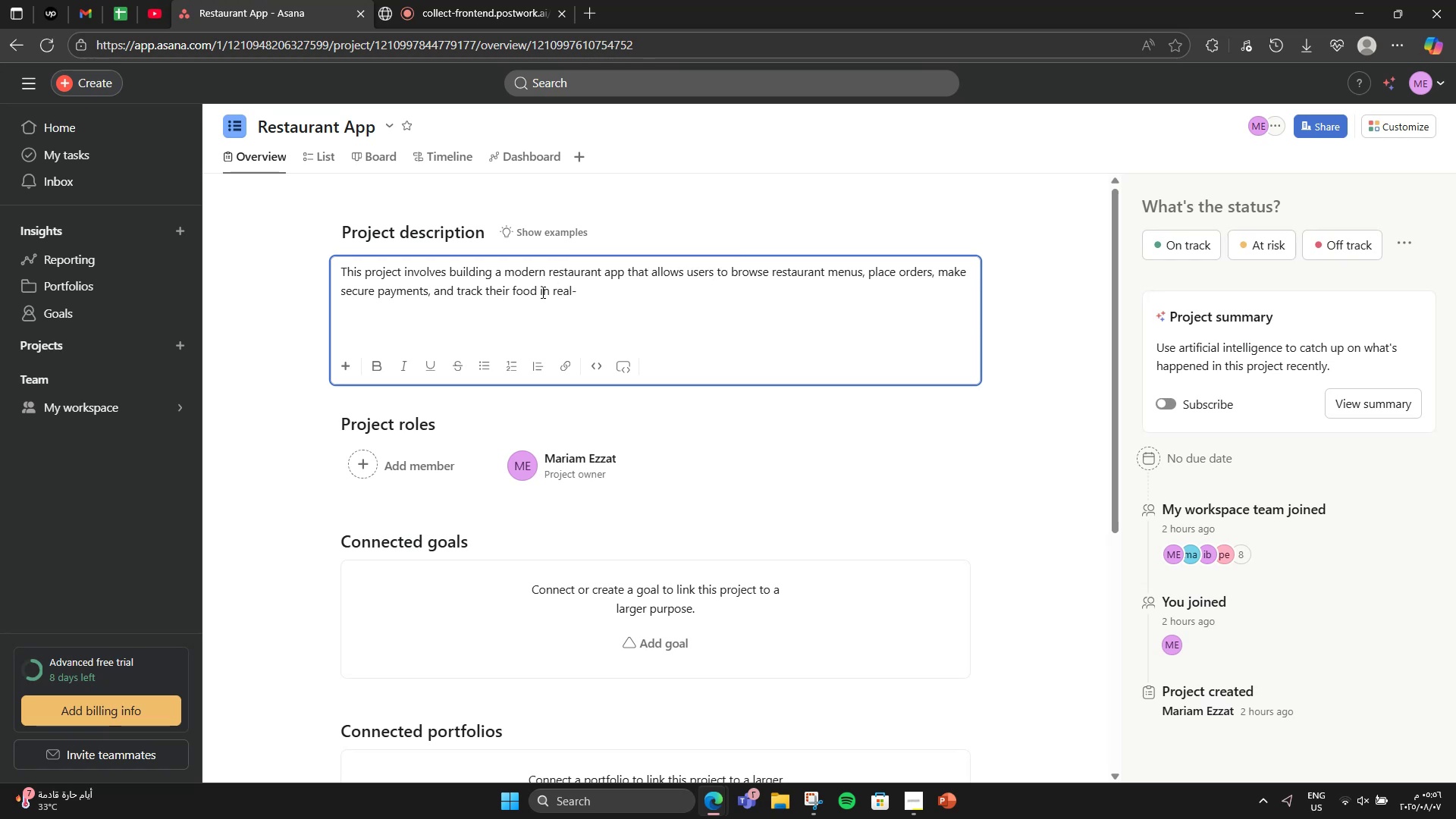 
type(time. The )
 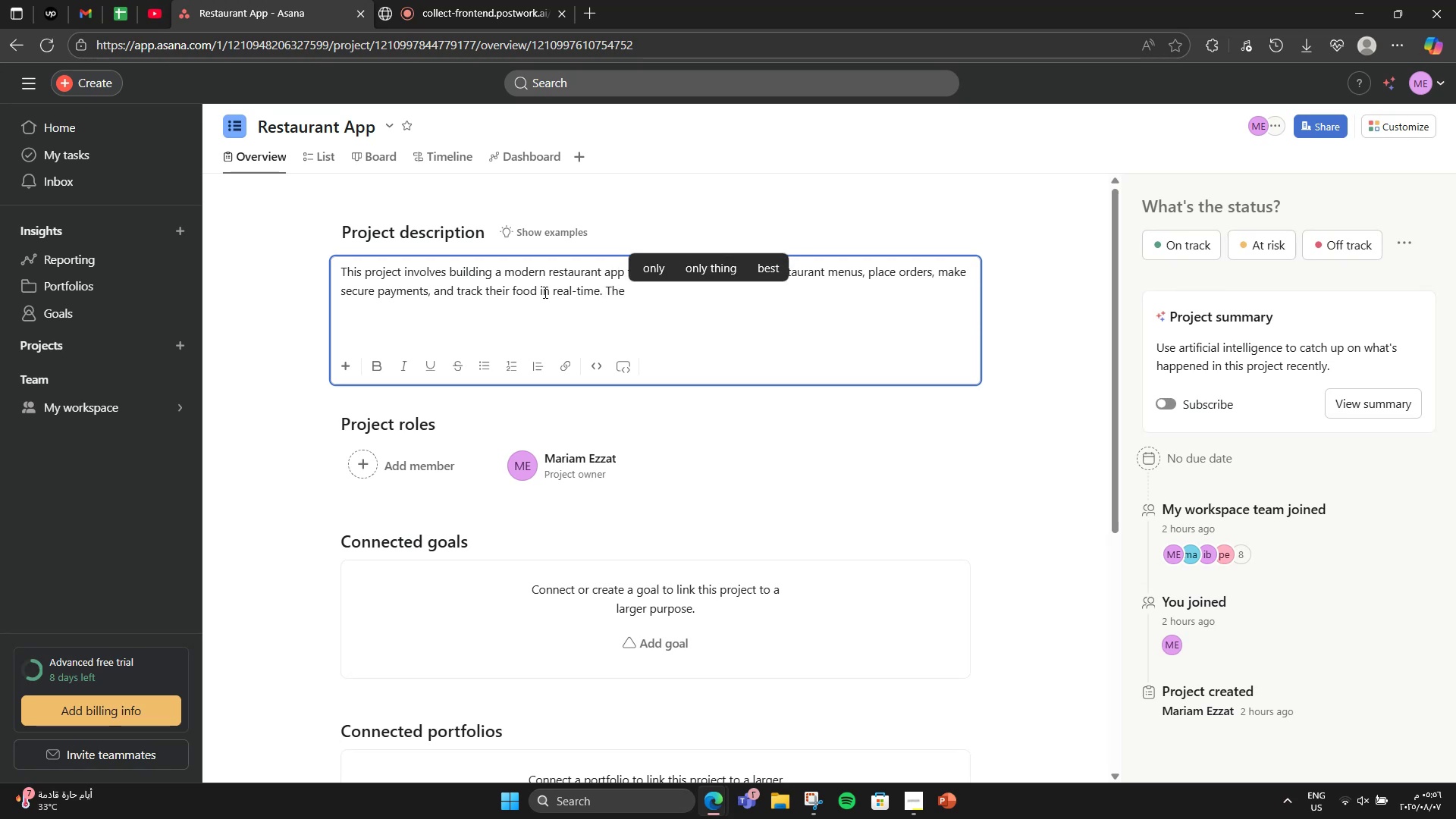 
wait(8.06)
 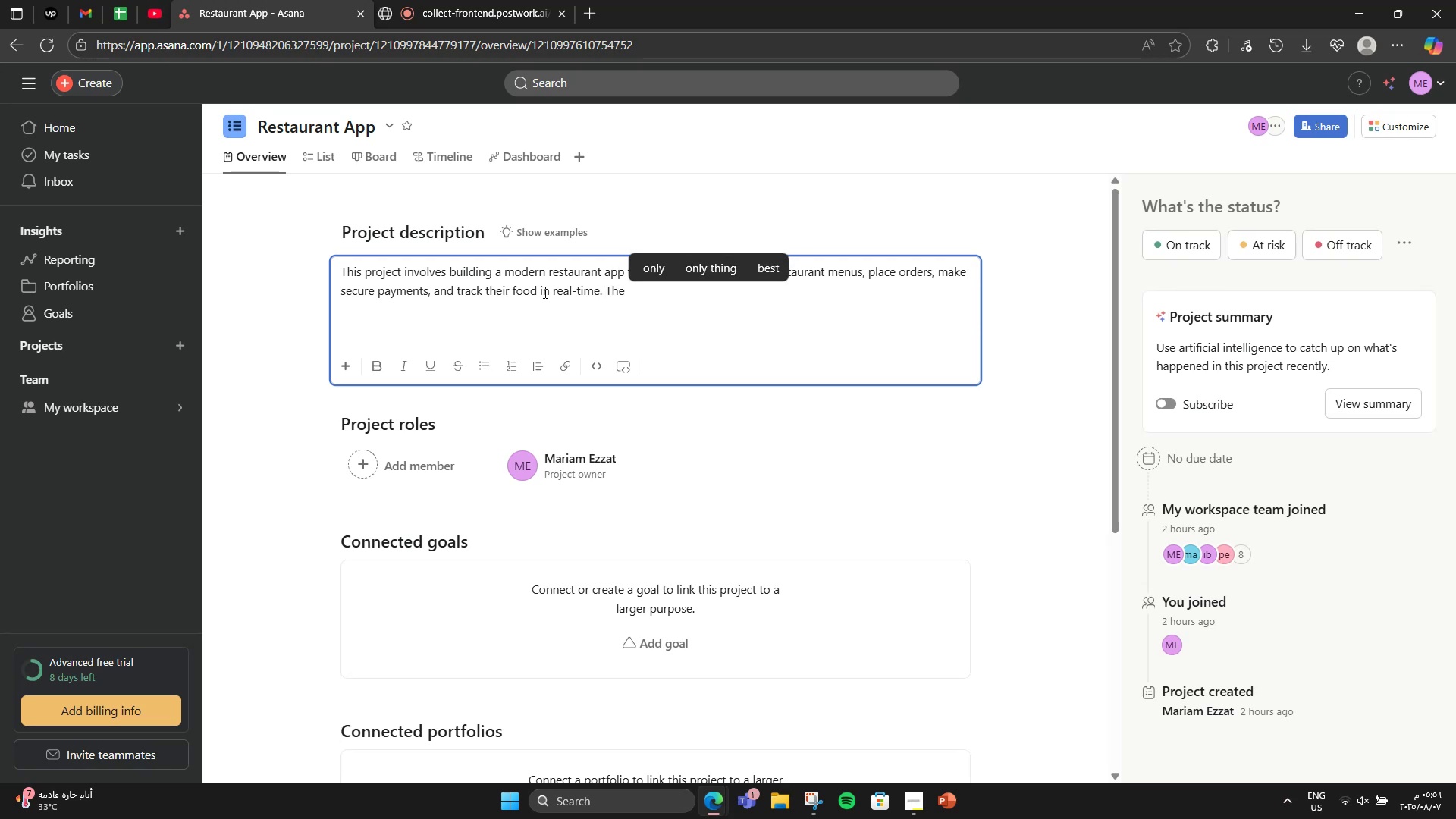 
type(P)
key(Backspace)
type(platform suppr)
key(Backspace)
type(ort )
key(Backspace)
type(s multiple restaurants )
key(Backspace)
type(, a)
key(Backspace)
type(offersb)
key(Backspace)
type( admin )
 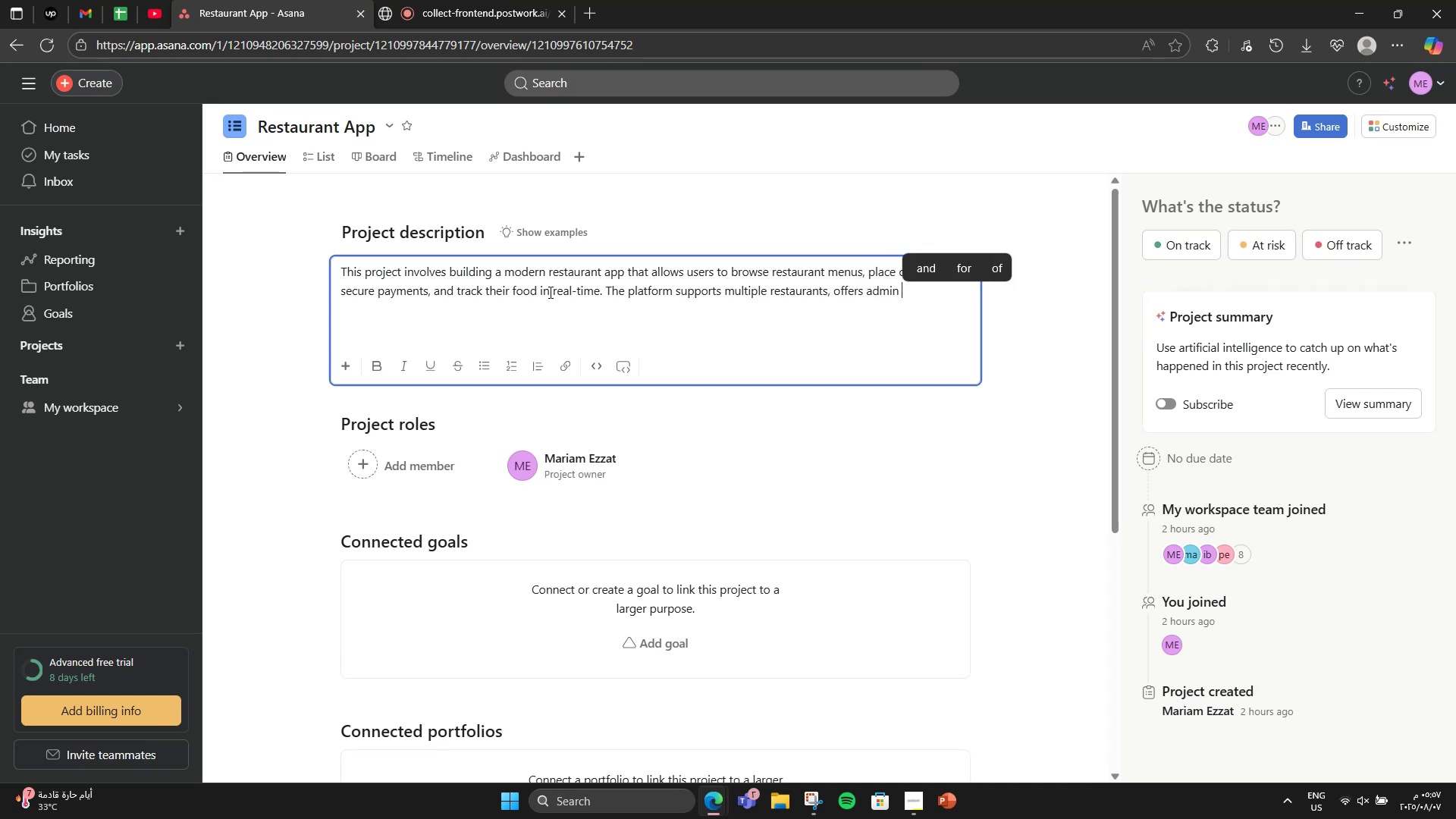 
type(control )
 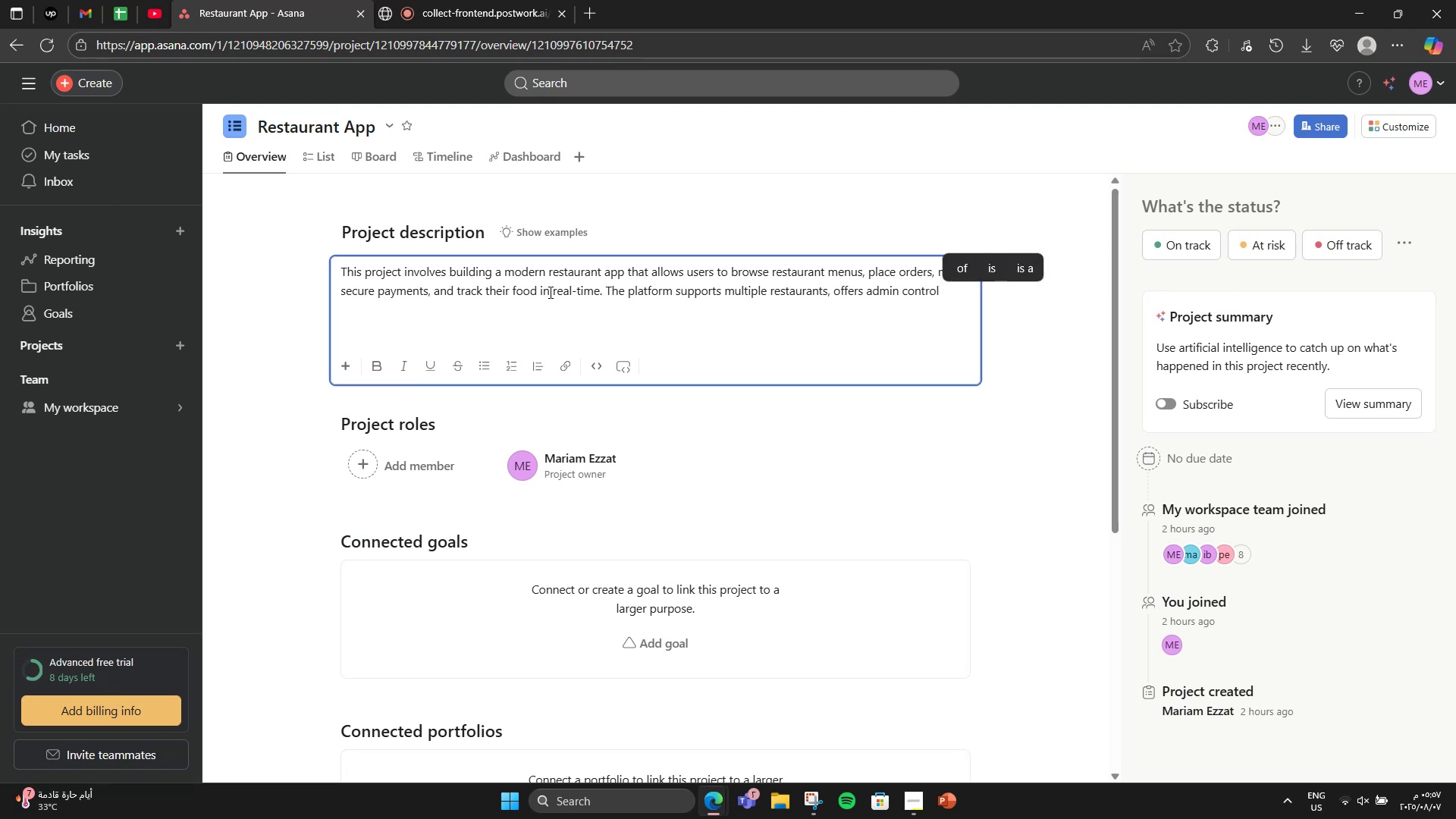 
wait(8.88)
 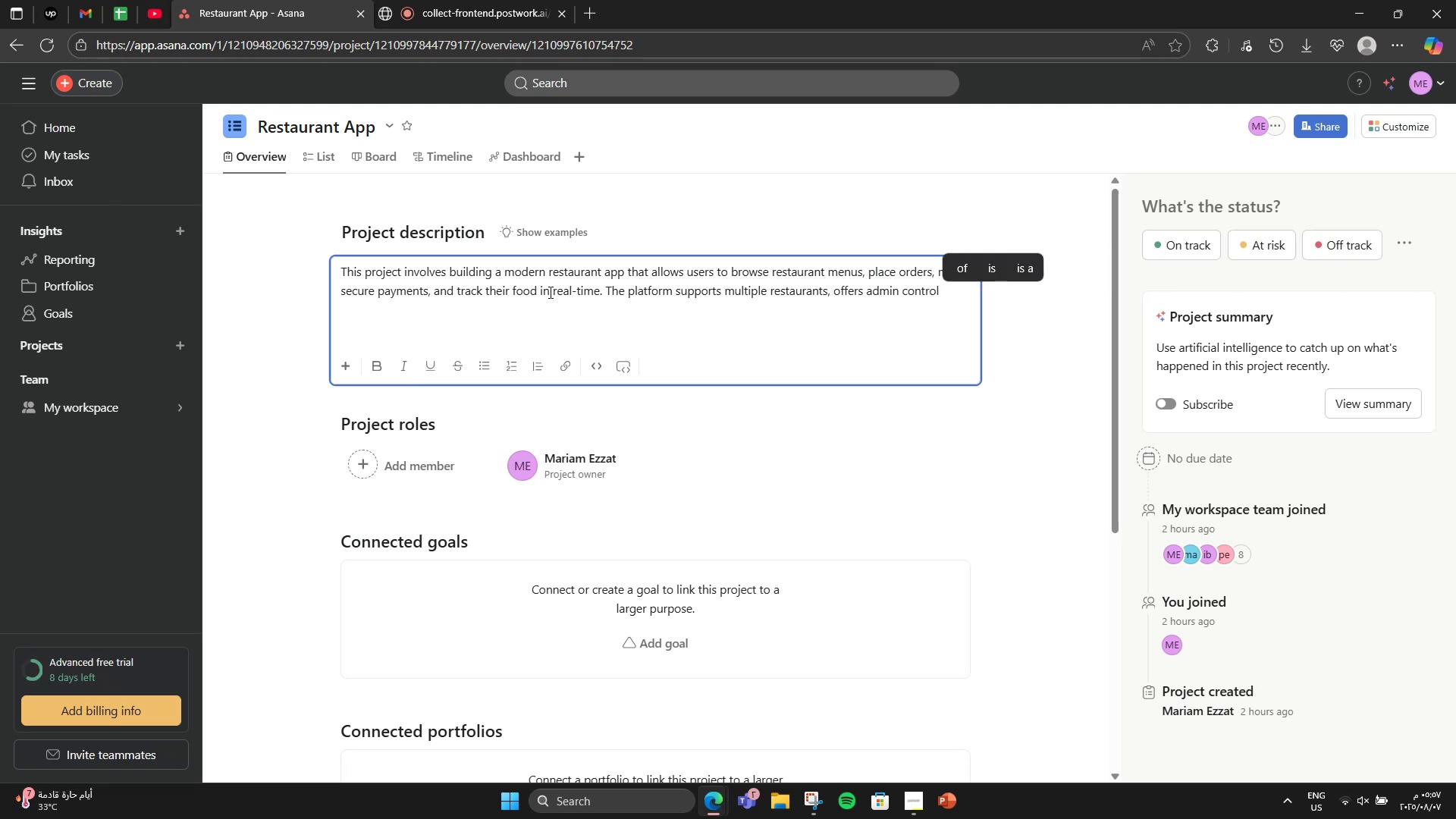 
key(Backspace)
type(, and provides )
 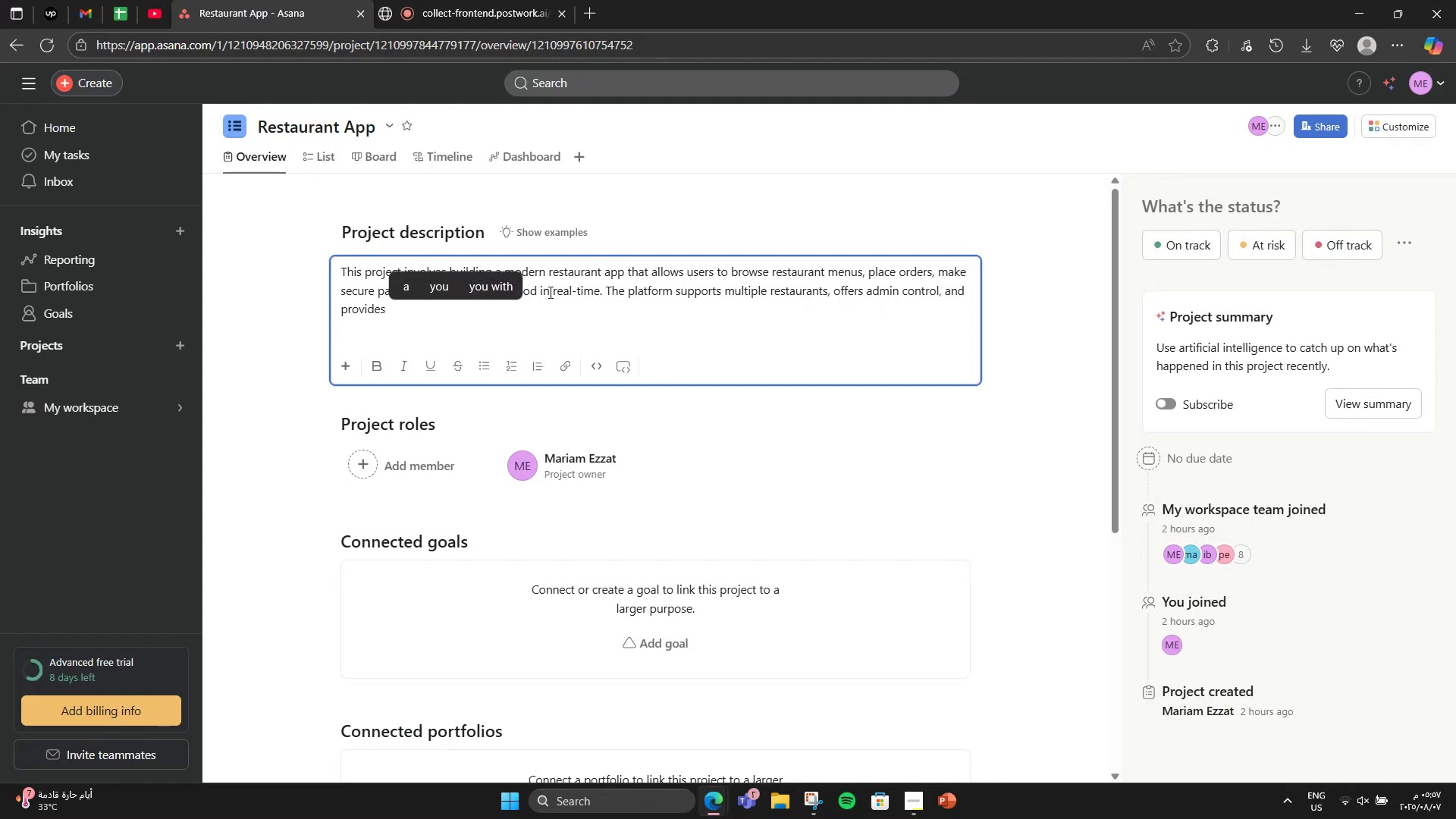 
type(a seamless ordering experiences )
 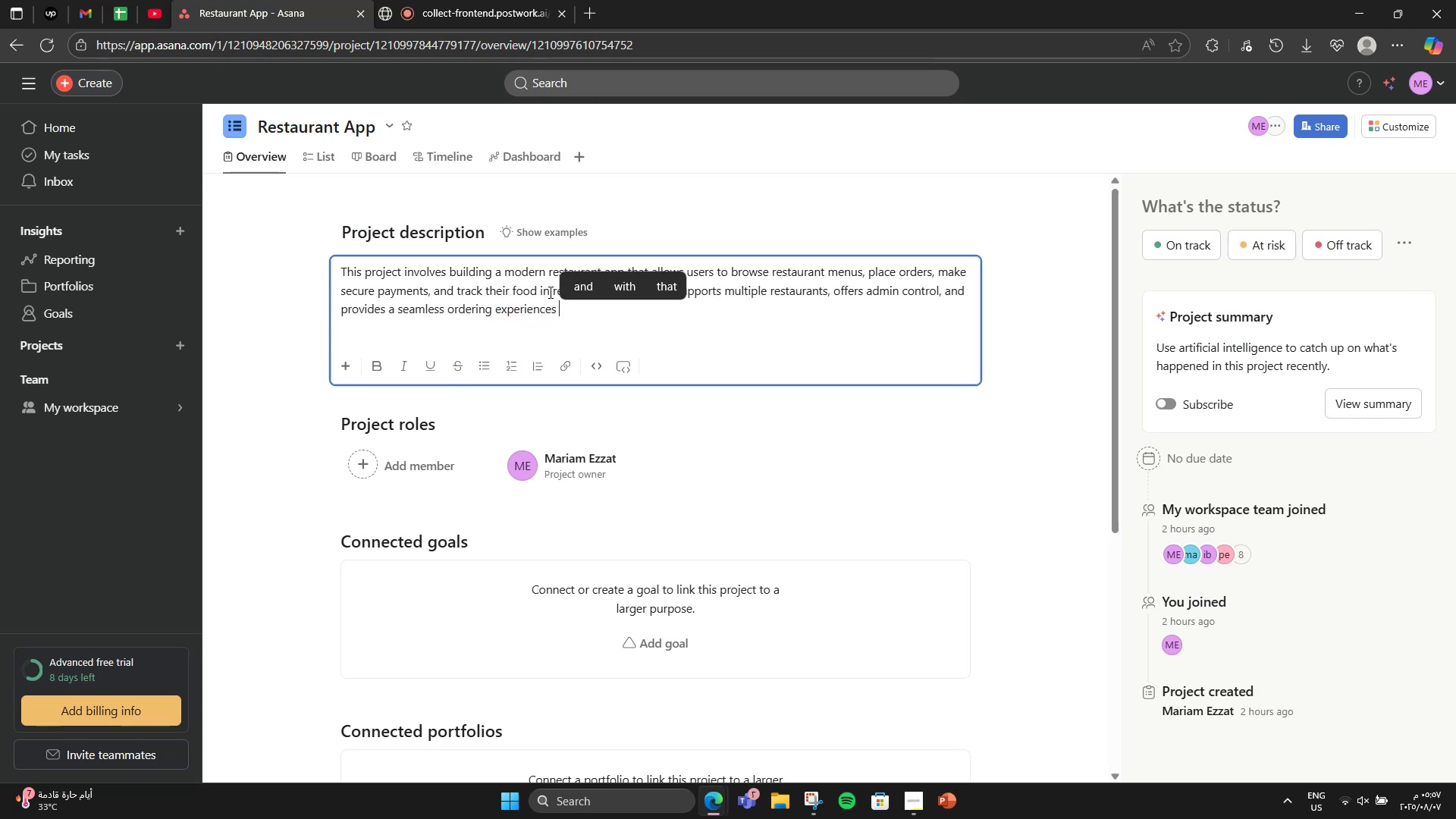 
key(Backspace)
key(Backspace)
type( across mobile and web platforms. The app will help restaut)
key(Backspace)
type(rants s)
 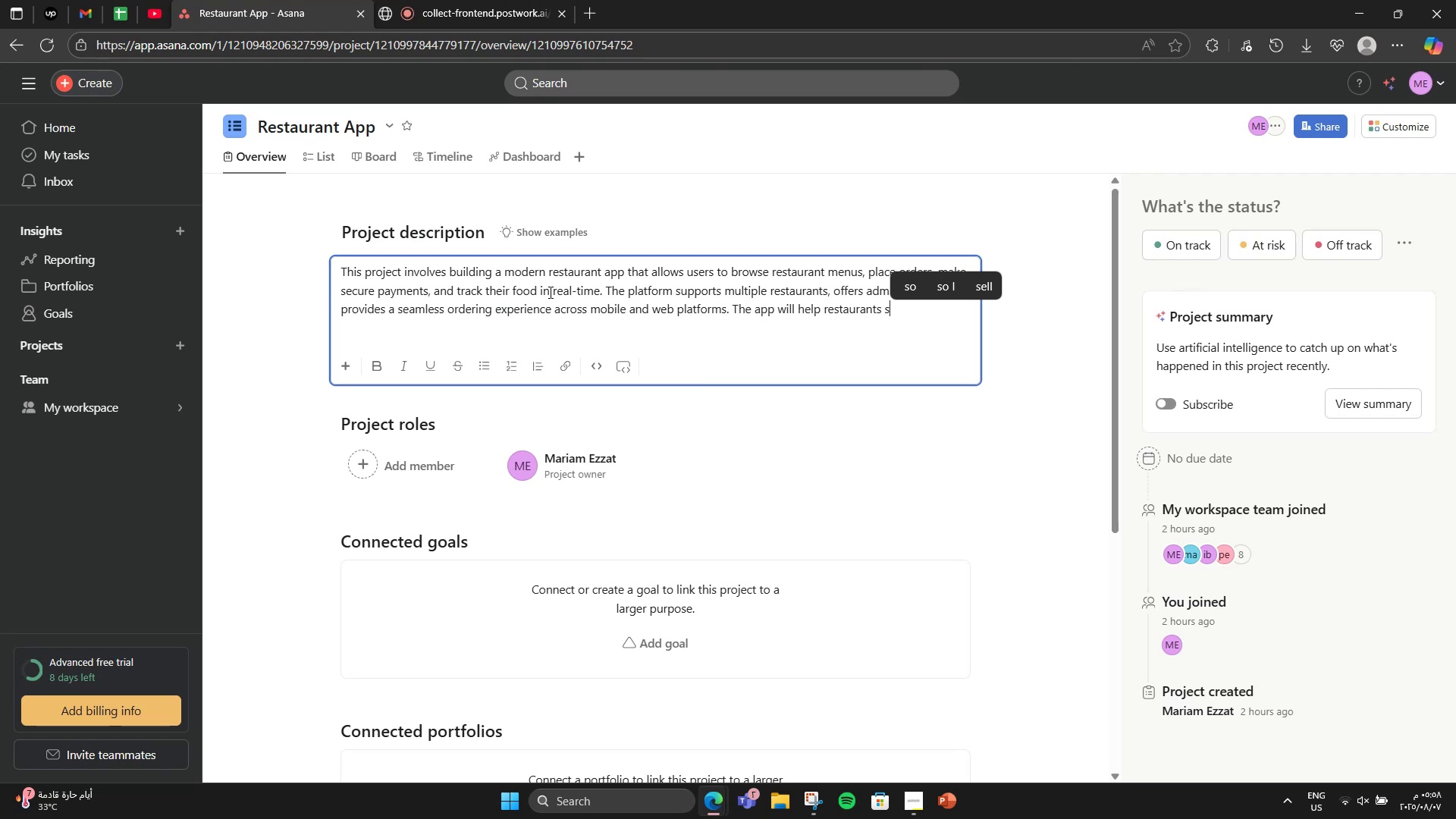 
wait(5.7)
 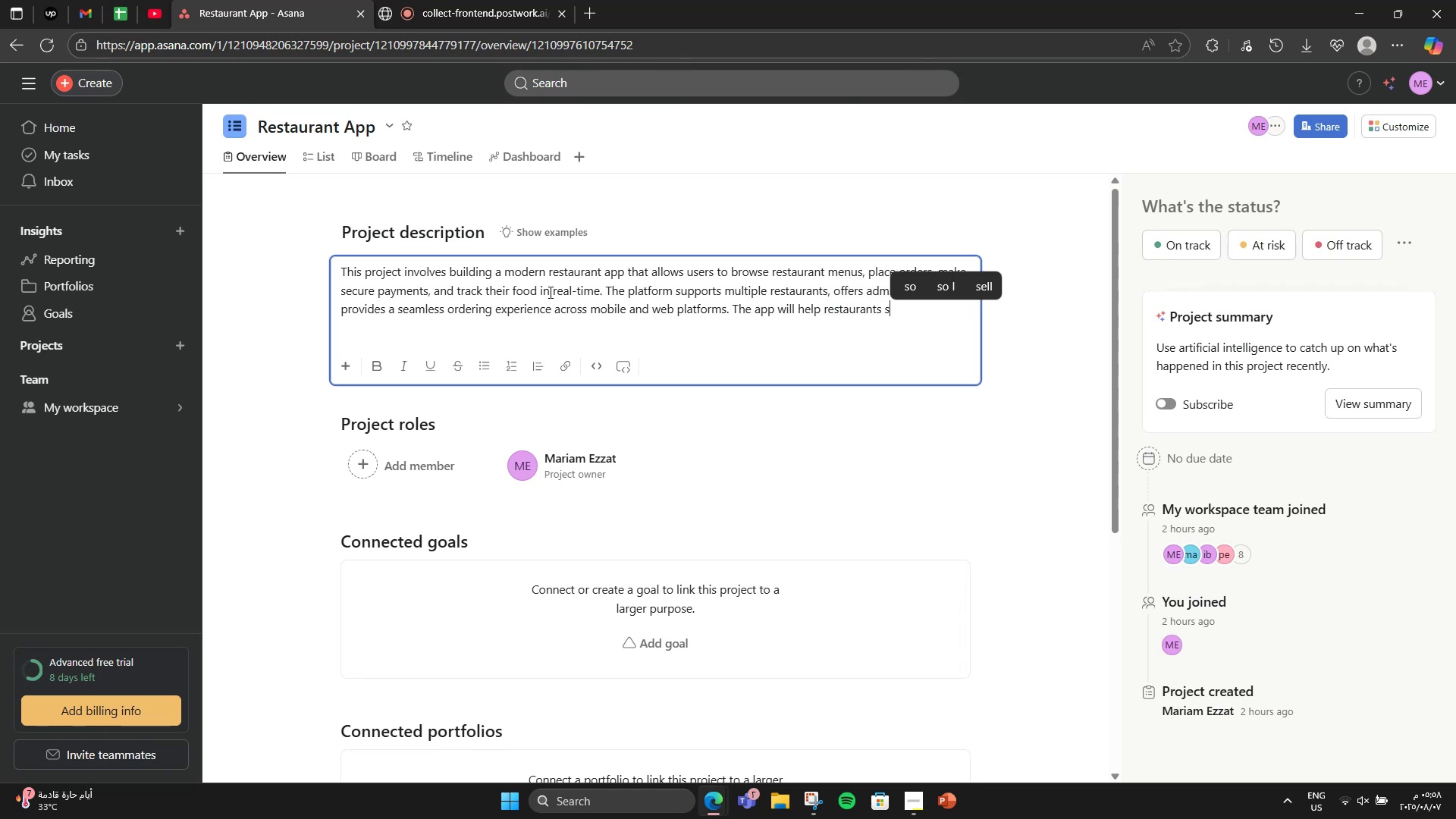 
type(treamline digital )
 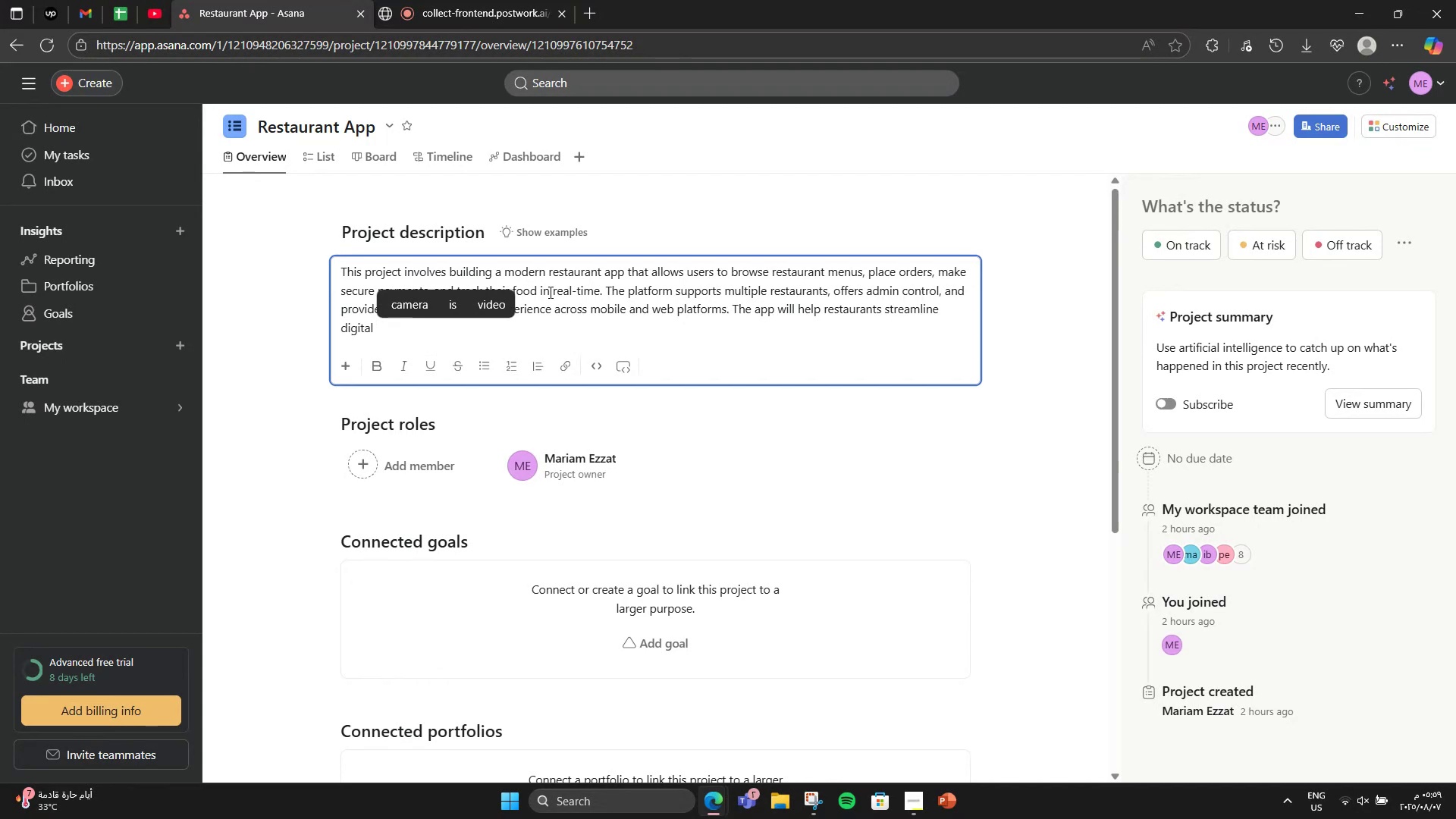 
wait(5.55)
 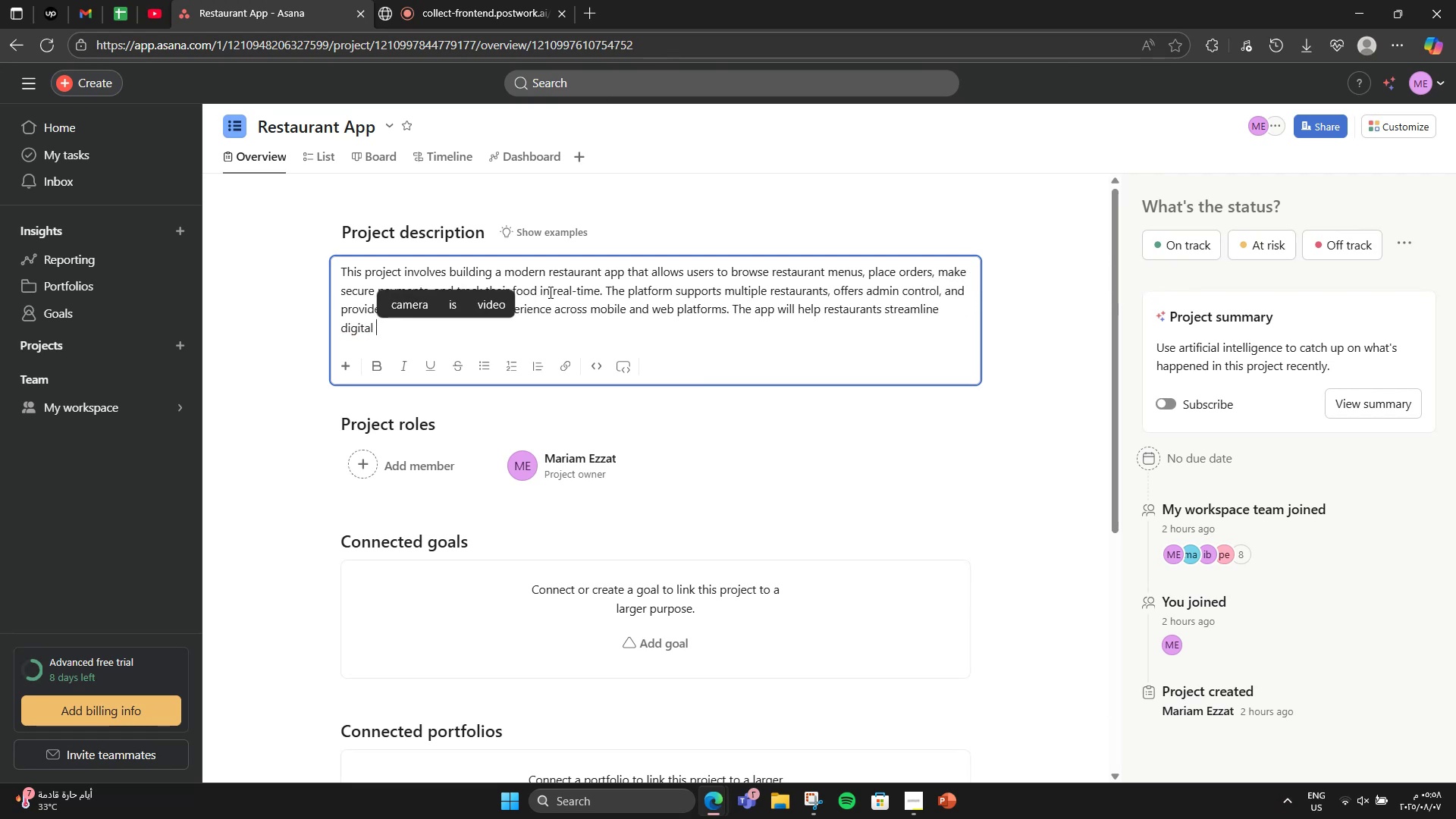 
type(order )
 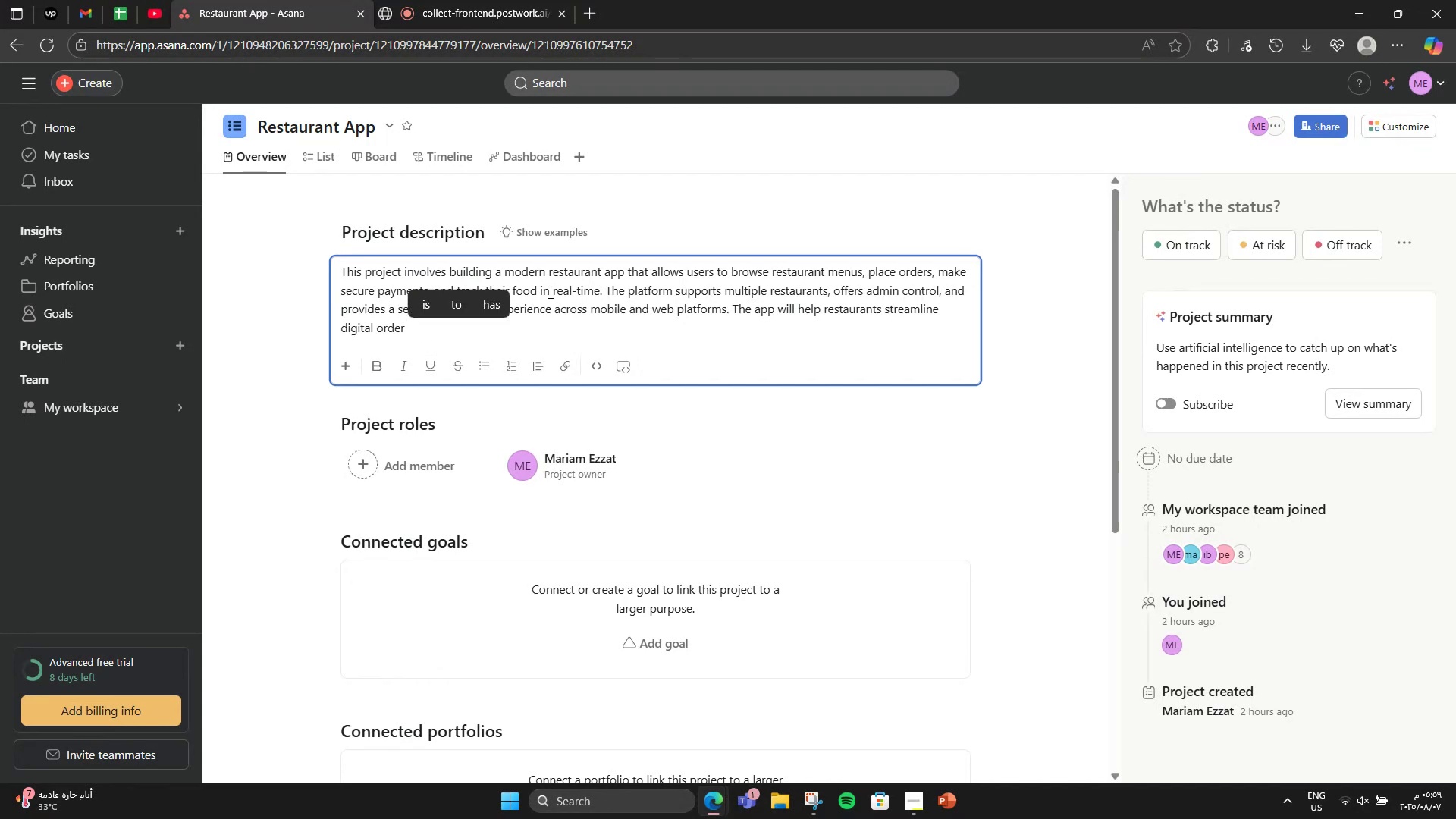 
wait(9.89)
 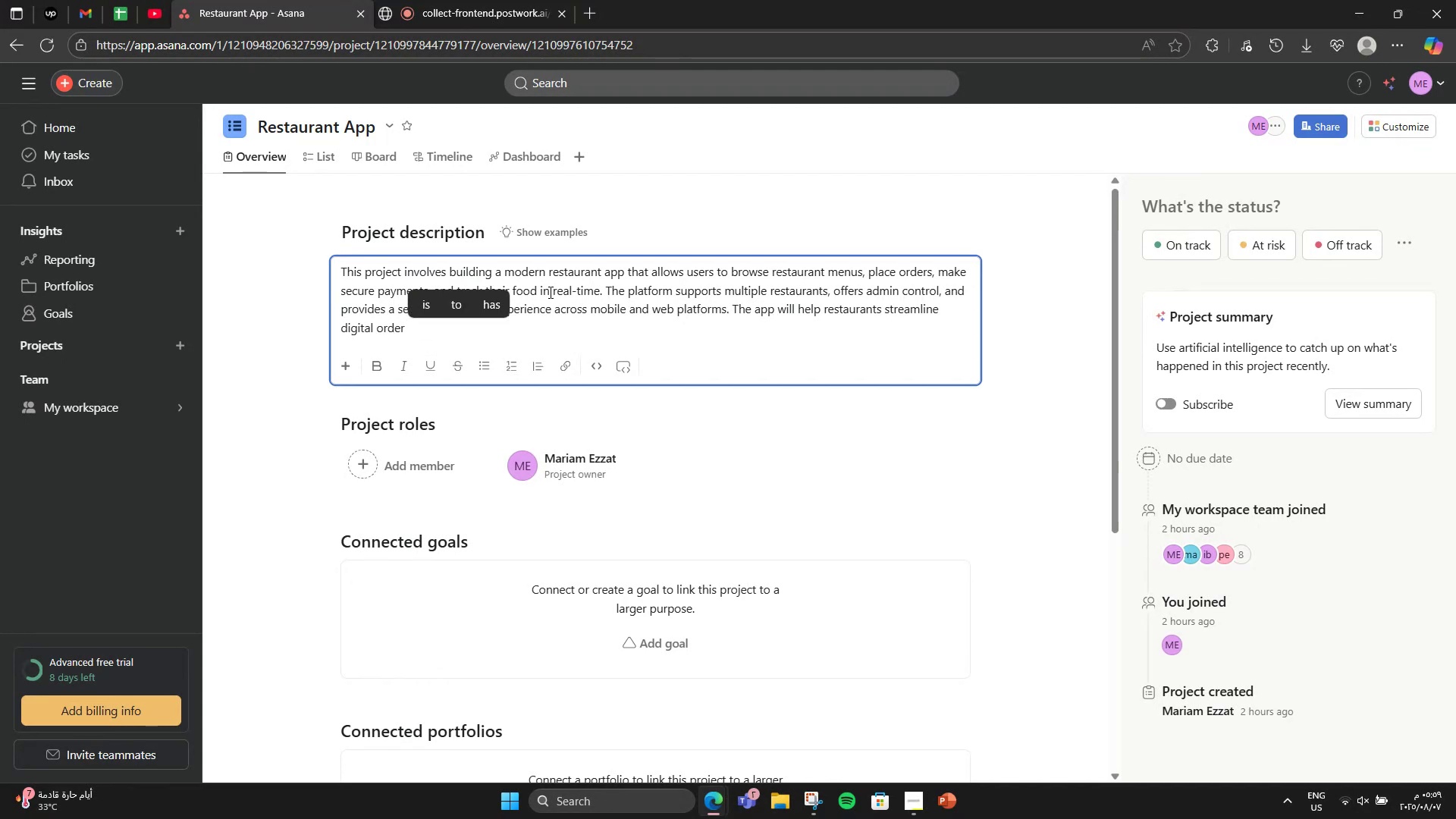 
key(Backspace)
type(s and improve user satis)
 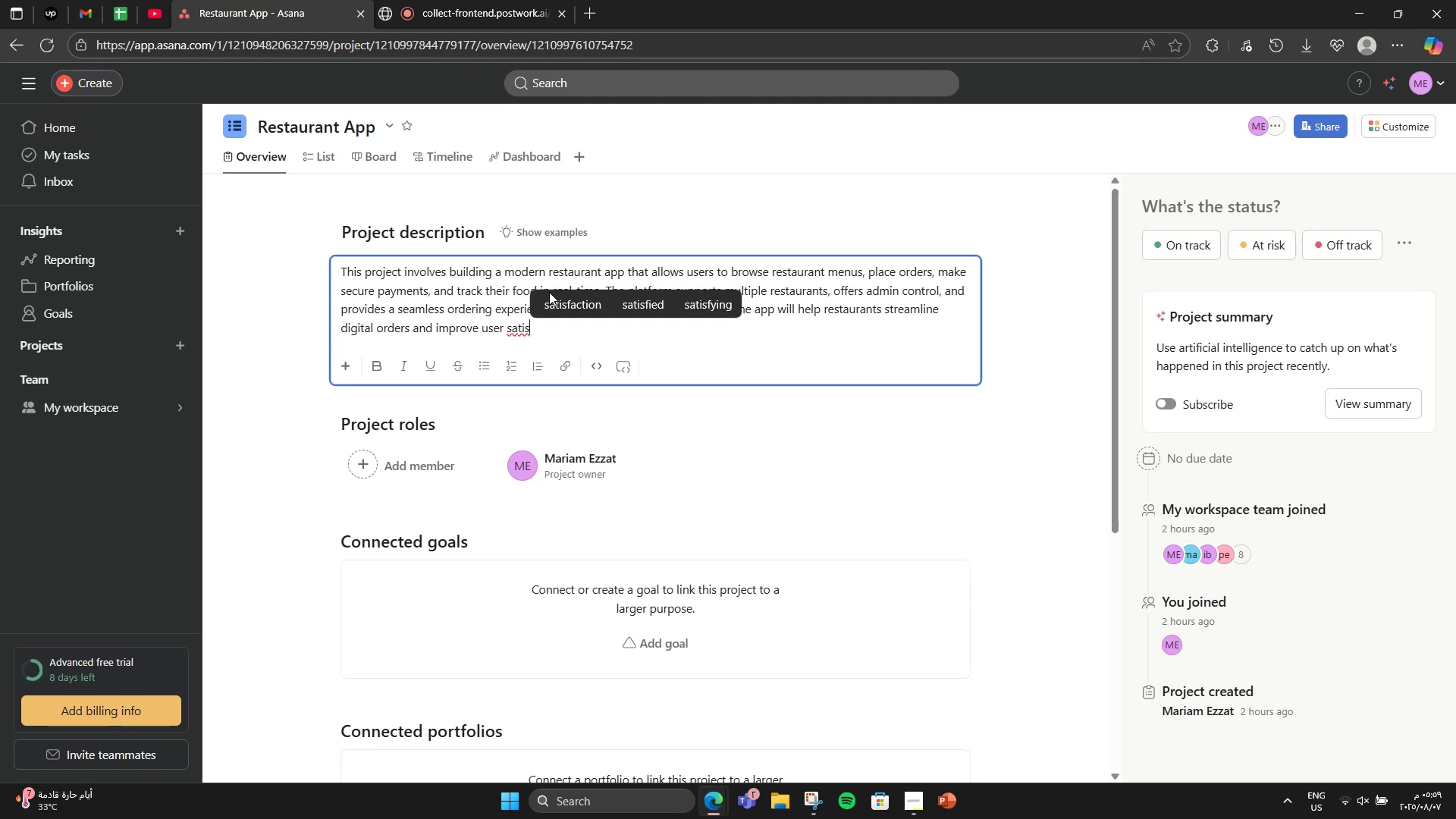 
type(faction wth fast )
 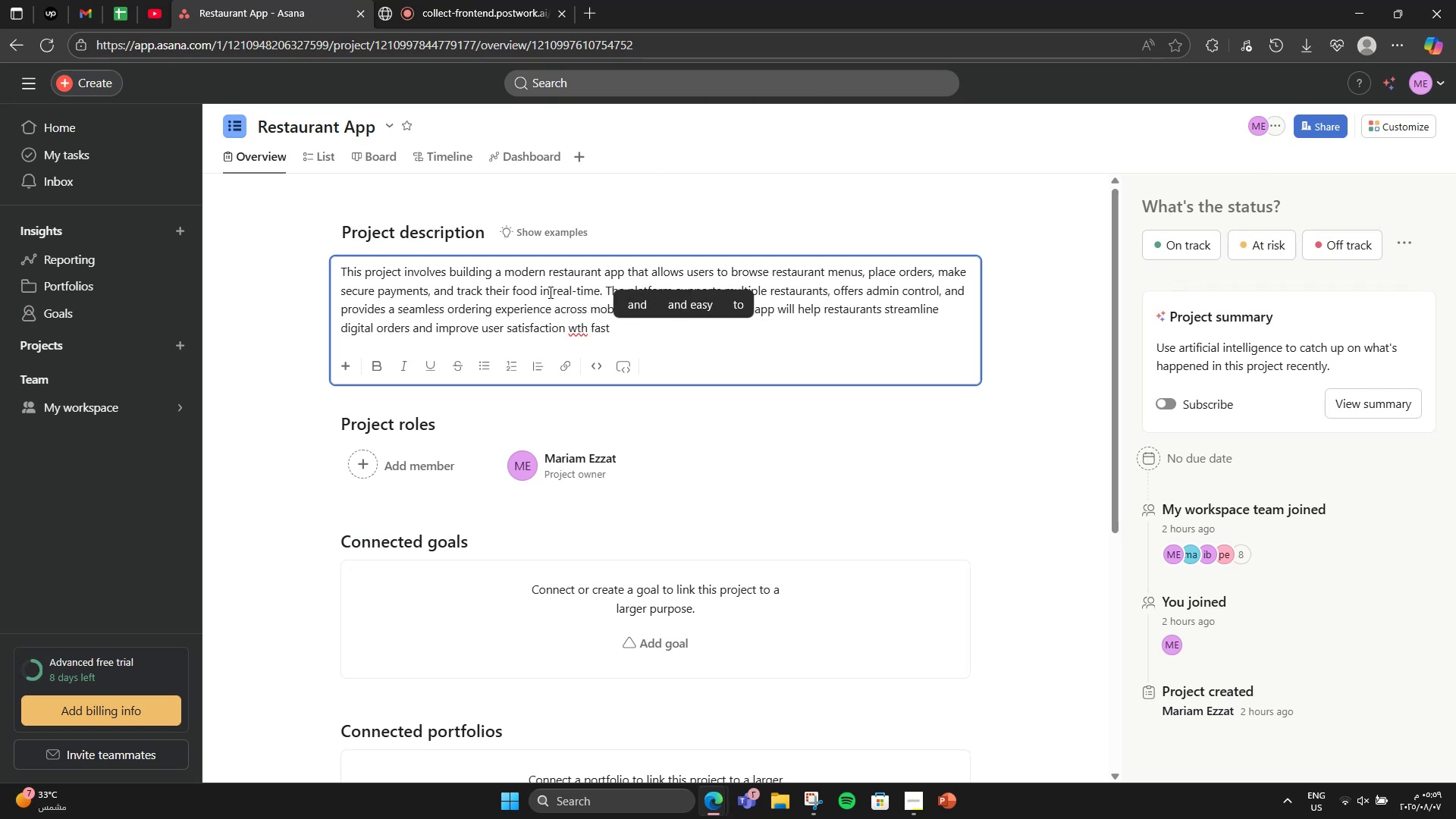 
wait(8.9)
 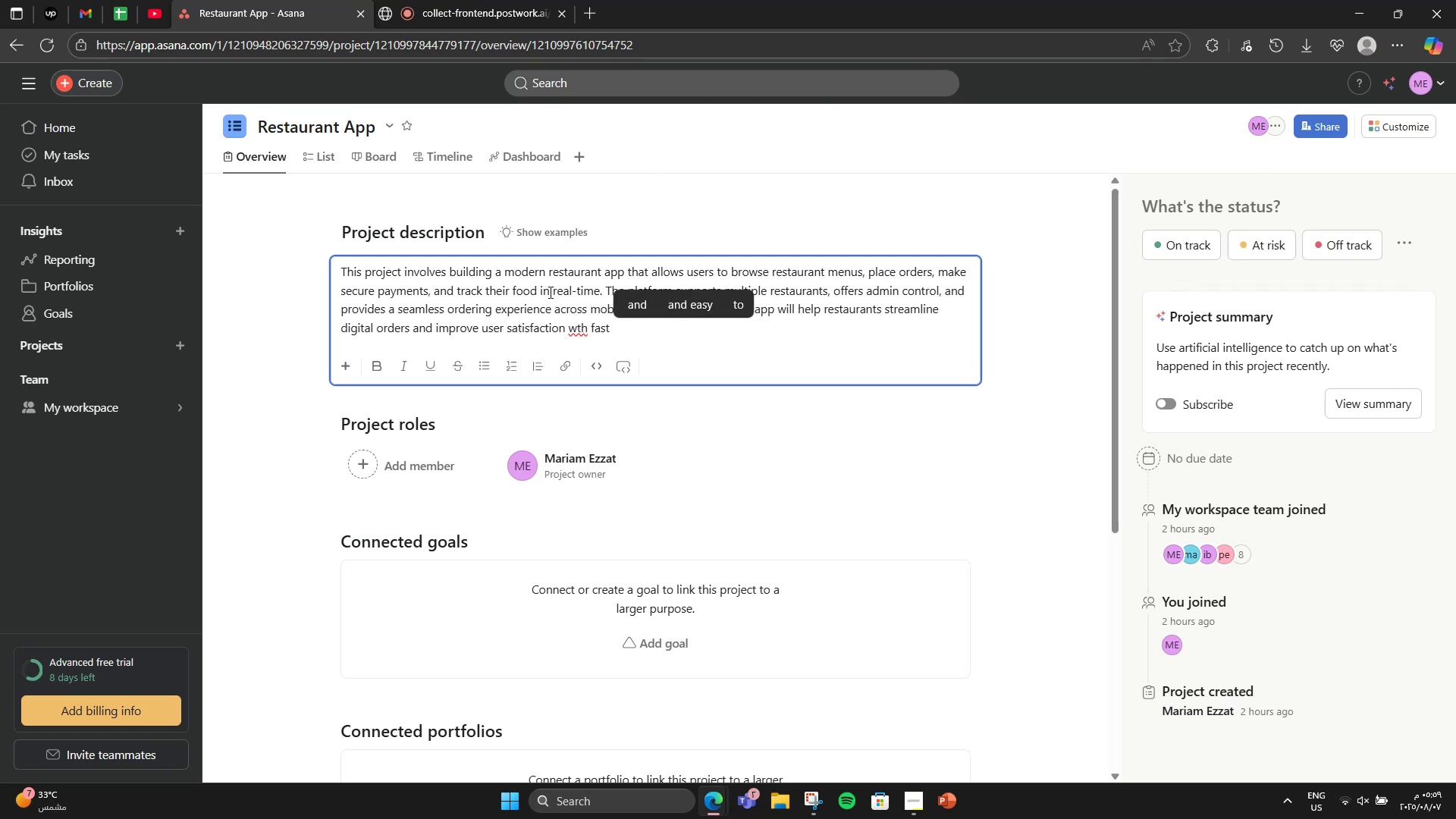 
hold_key(key=ArrowLeft, duration=0.59)
 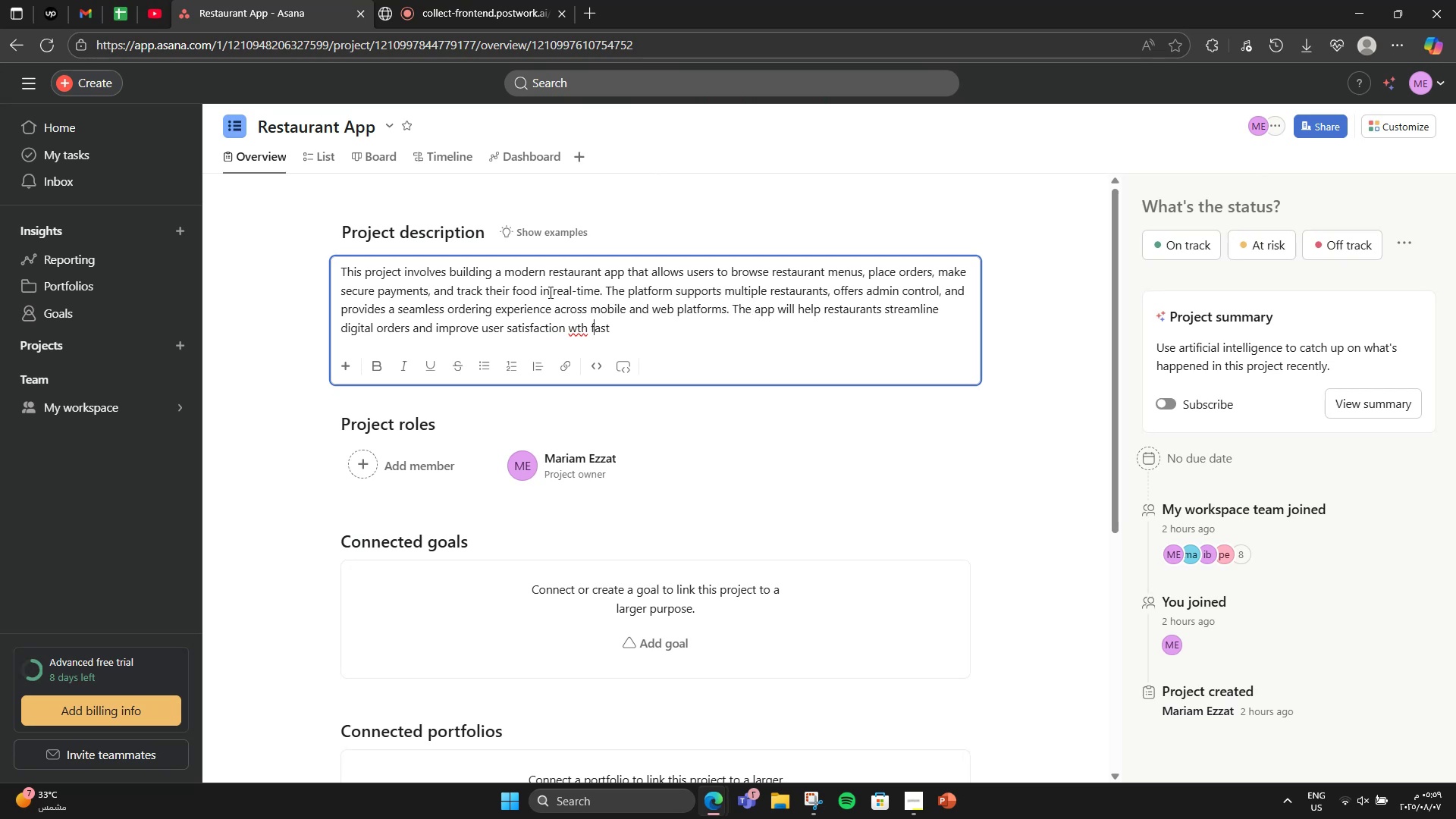 
key(ArrowLeft)
 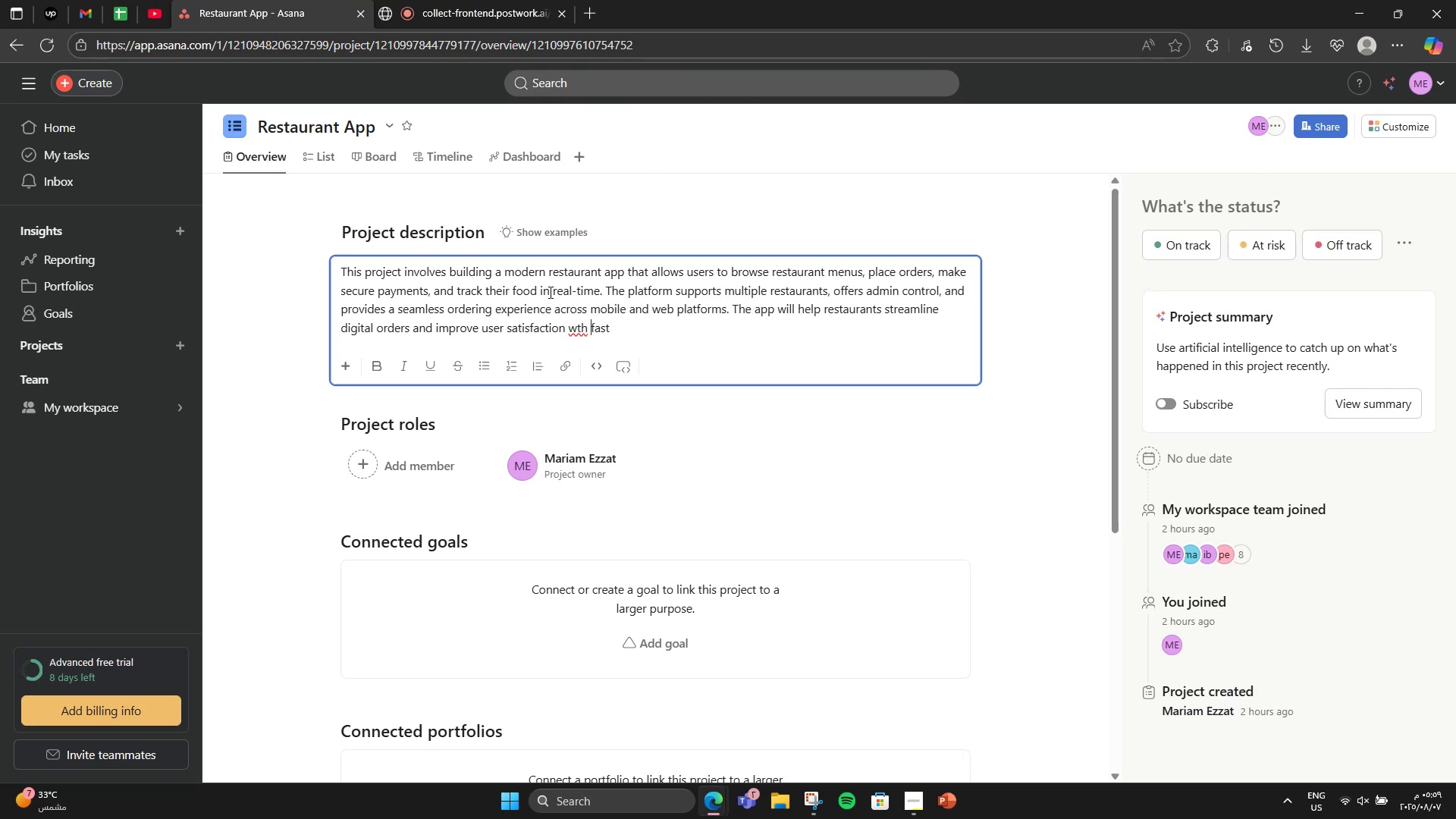 
key(ArrowLeft)
 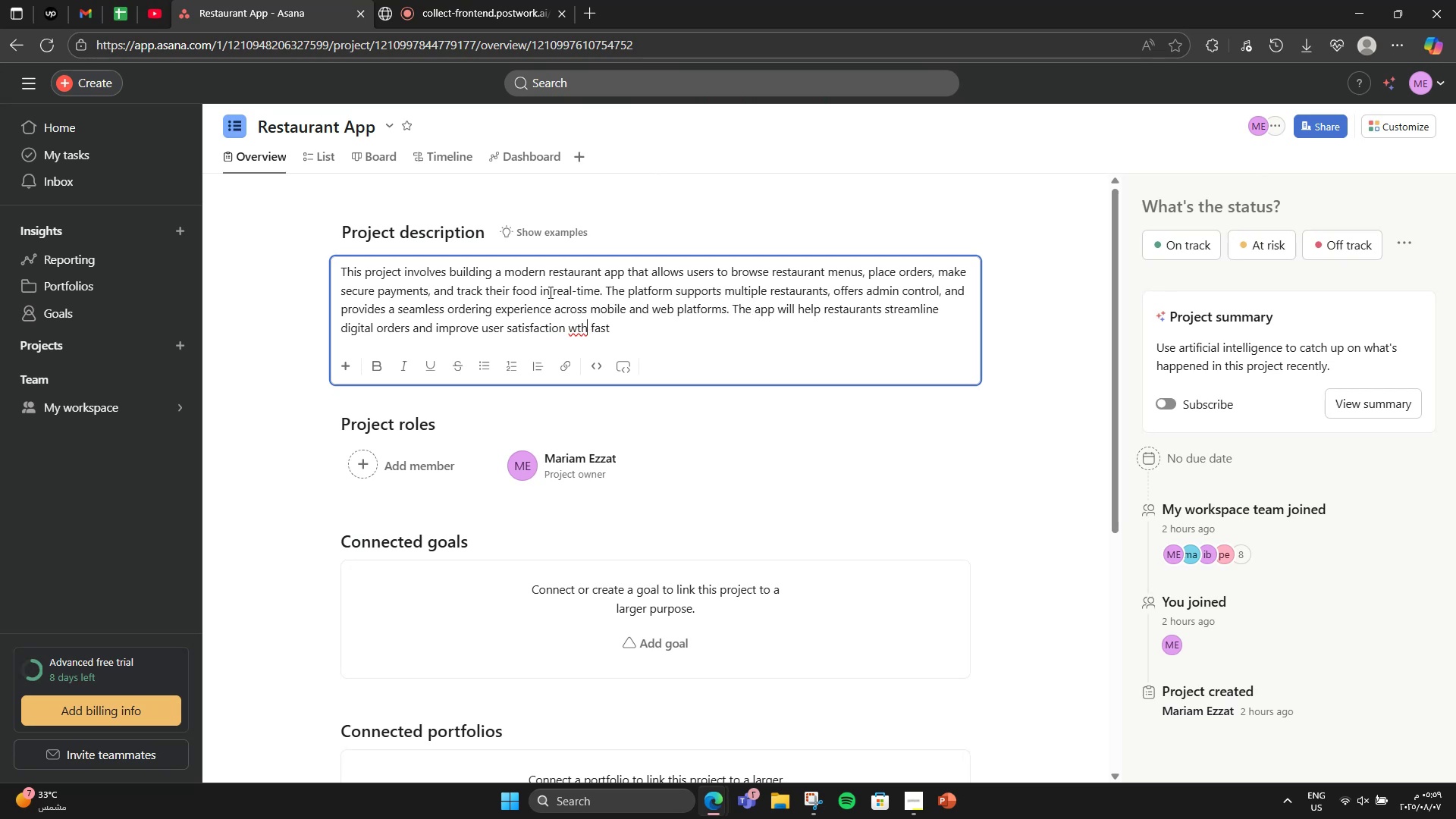 
key(ArrowLeft)
 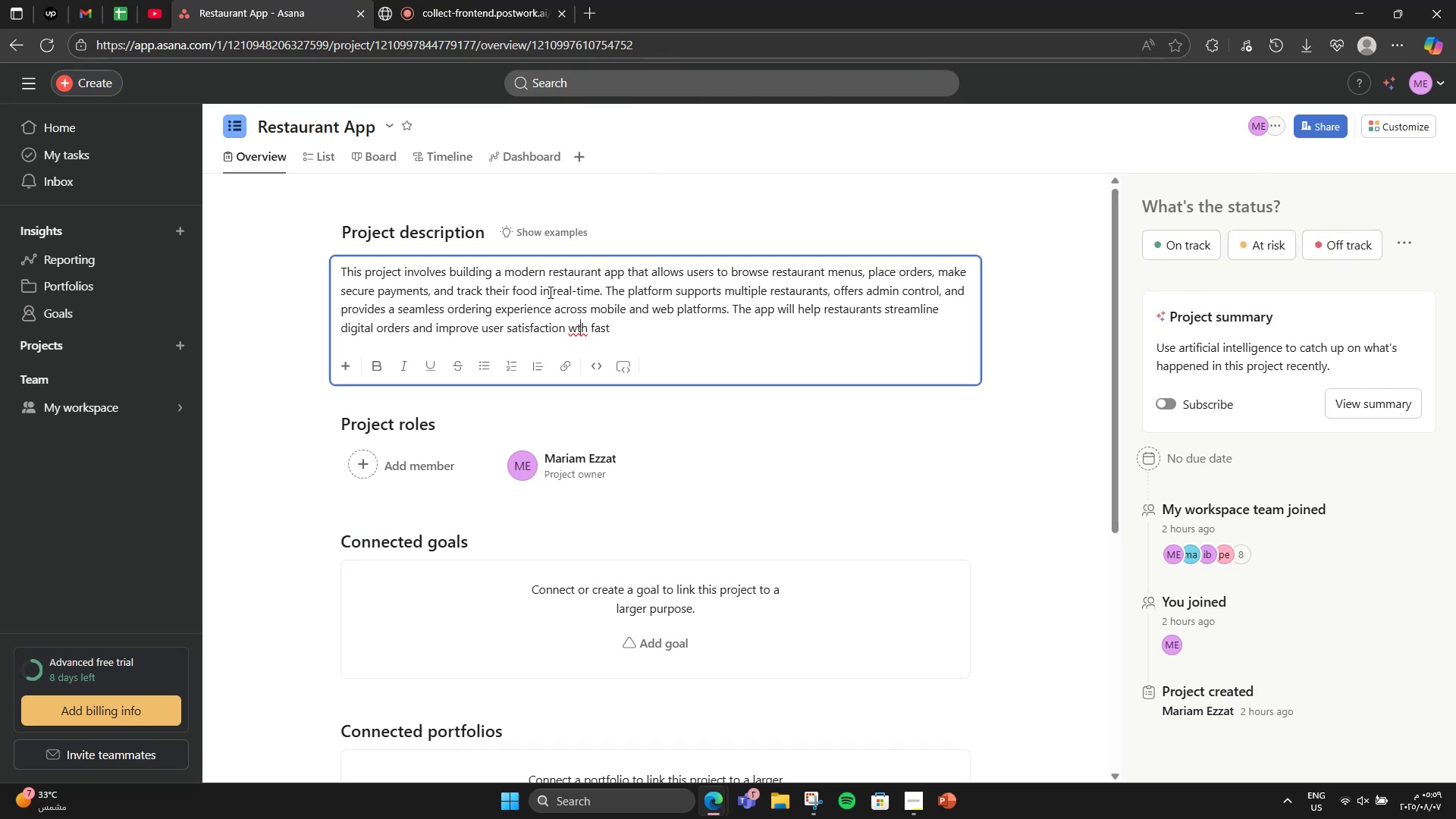 
key(ArrowLeft)
 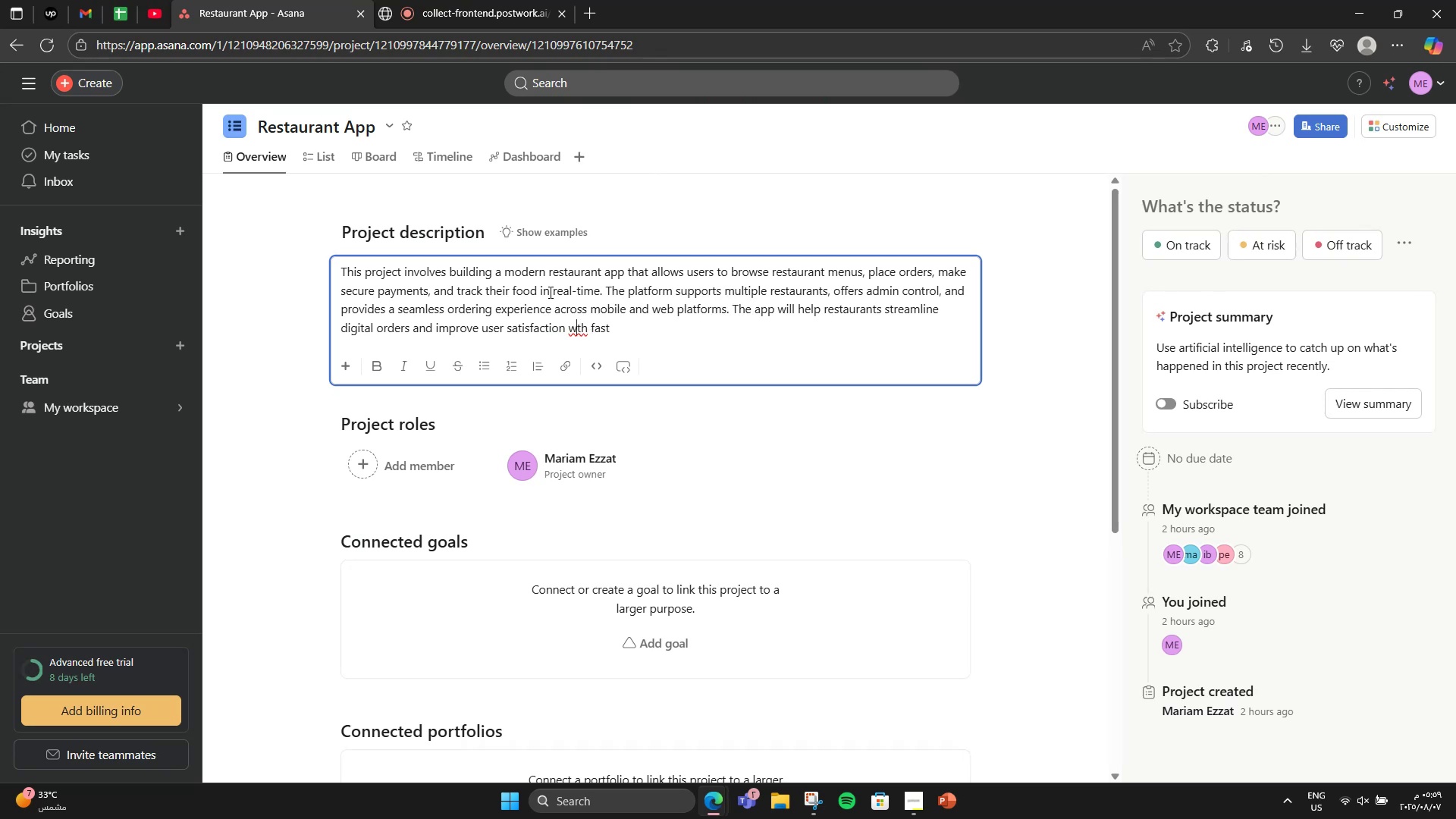 
key(I)
 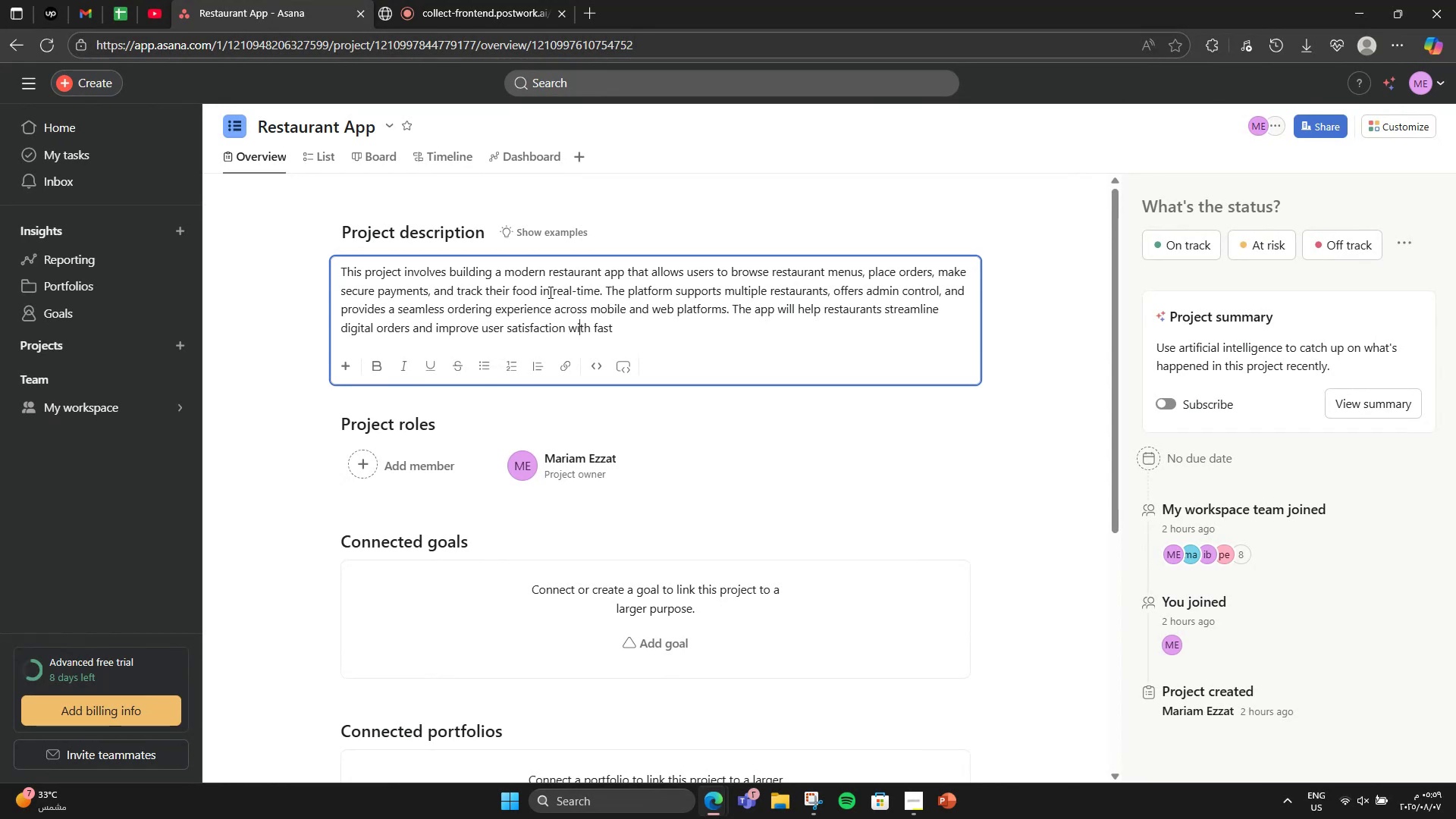 
wait(7.47)
 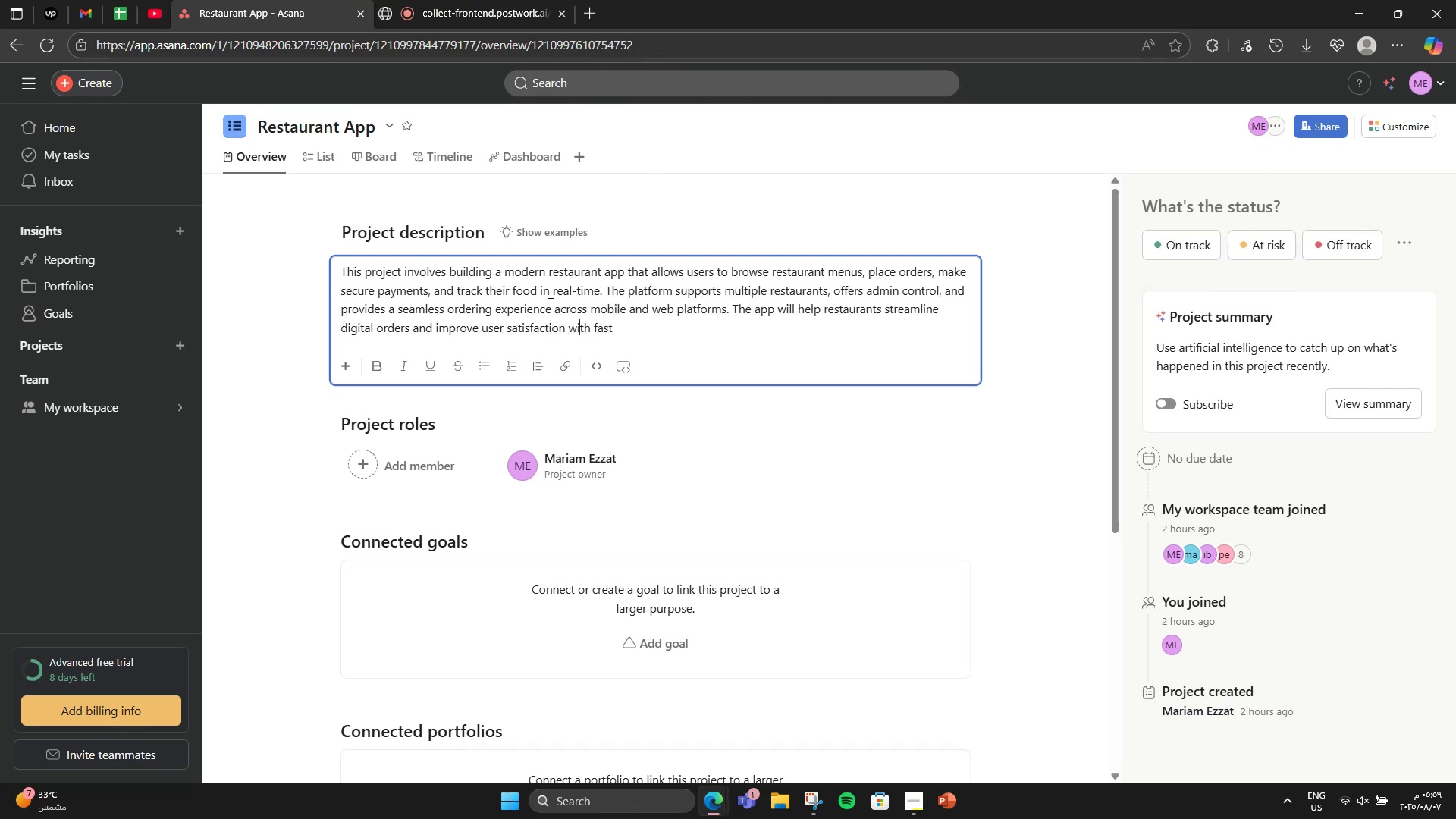 
hold_key(key=ArrowRight, duration=0.81)
 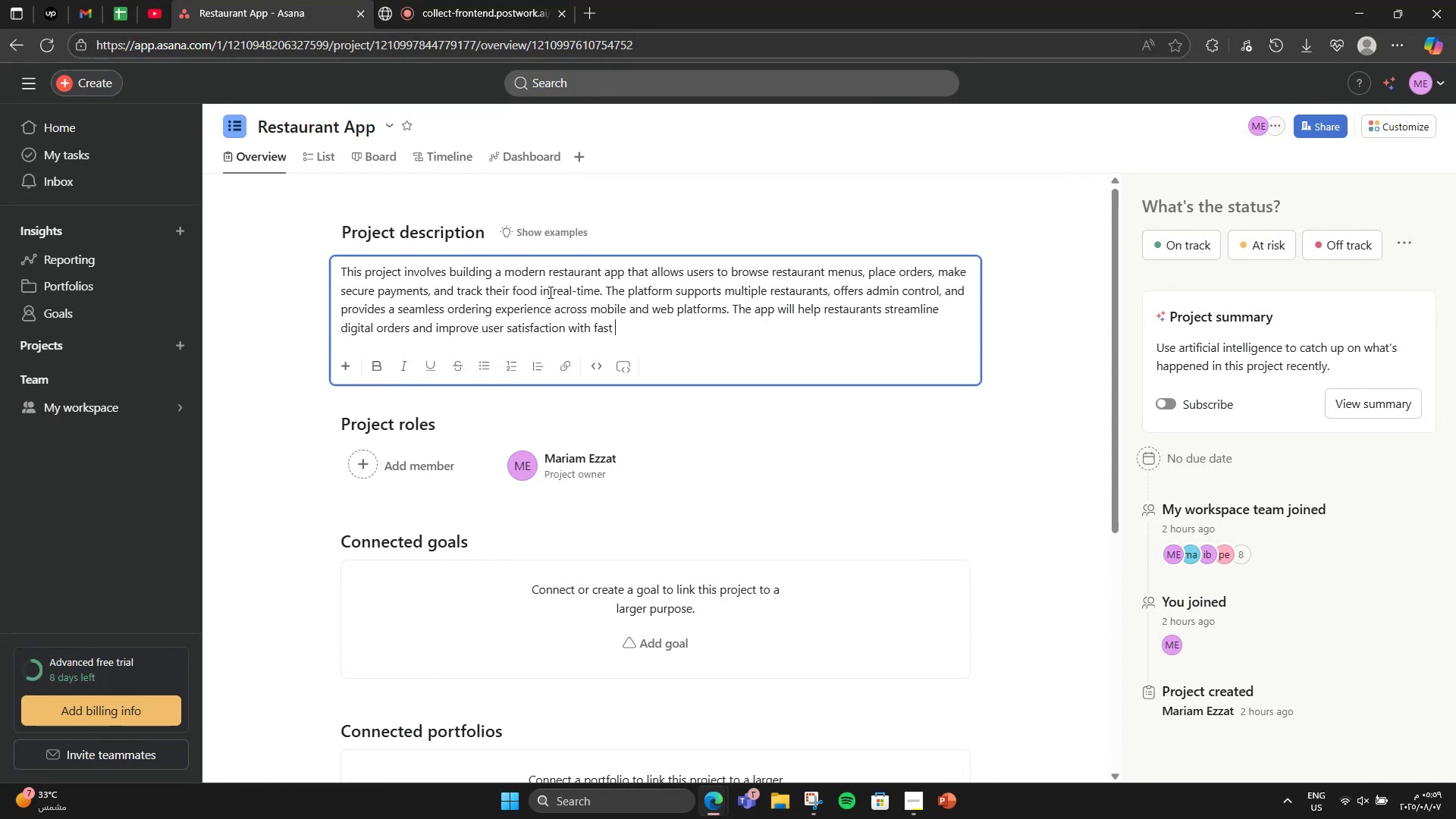 
key(Backspace)
 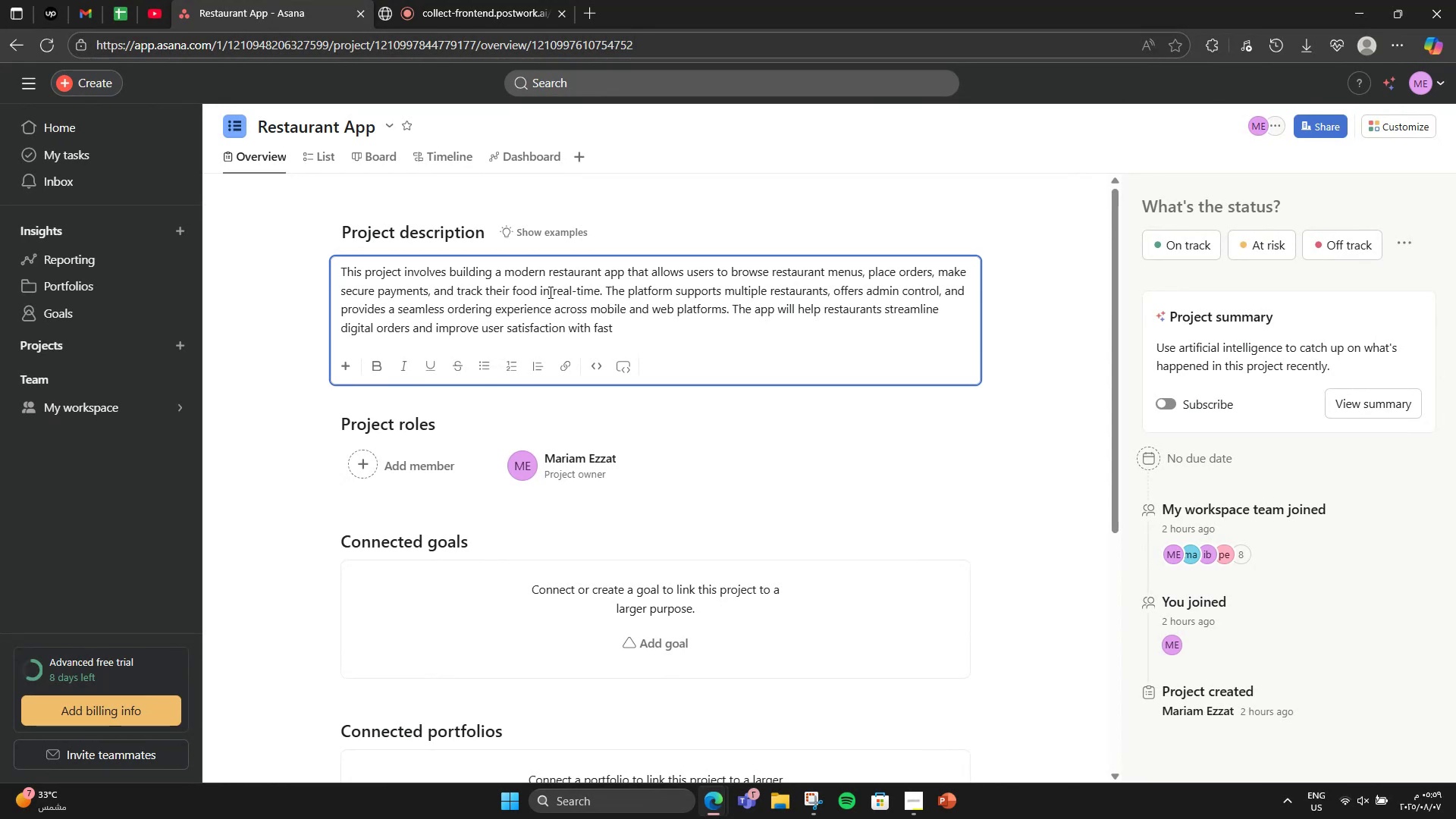 
key(Period)
 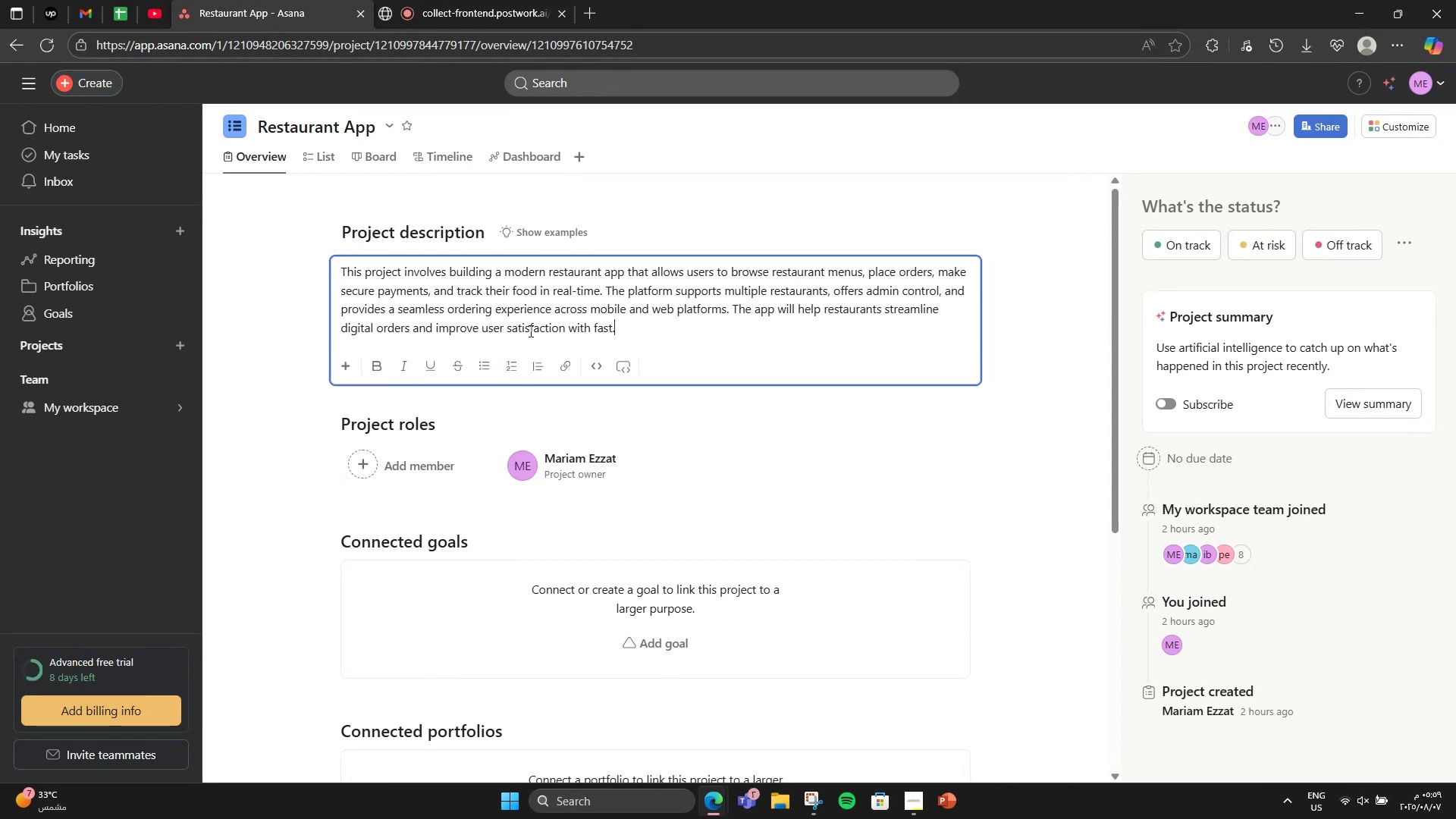 
key(Backspace)
 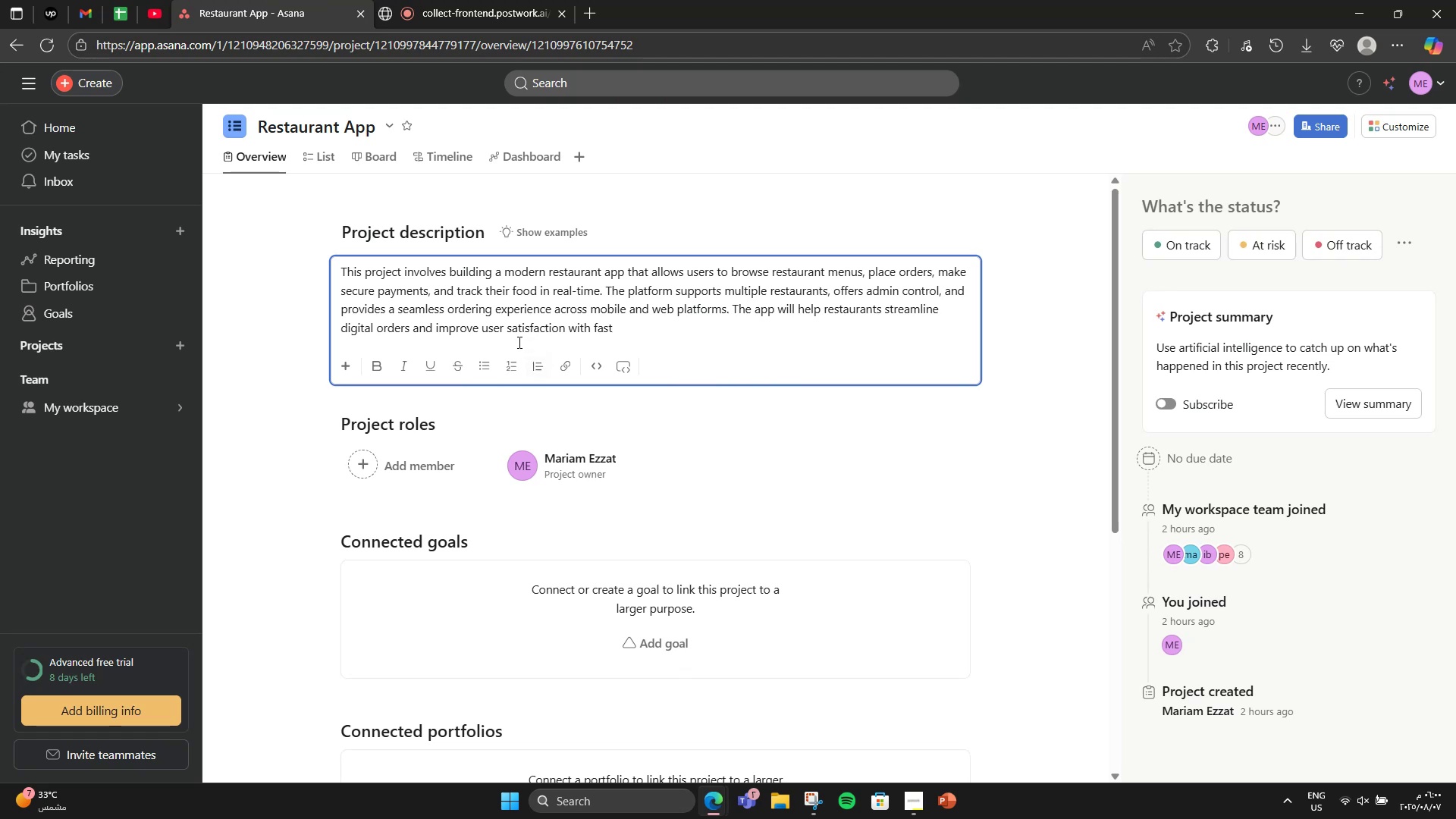 
wait(7.68)
 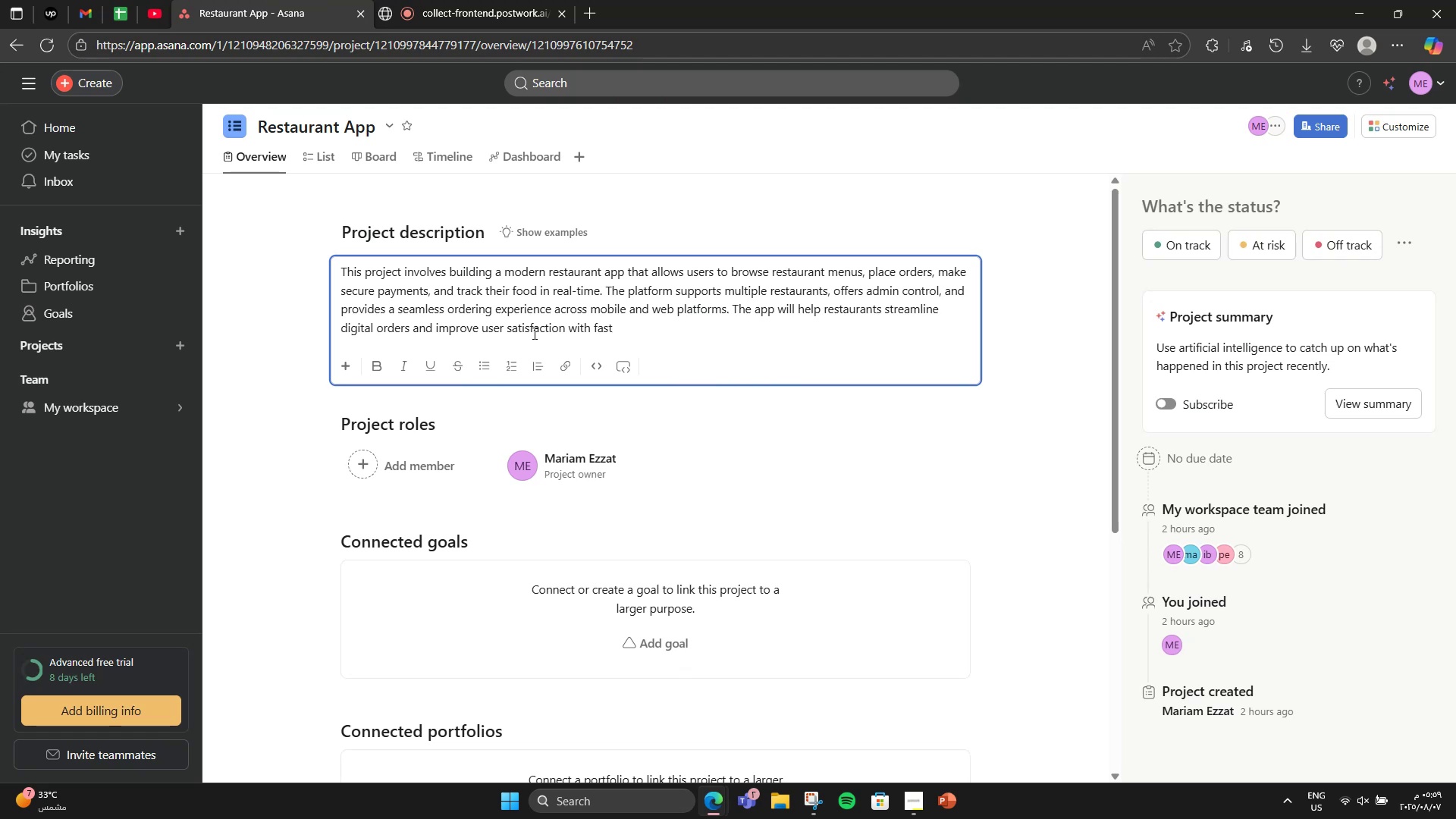 
type(, intu)
 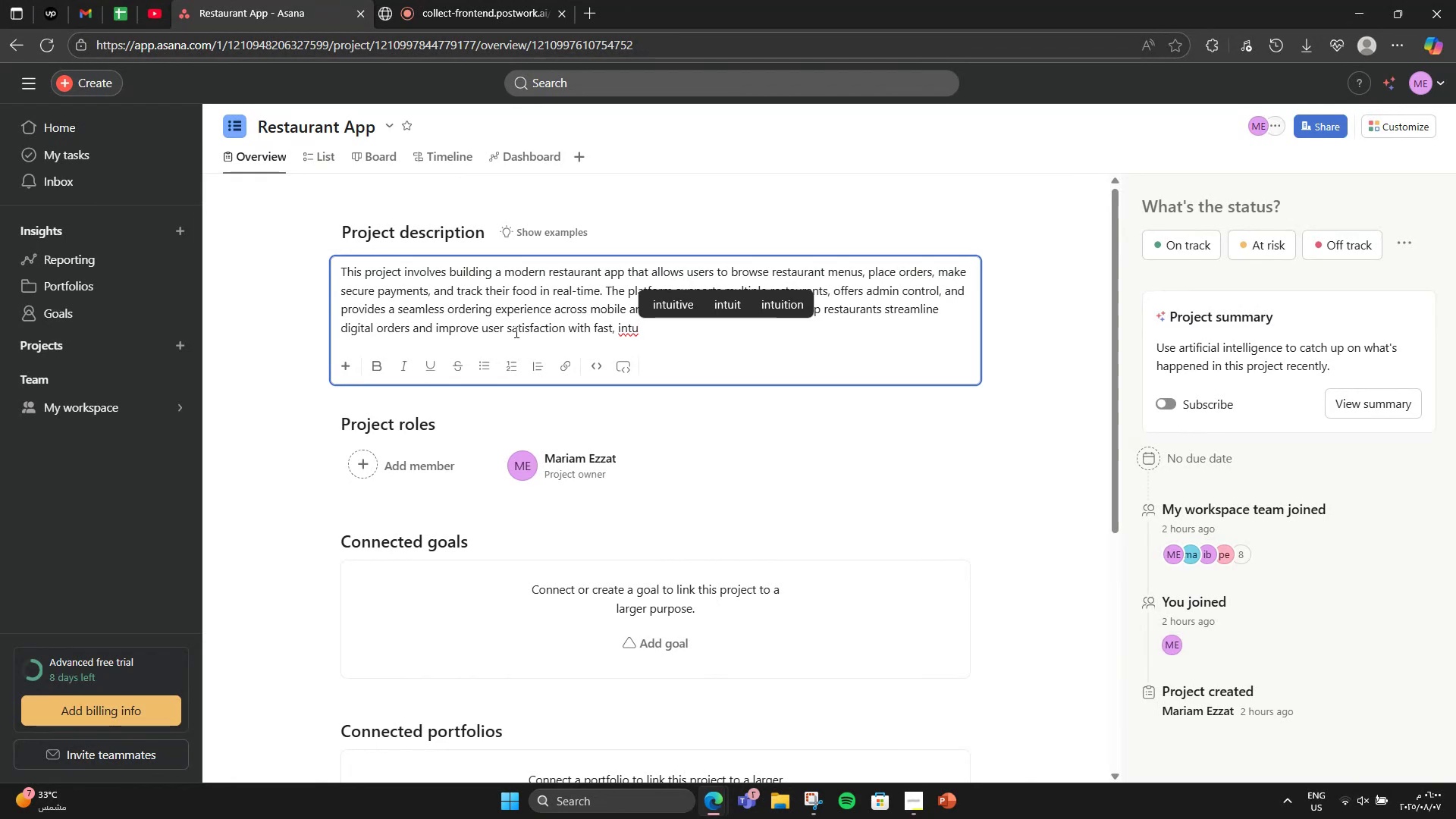 
wait(6.36)
 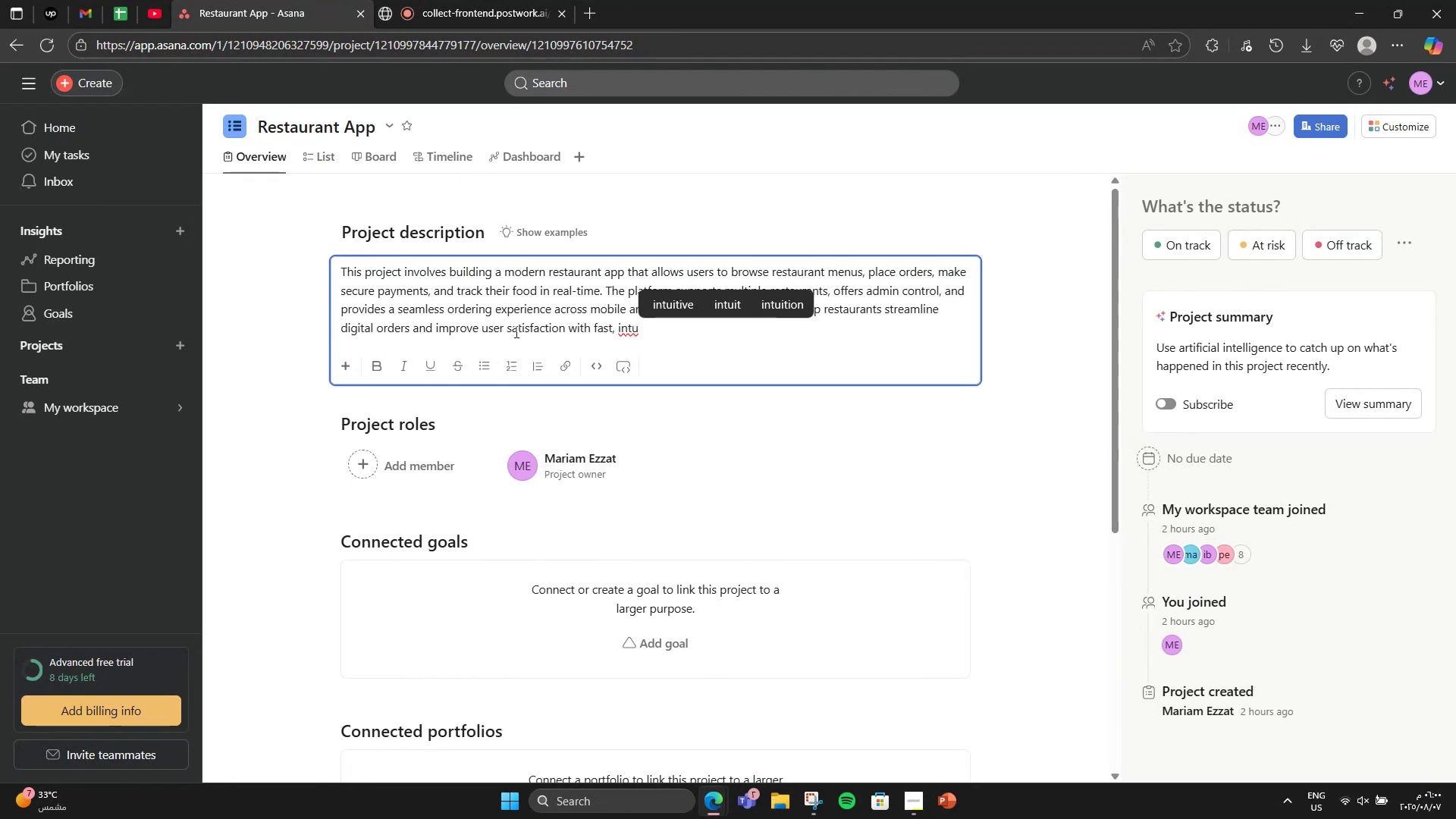 
type(itive )
 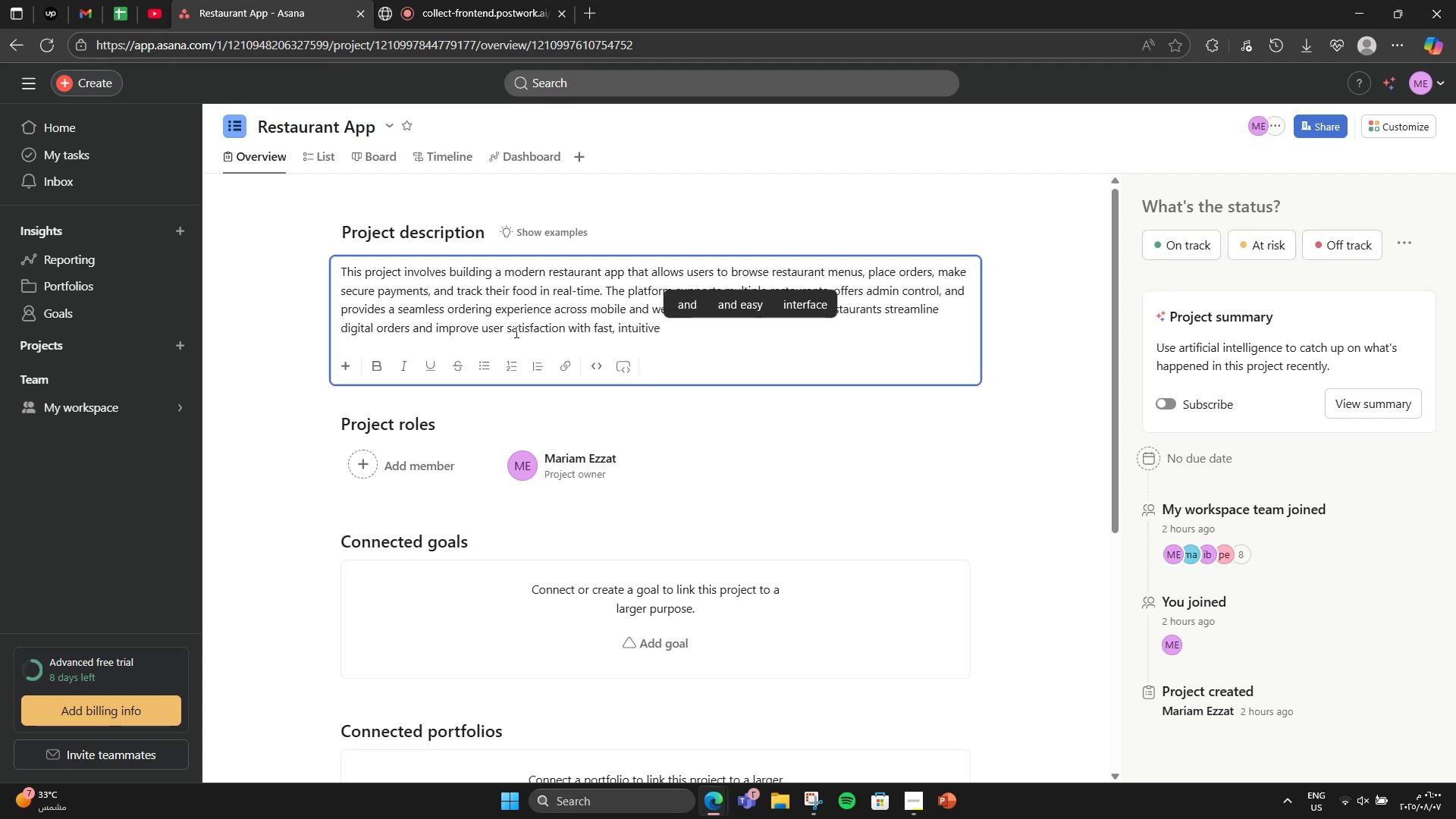 
type(interactions.)
 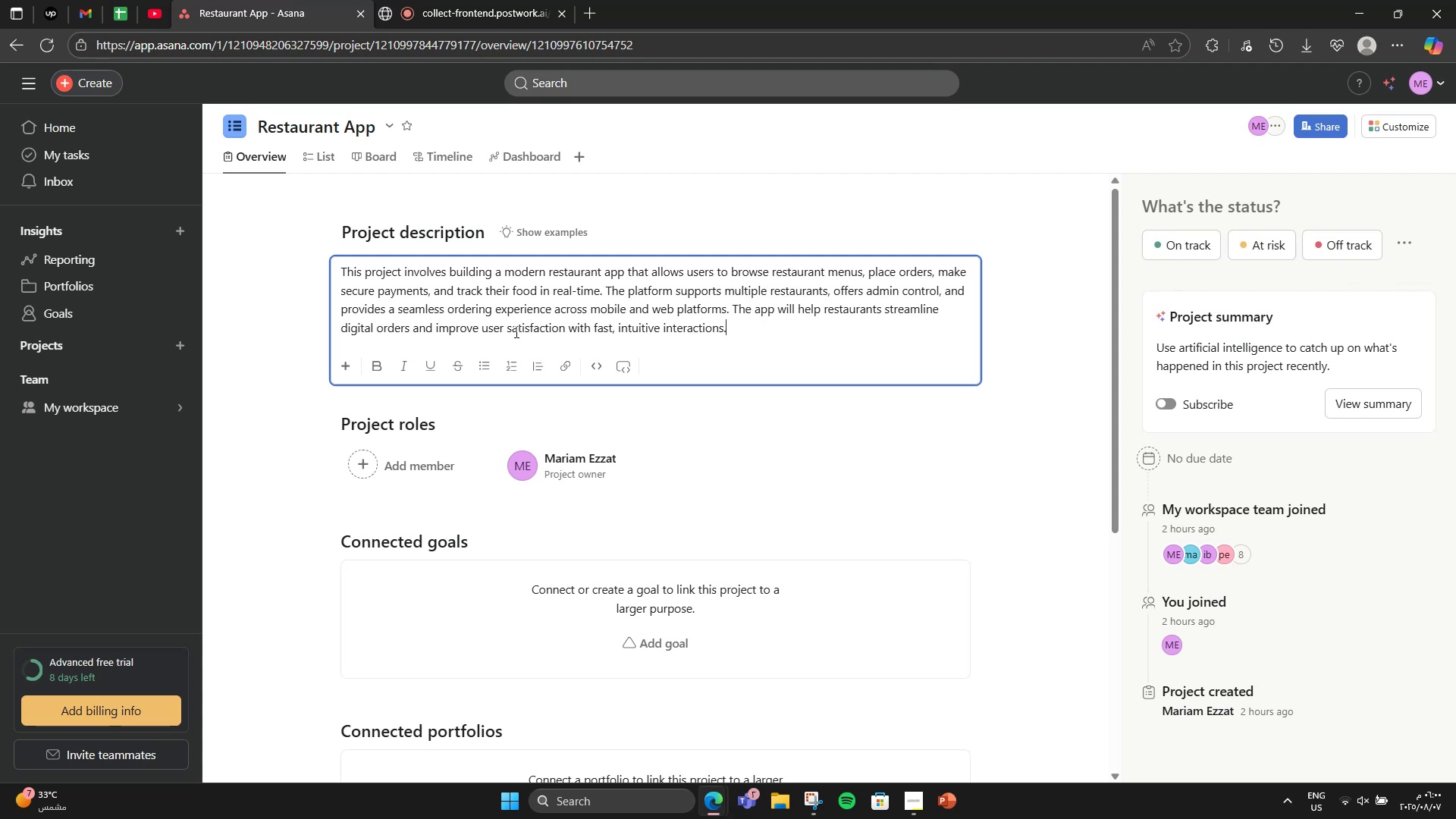 
wait(7.47)
 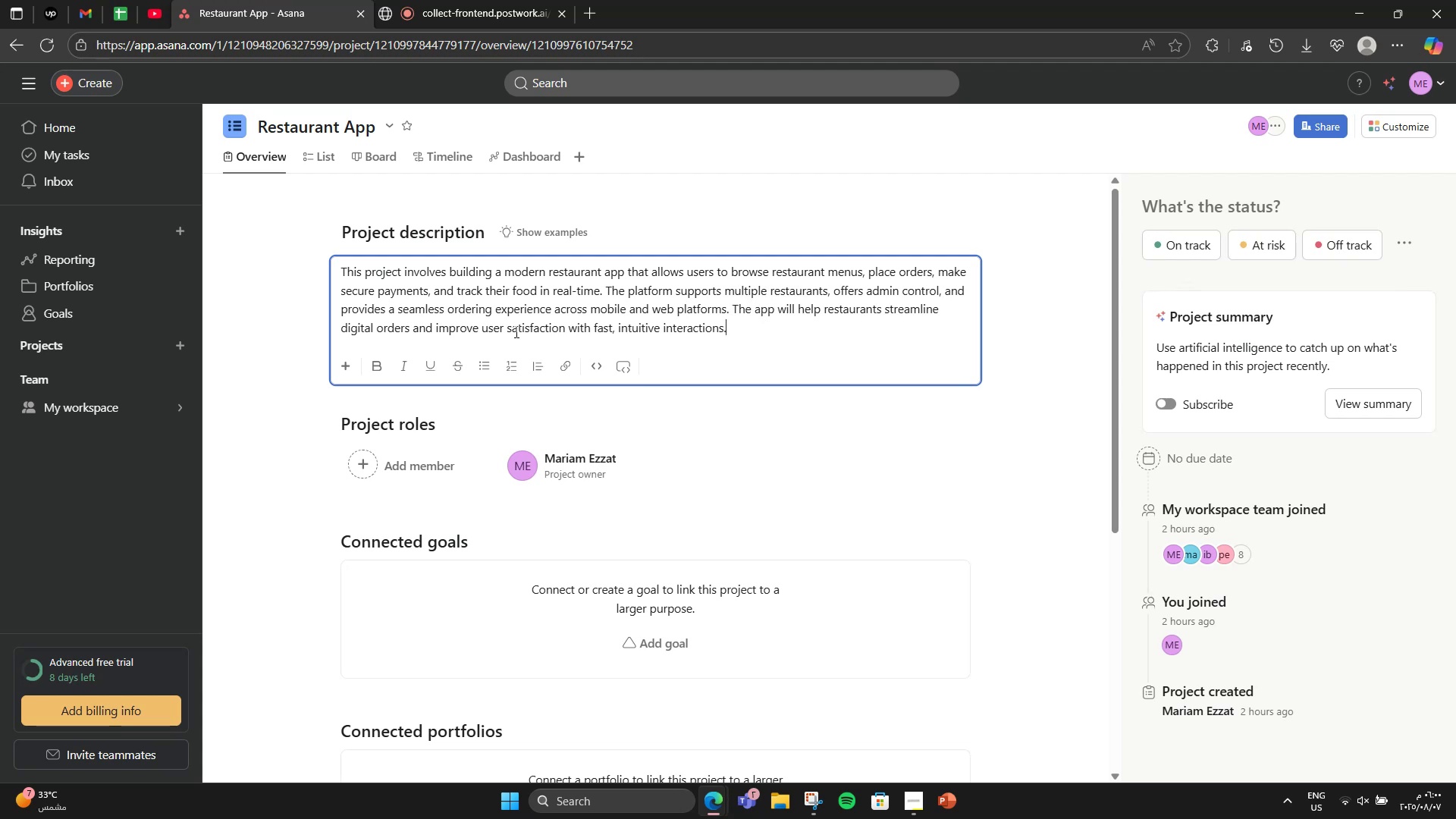 
scroll: coordinate [739, 330], scroll_direction: down, amount: 3.0
 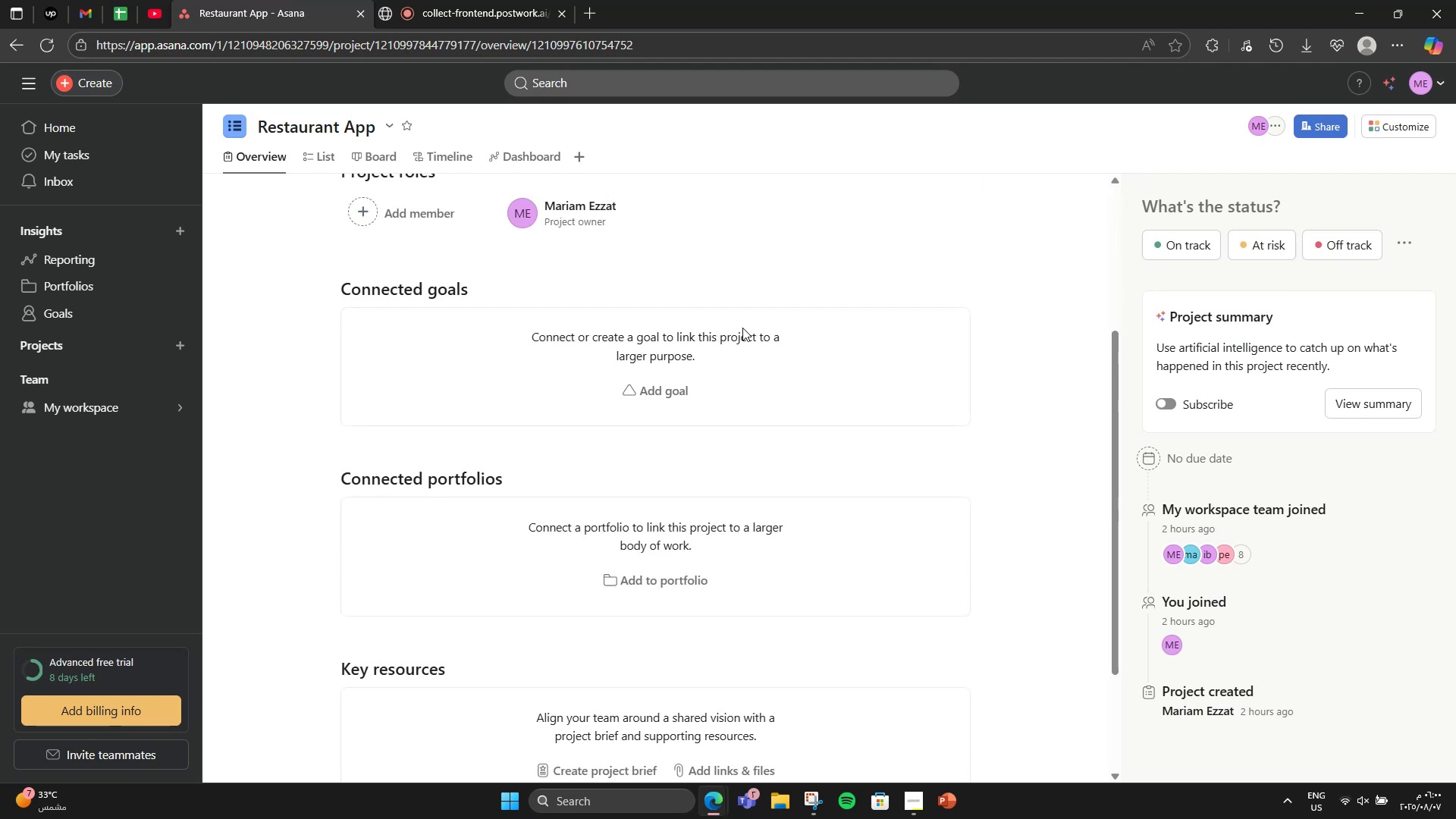 
scroll: coordinate [548, 440], scroll_direction: up, amount: 3.0
 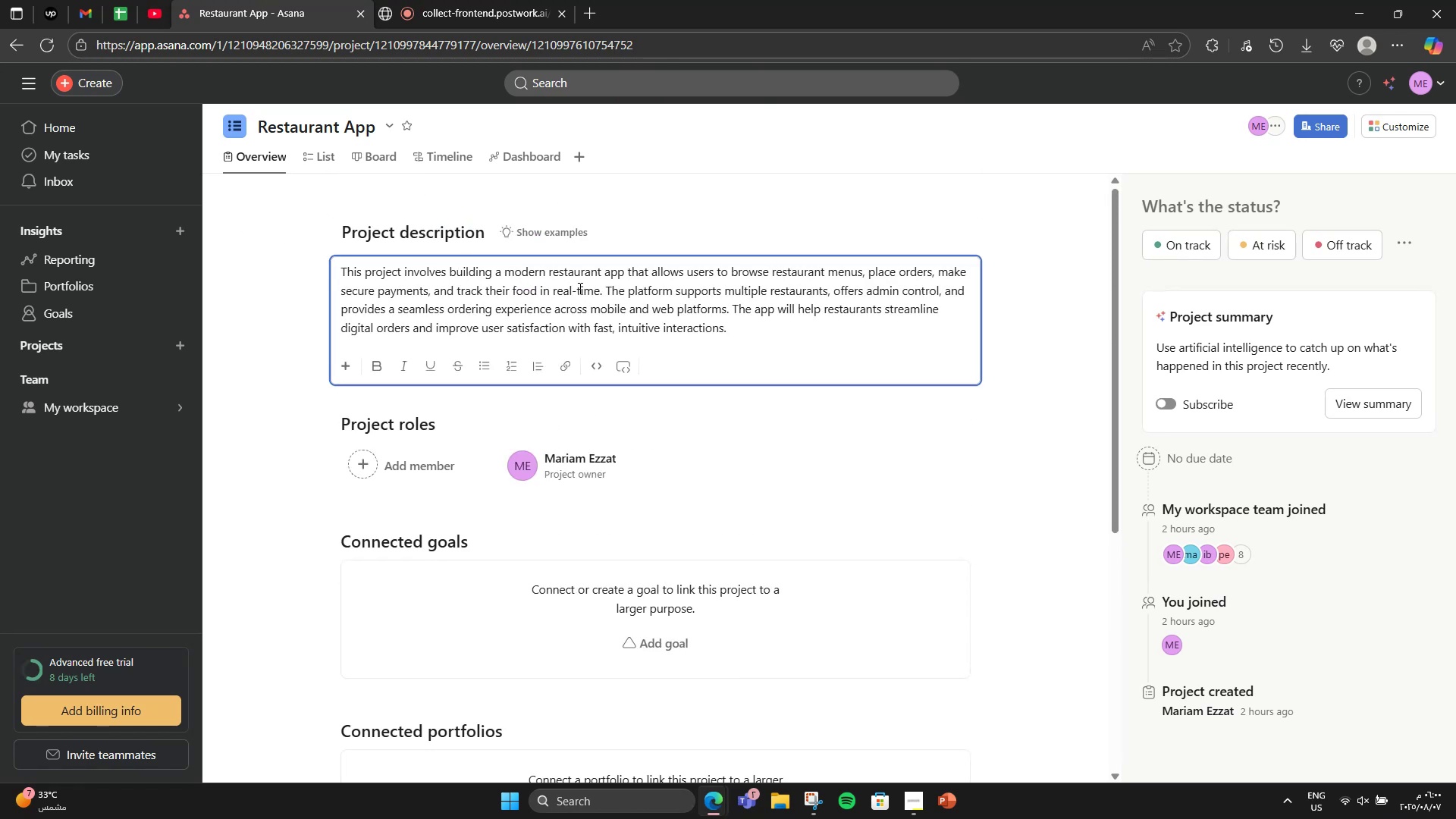 
wait(5.82)
 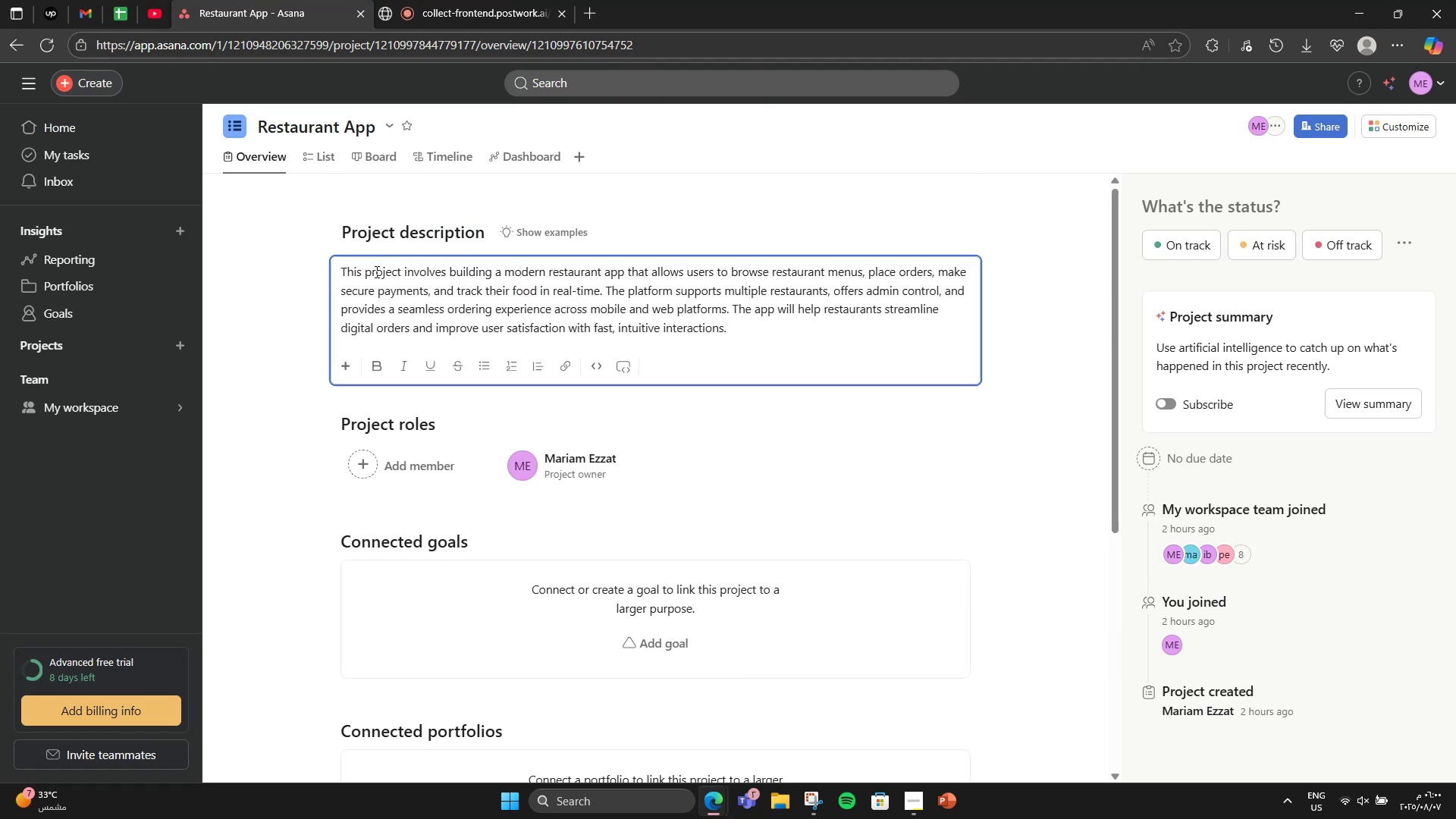 
scroll: coordinate [735, 450], scroll_direction: down, amount: 3.0
 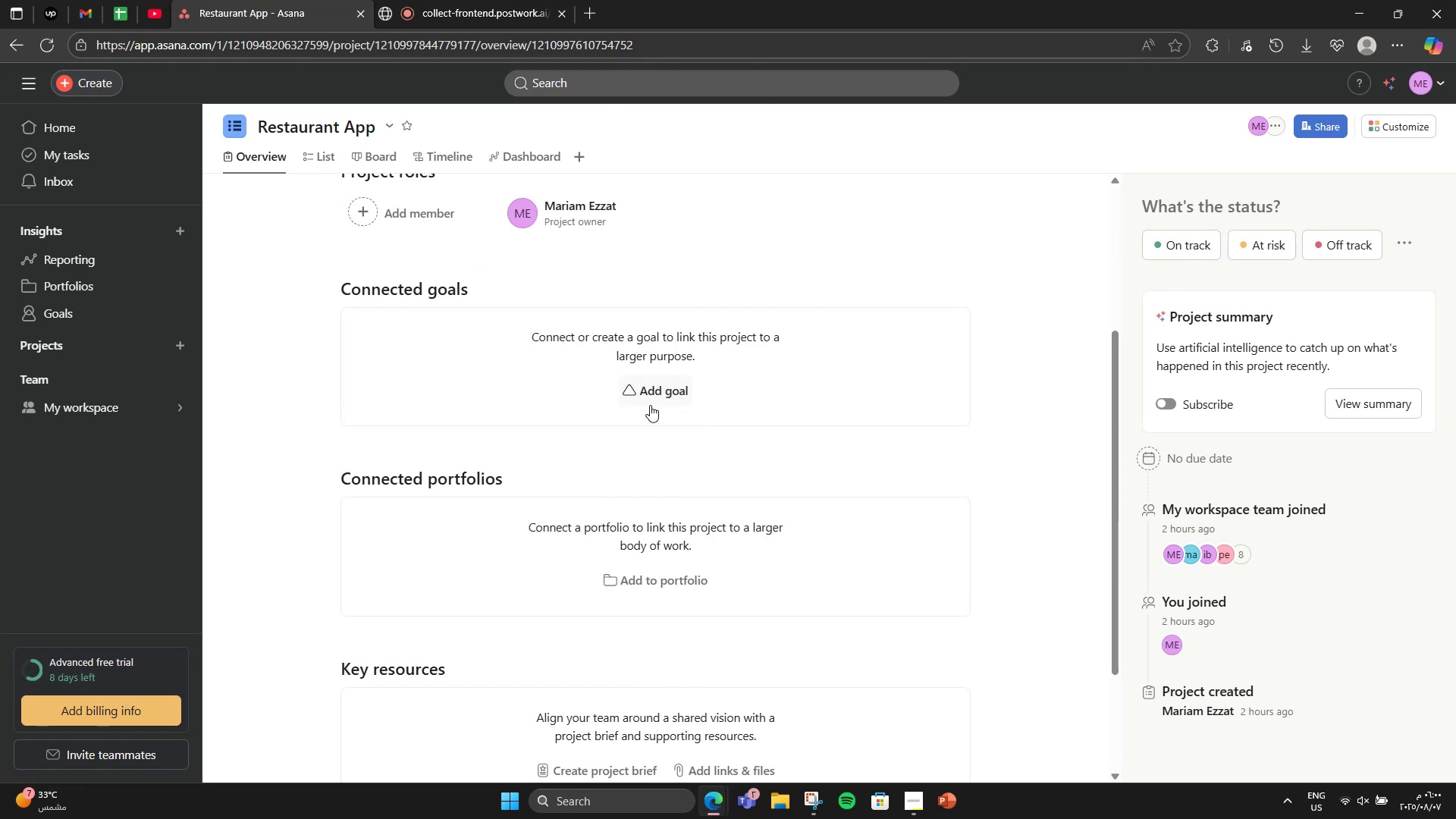 
left_click([657, 384])
 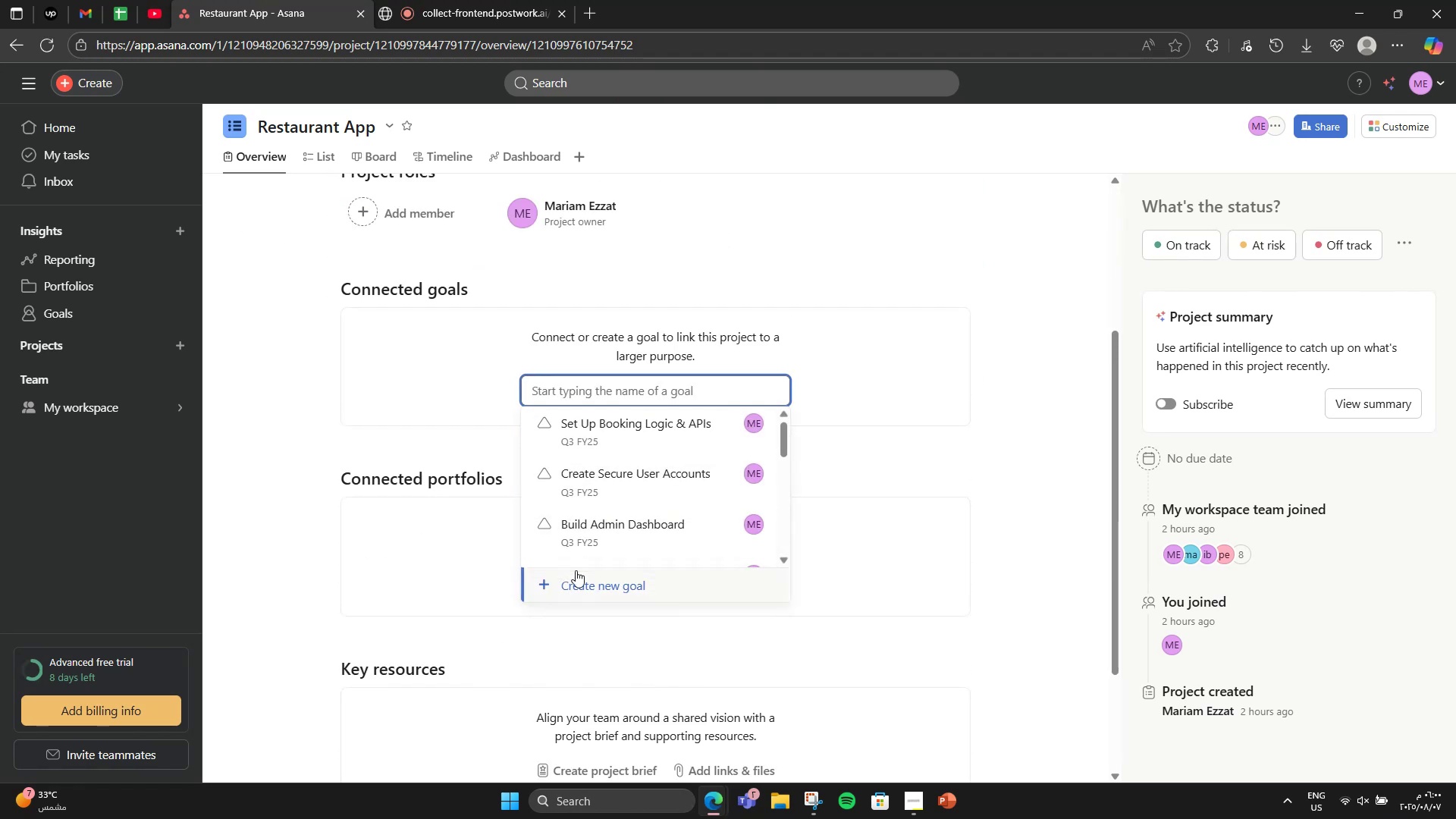 
left_click([578, 573])
 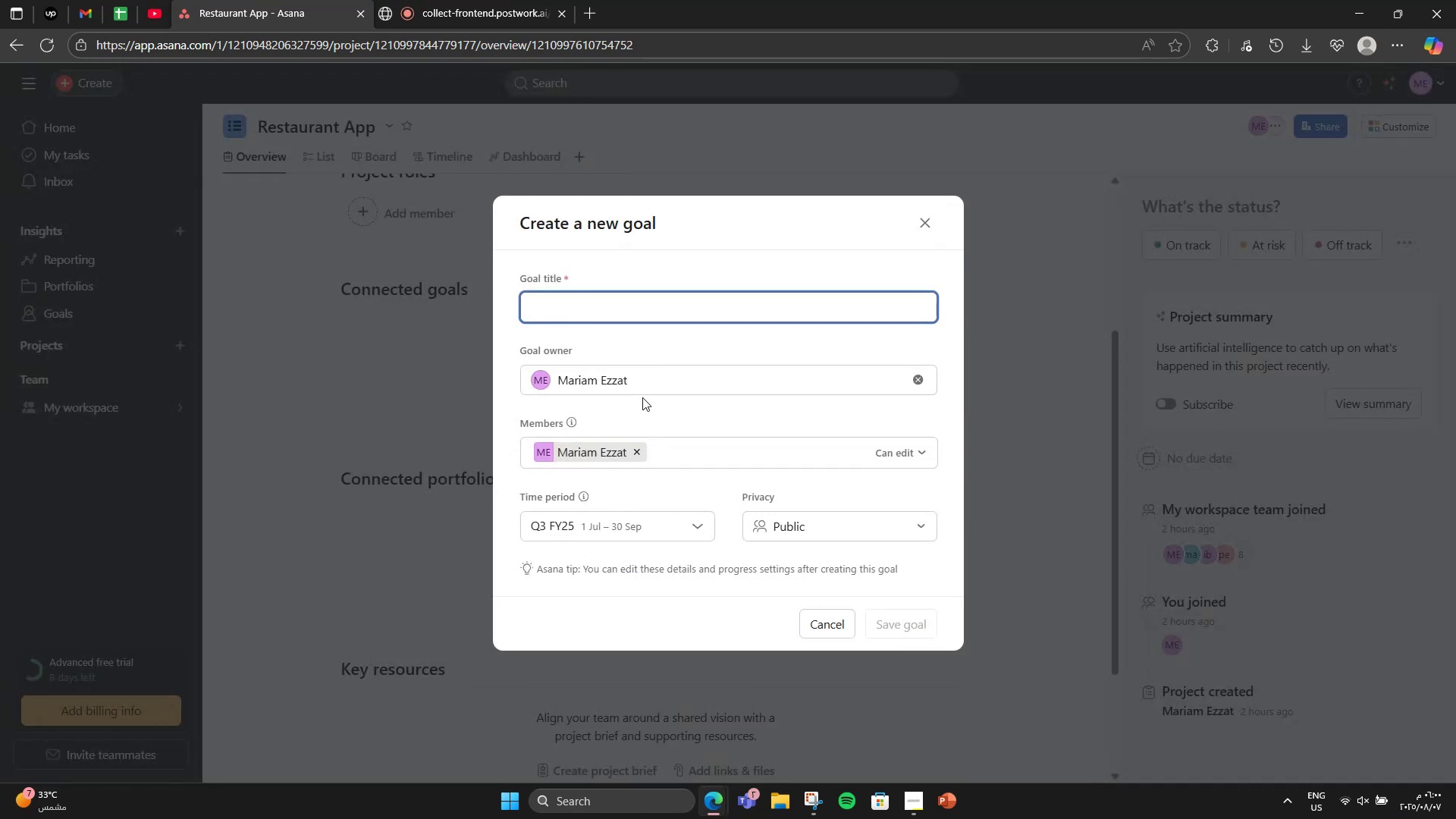 
type(Launch a full feat)
 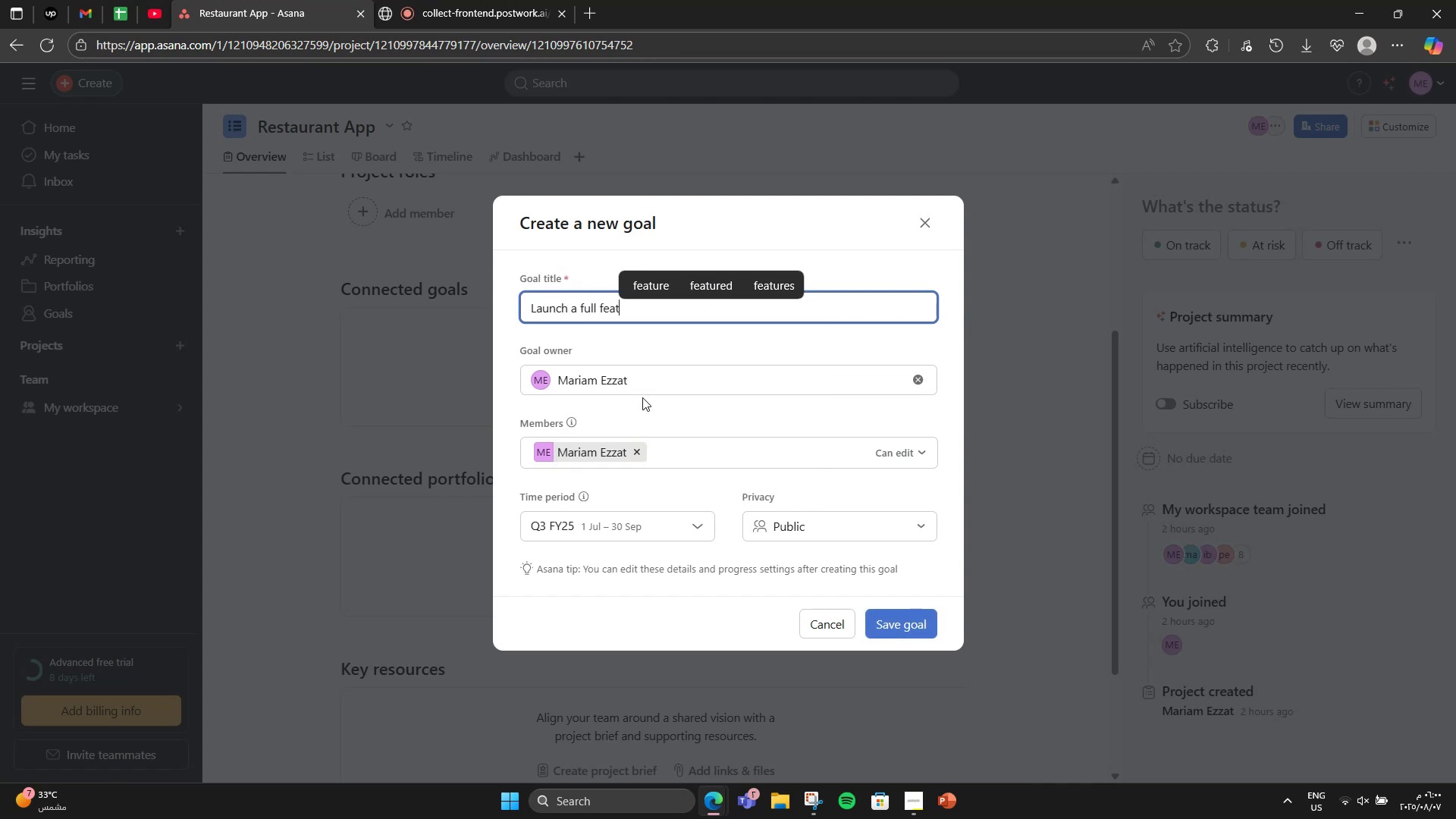 
type(ured resturant )
key(Backspace)
type(a)
 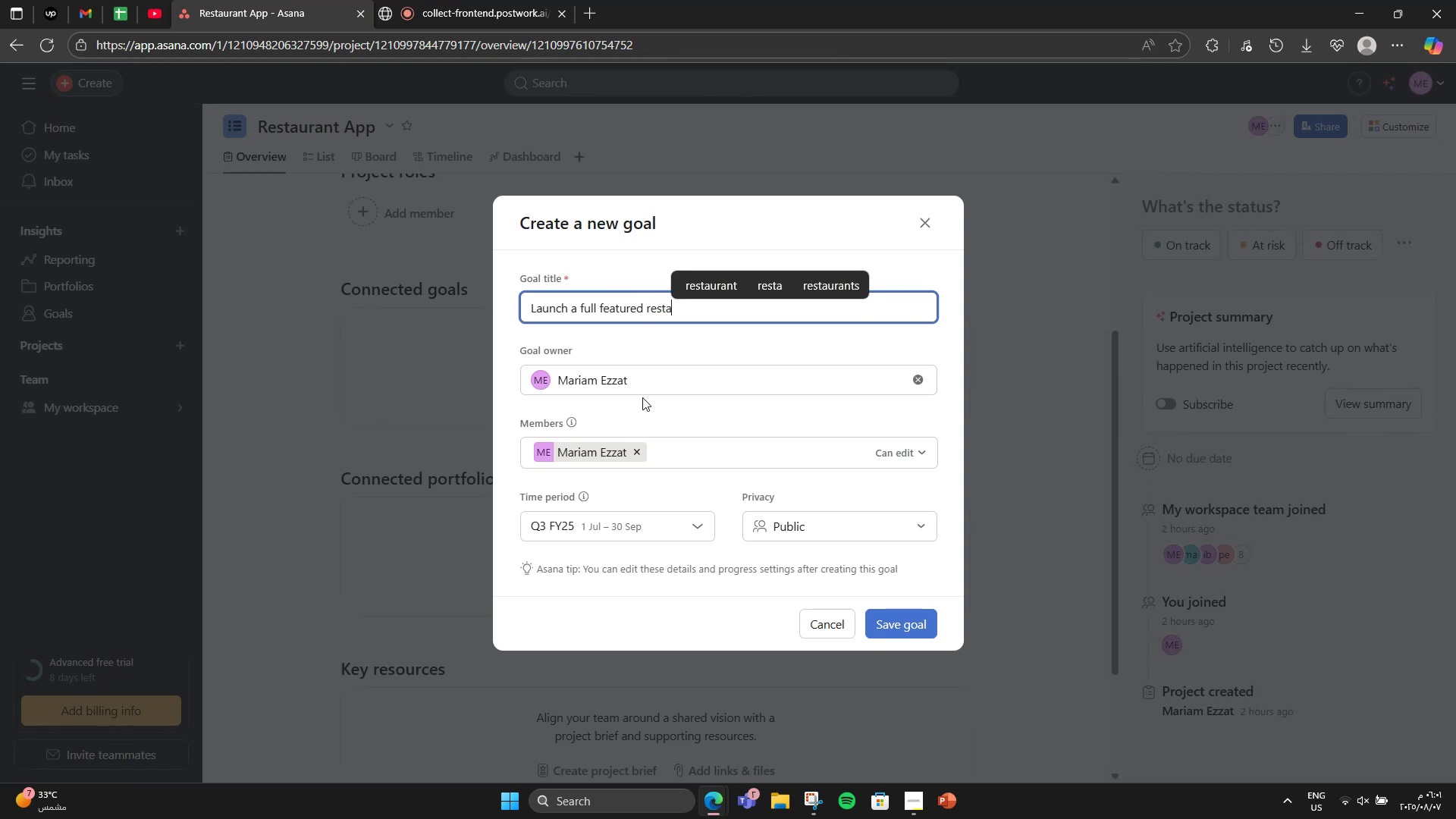 
type(urant ordering app with real-time tracking and secure payment )
key(Backspace)
type(s by s)
 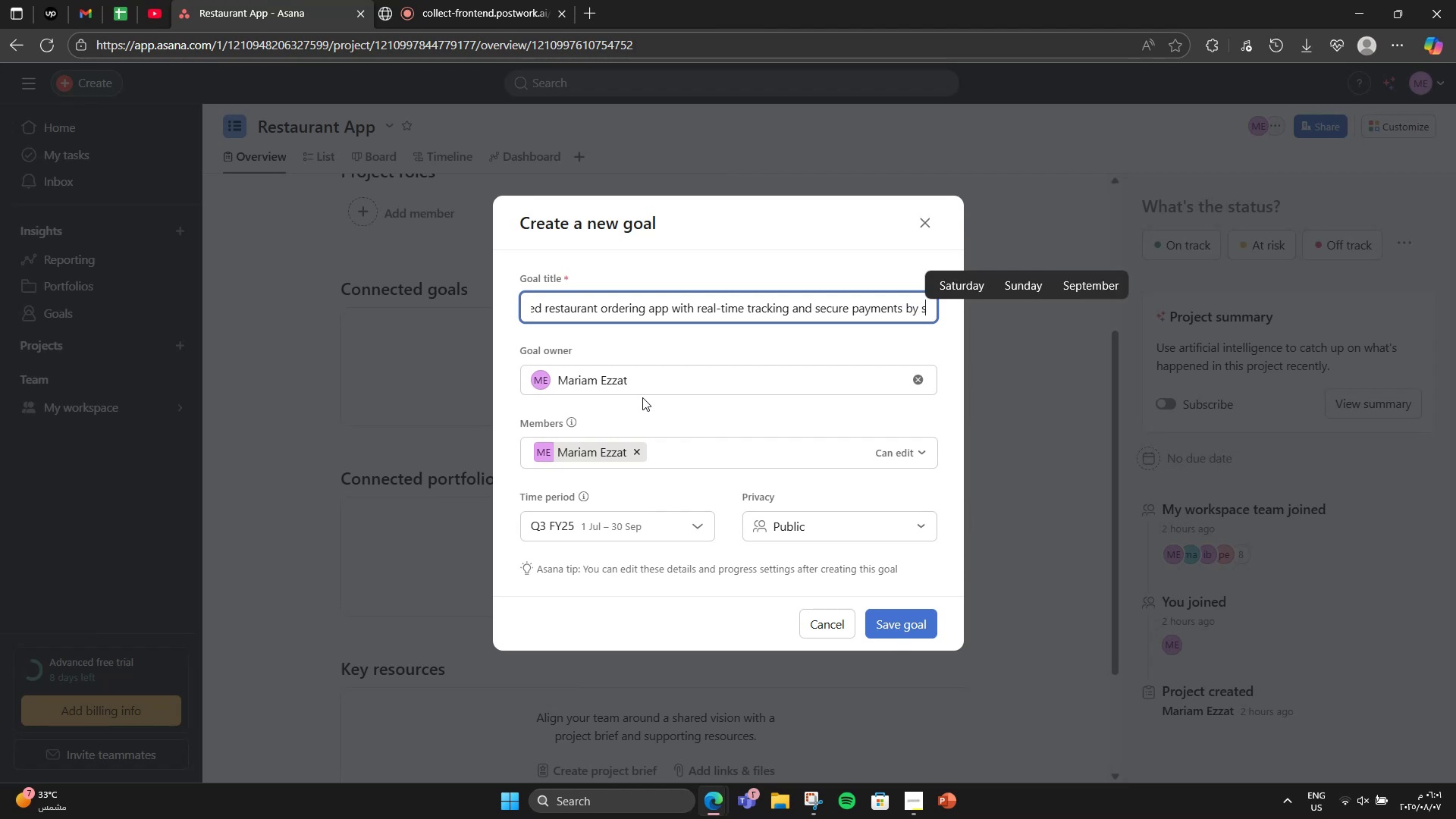 
type(eptember 2025)
 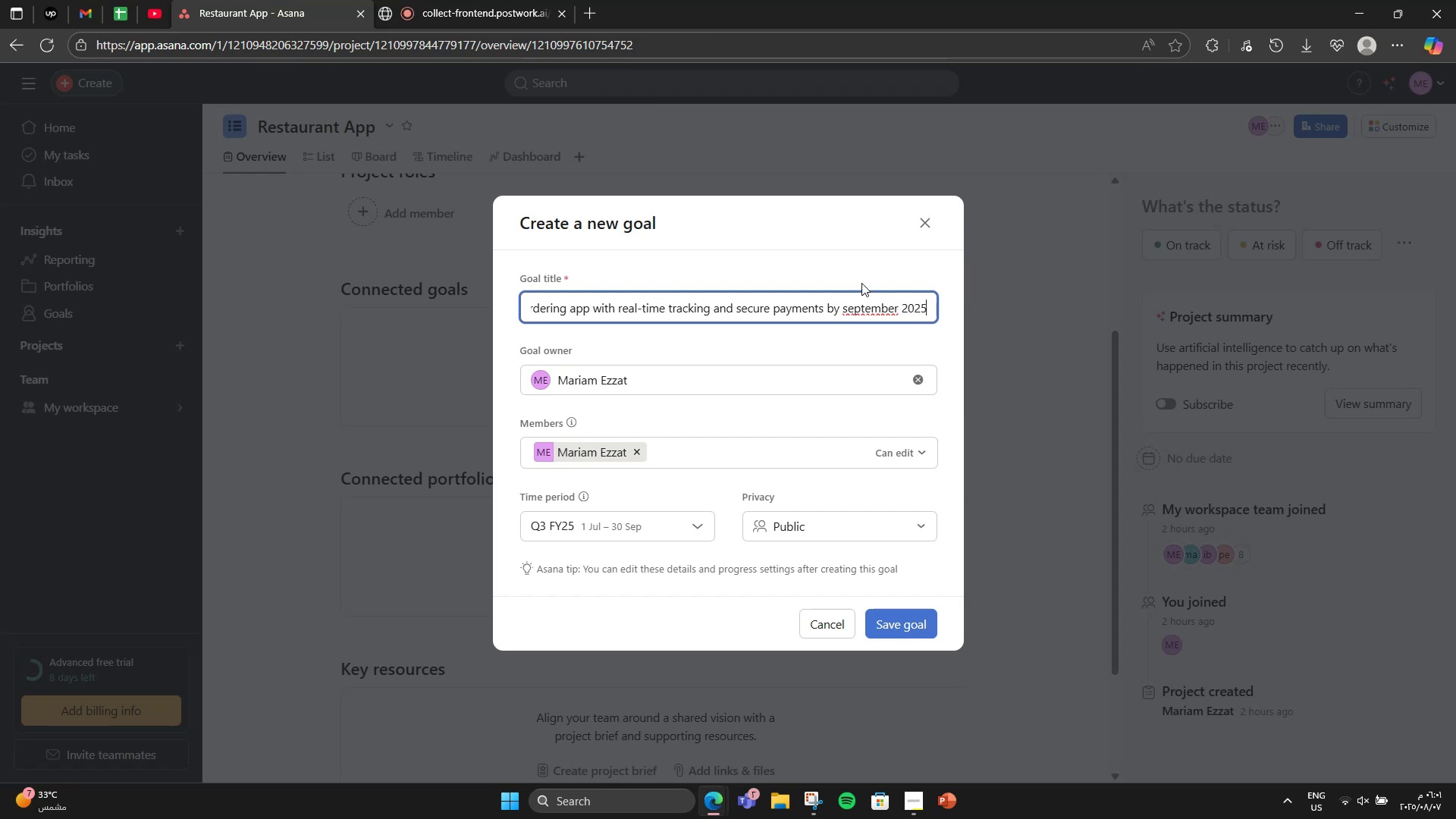 
left_click([858, 310])
 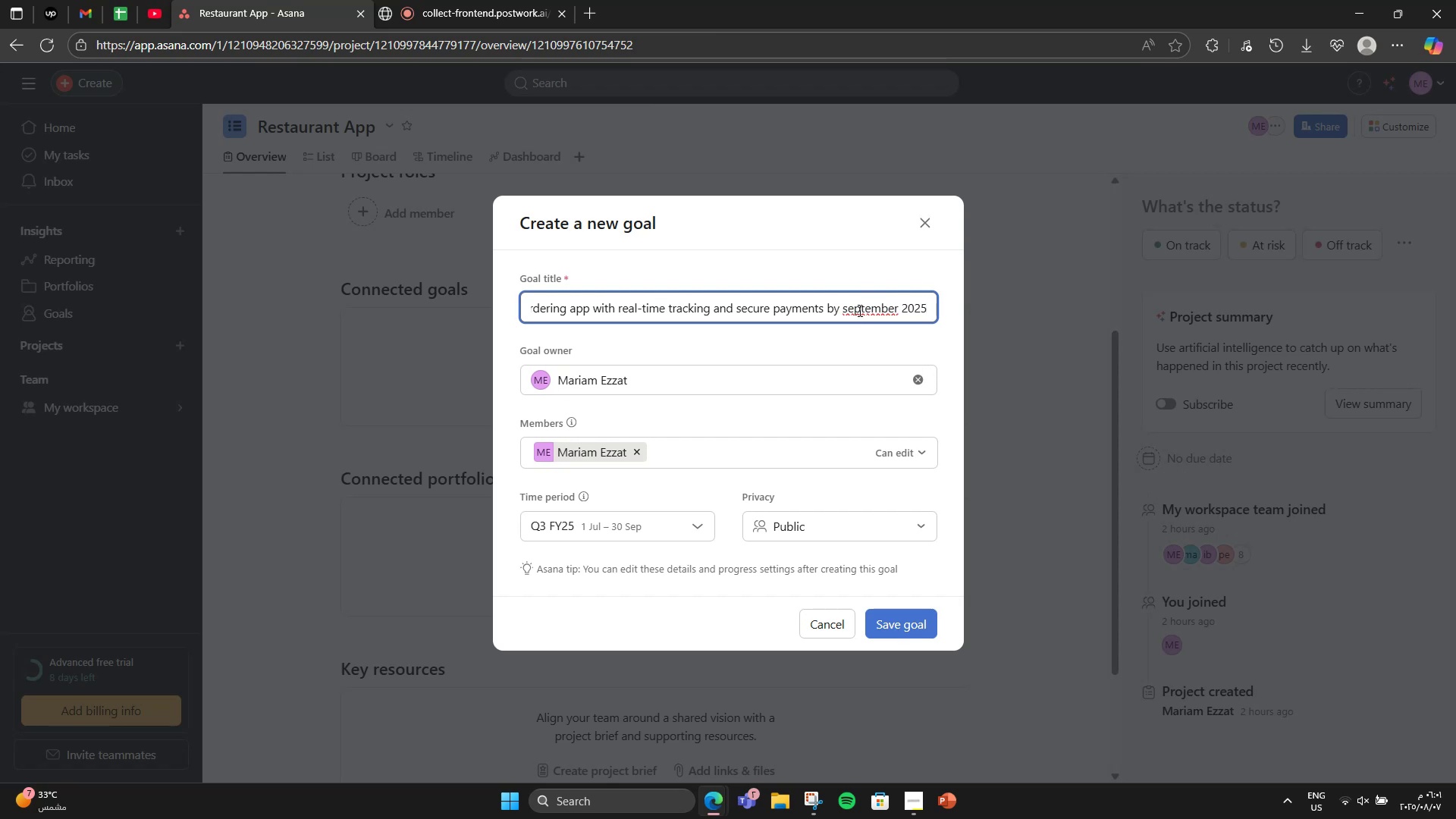 
right_click([858, 310])
 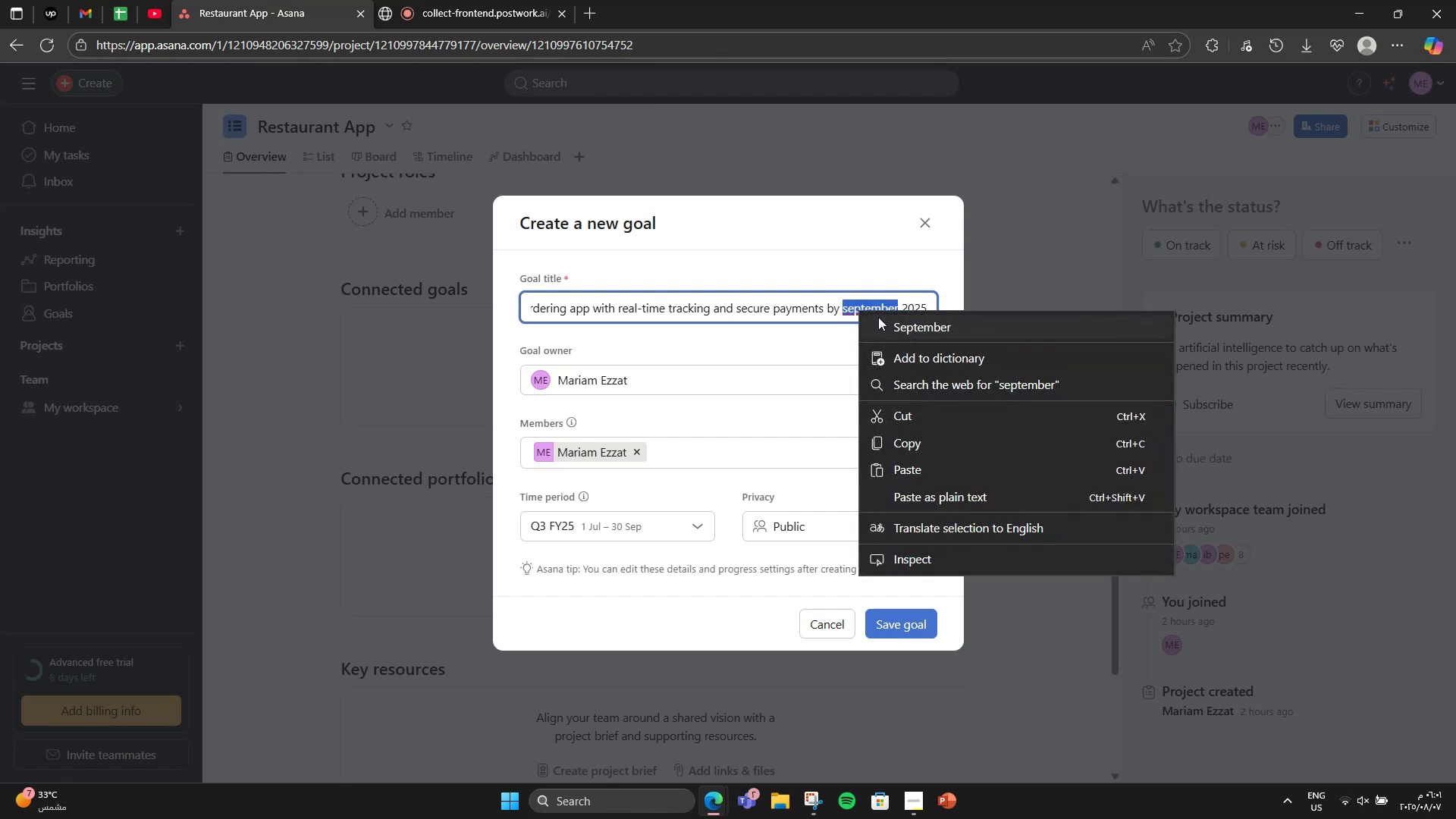 
left_click([878, 317])
 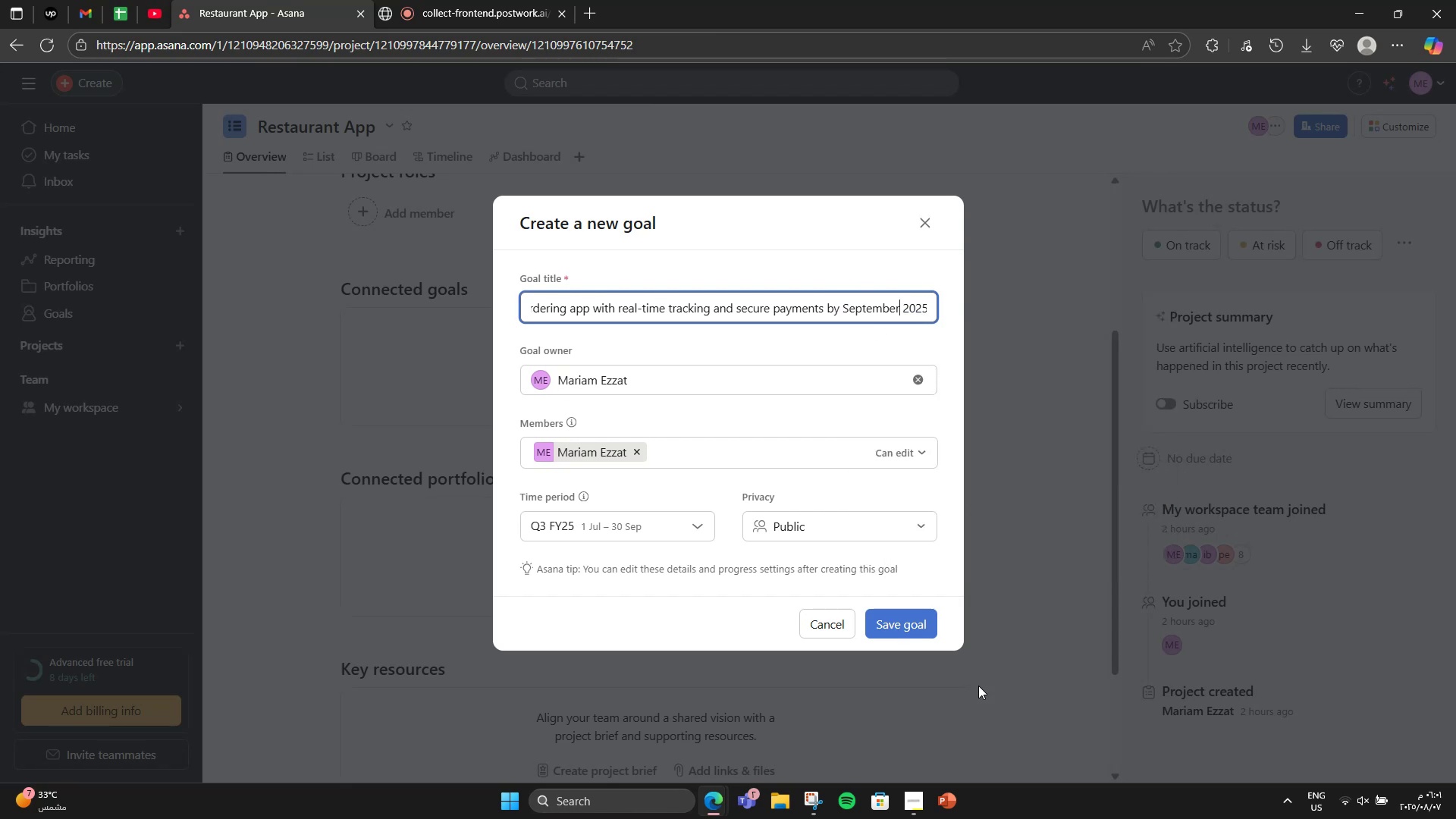 
left_click([893, 633])
 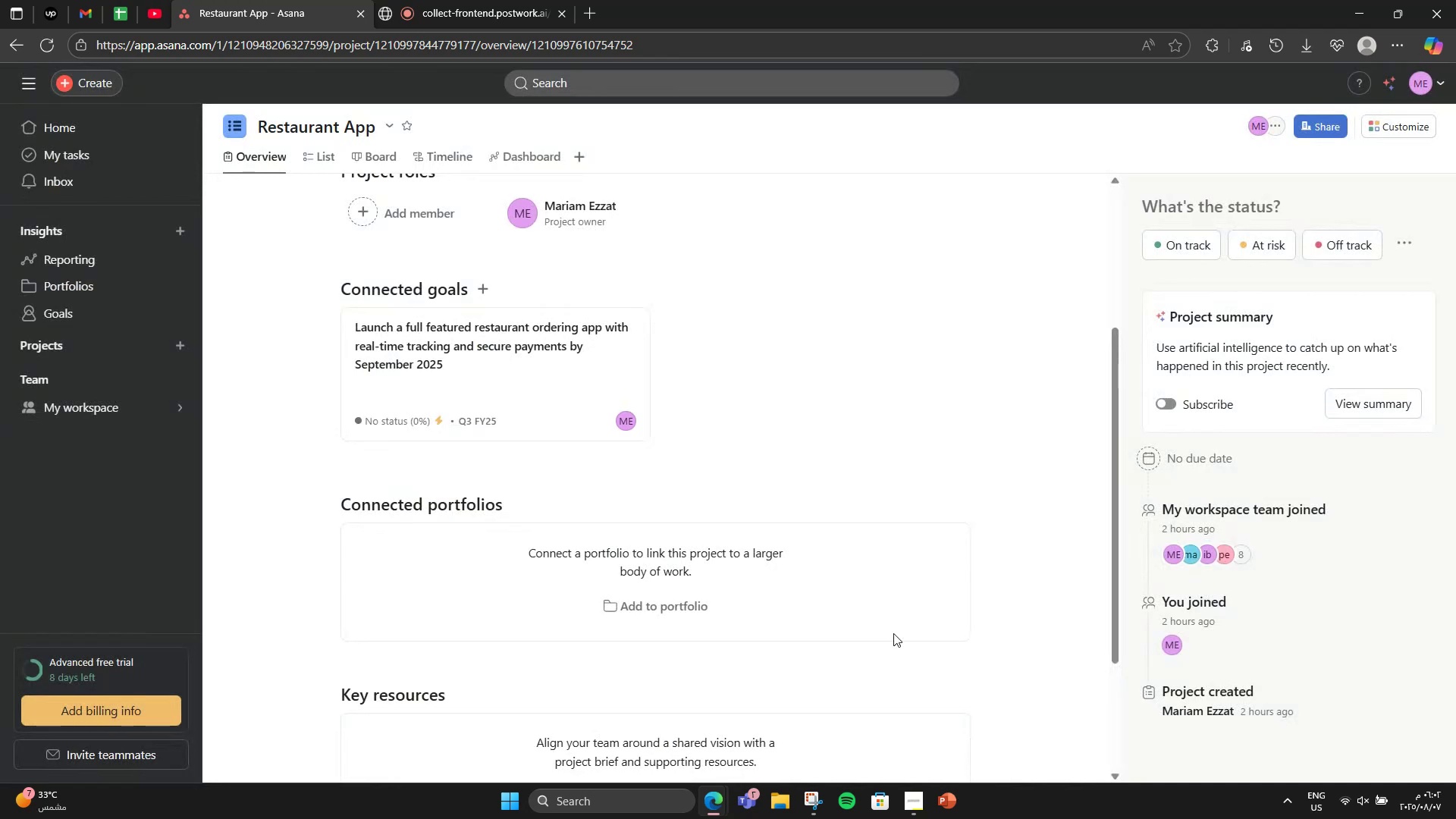 
scroll: coordinate [787, 629], scroll_direction: down, amount: 3.0
 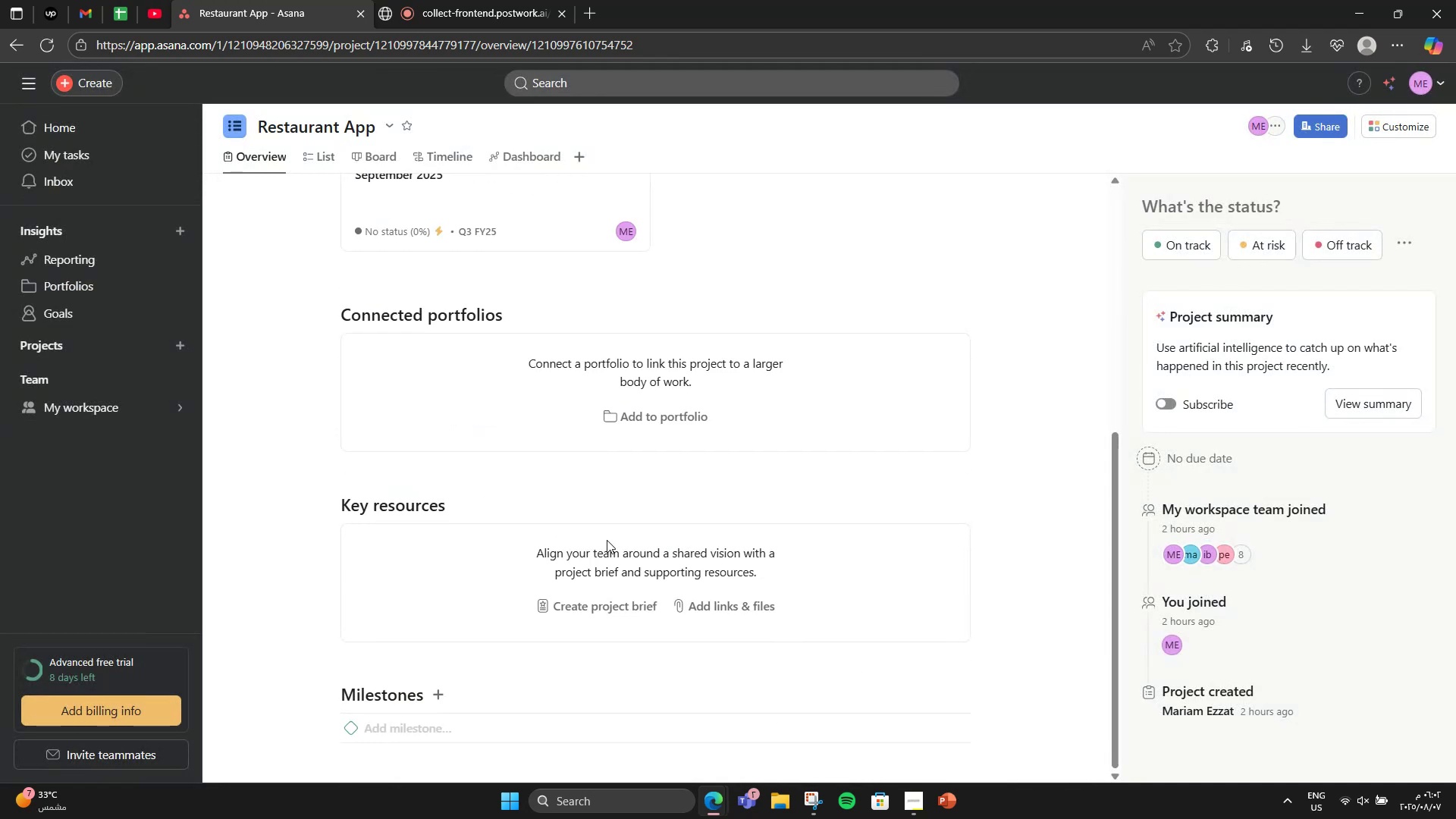 
scroll: coordinate [566, 624], scroll_direction: none, amount: 0.0
 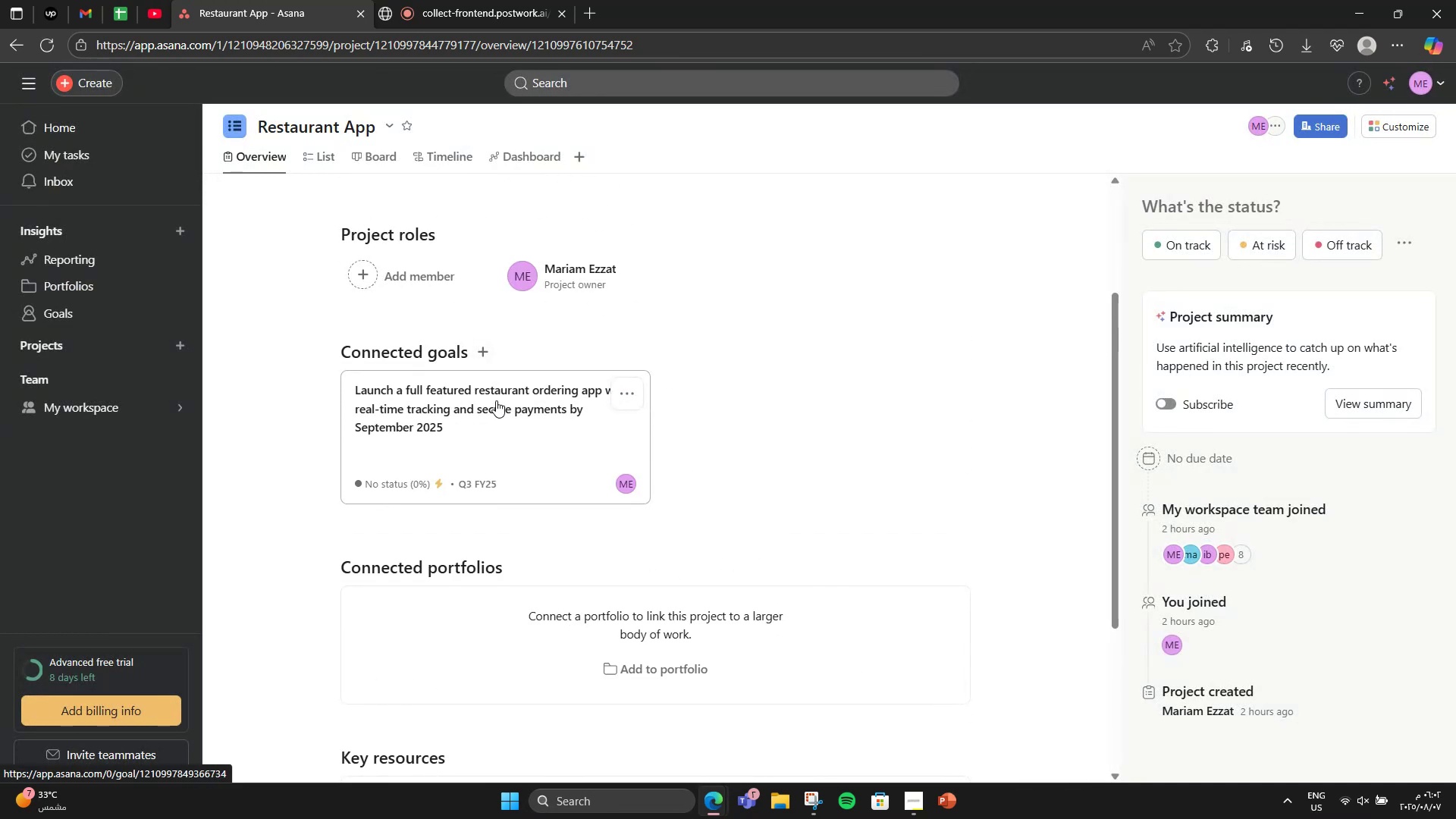 
scroll: coordinate [500, 413], scroll_direction: down, amount: 1.0
 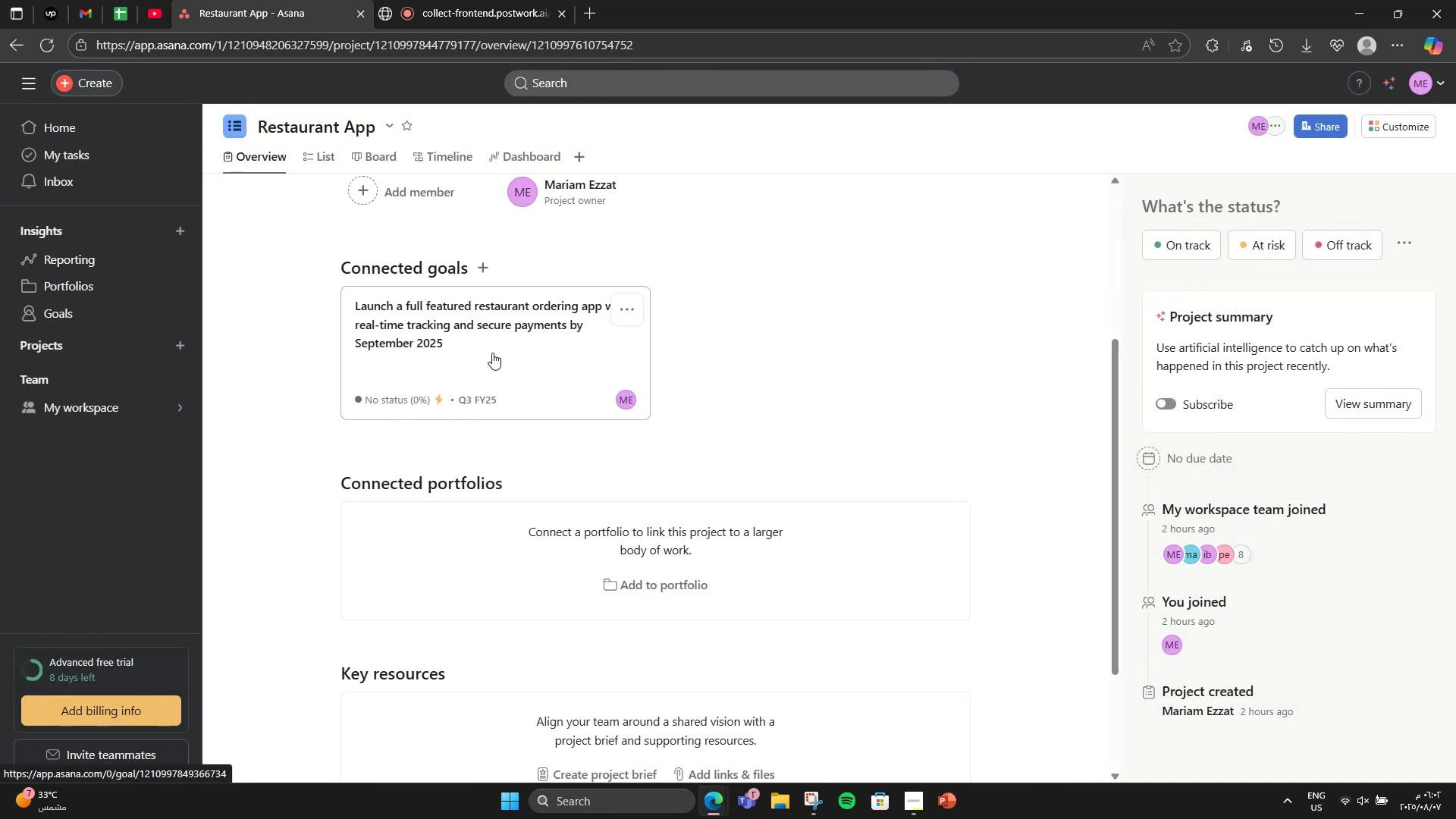 
left_click([492, 353])
 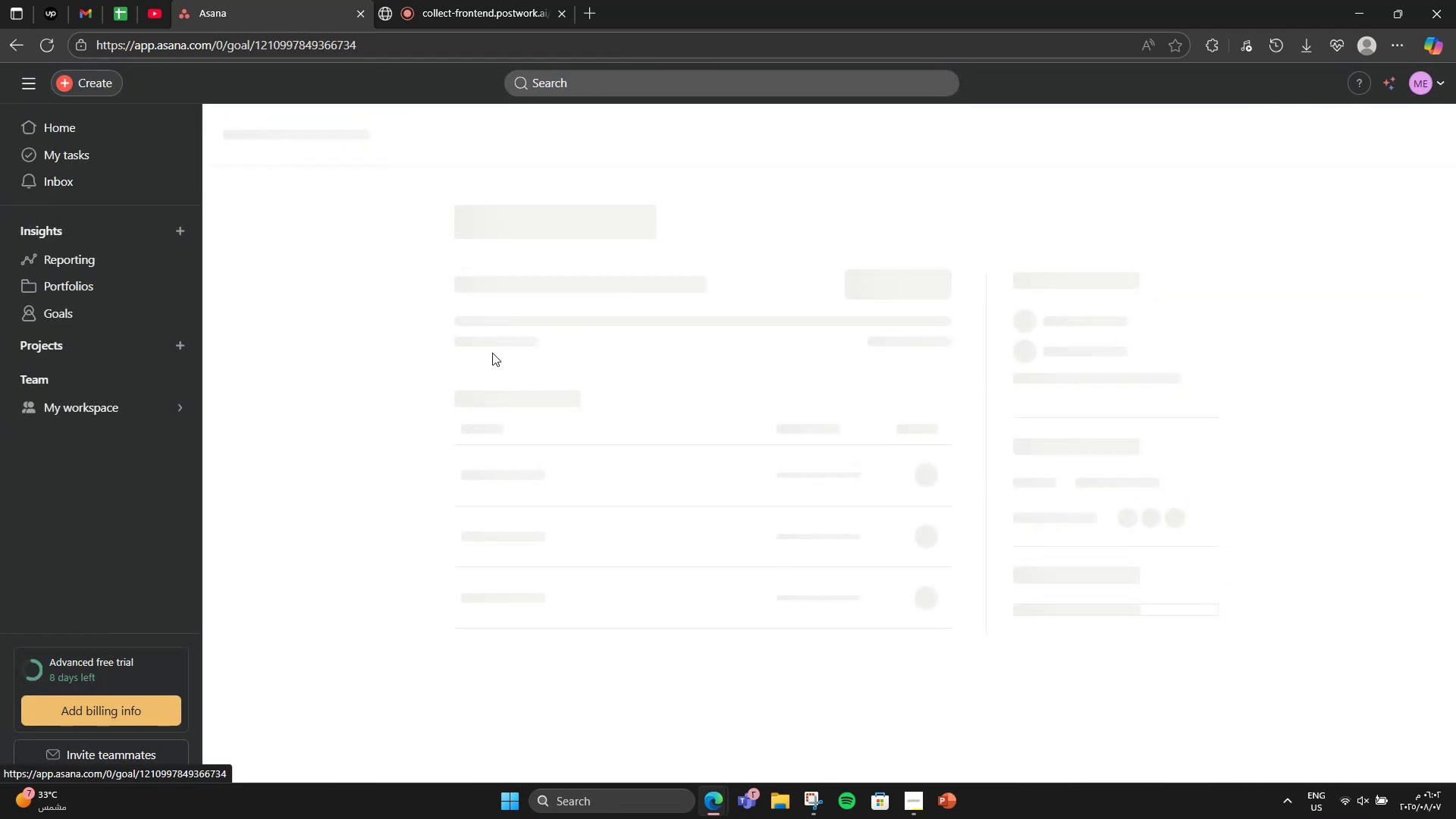 
scroll: coordinate [548, 538], scroll_direction: down, amount: 14.0
 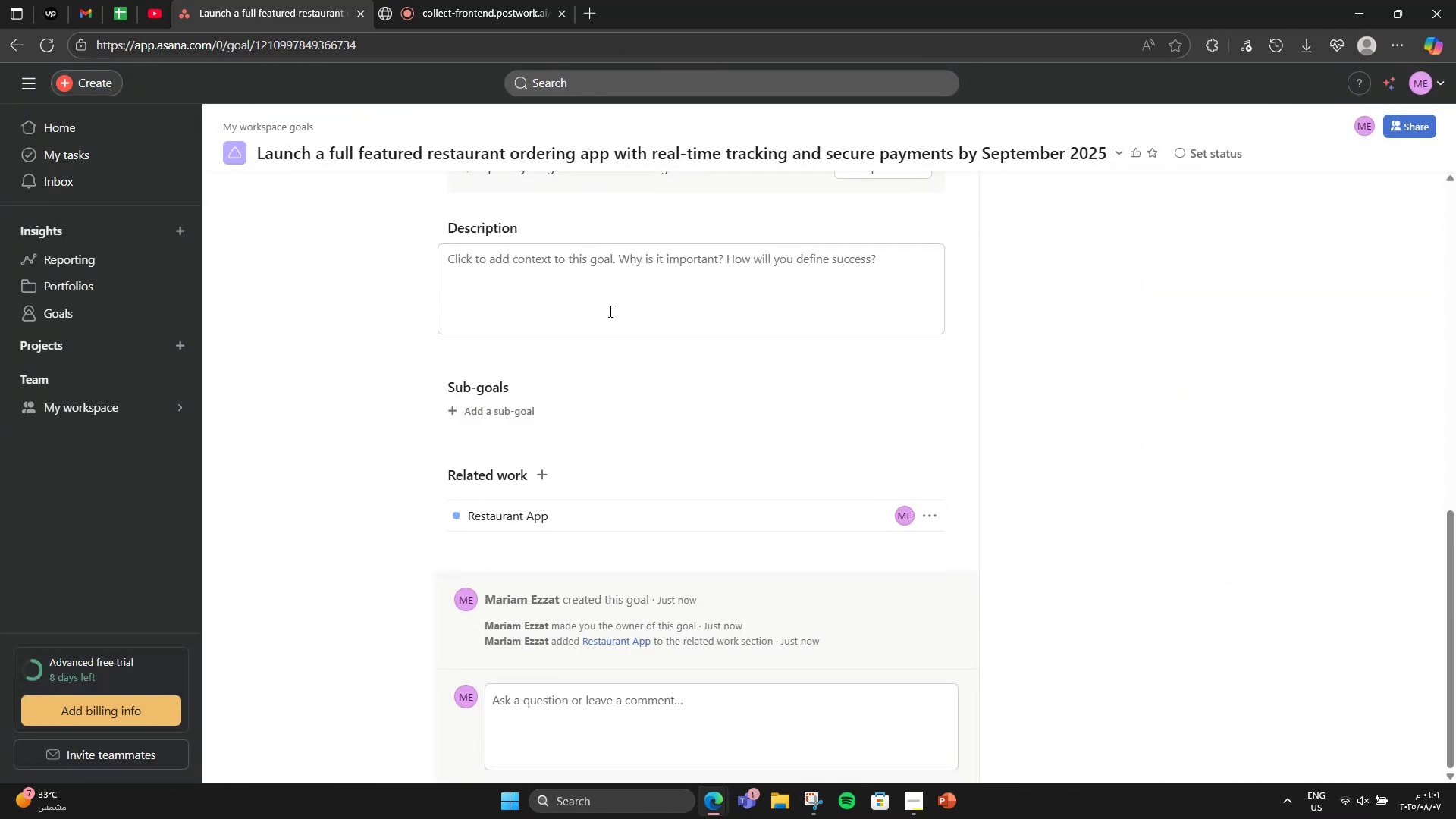 
left_click([609, 311])
 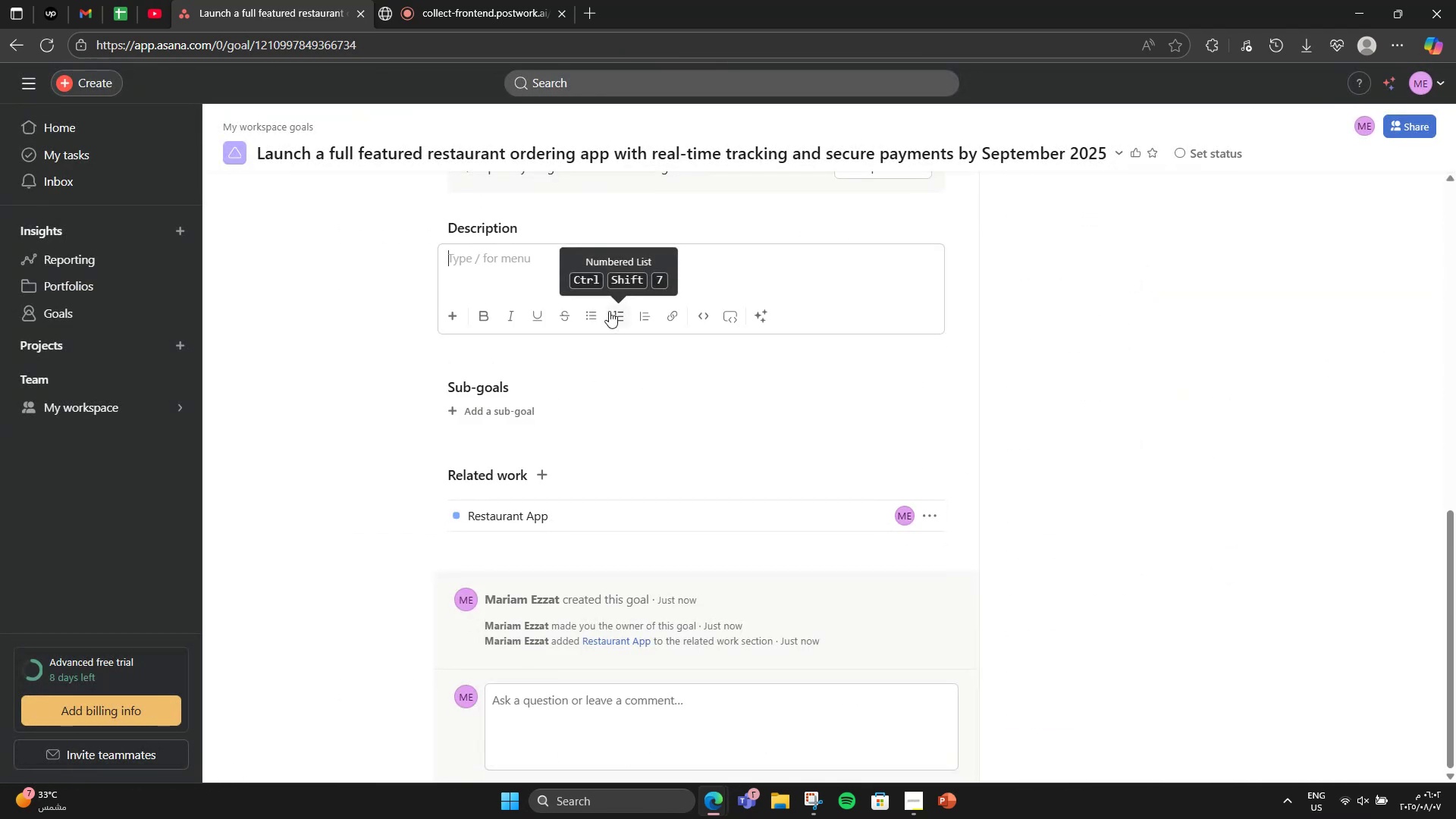 
type(Build and release a cross)
 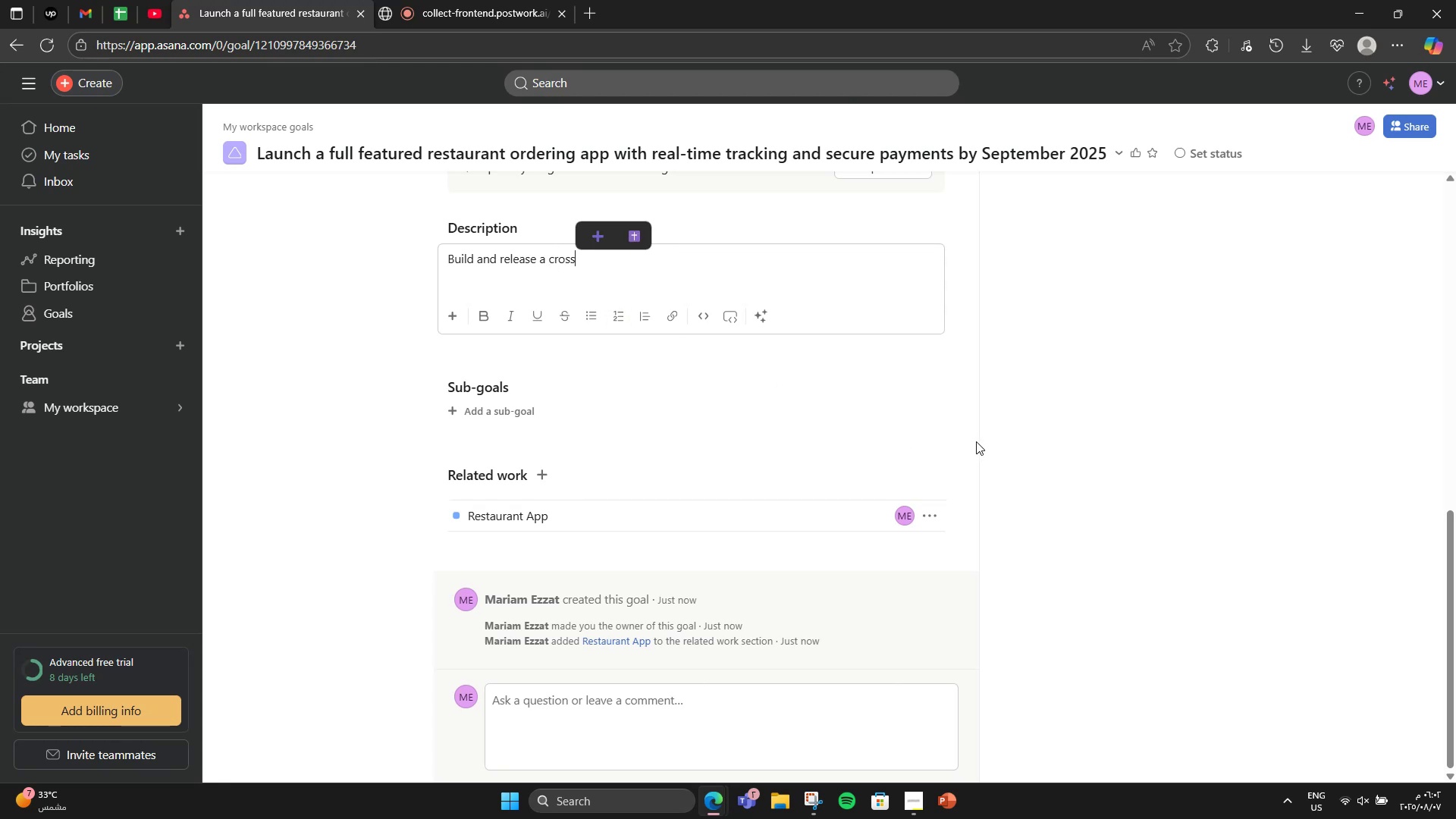 
type(-platform restaurant applicatin)
key(Backspace)
type(on that allows users to browse menus )
key(Backspace)
type(, place online orders, pay securely )
key(Backspace)
type(, and track the status of their food in real time )
key(Backspace)
type(. The platform should also )
 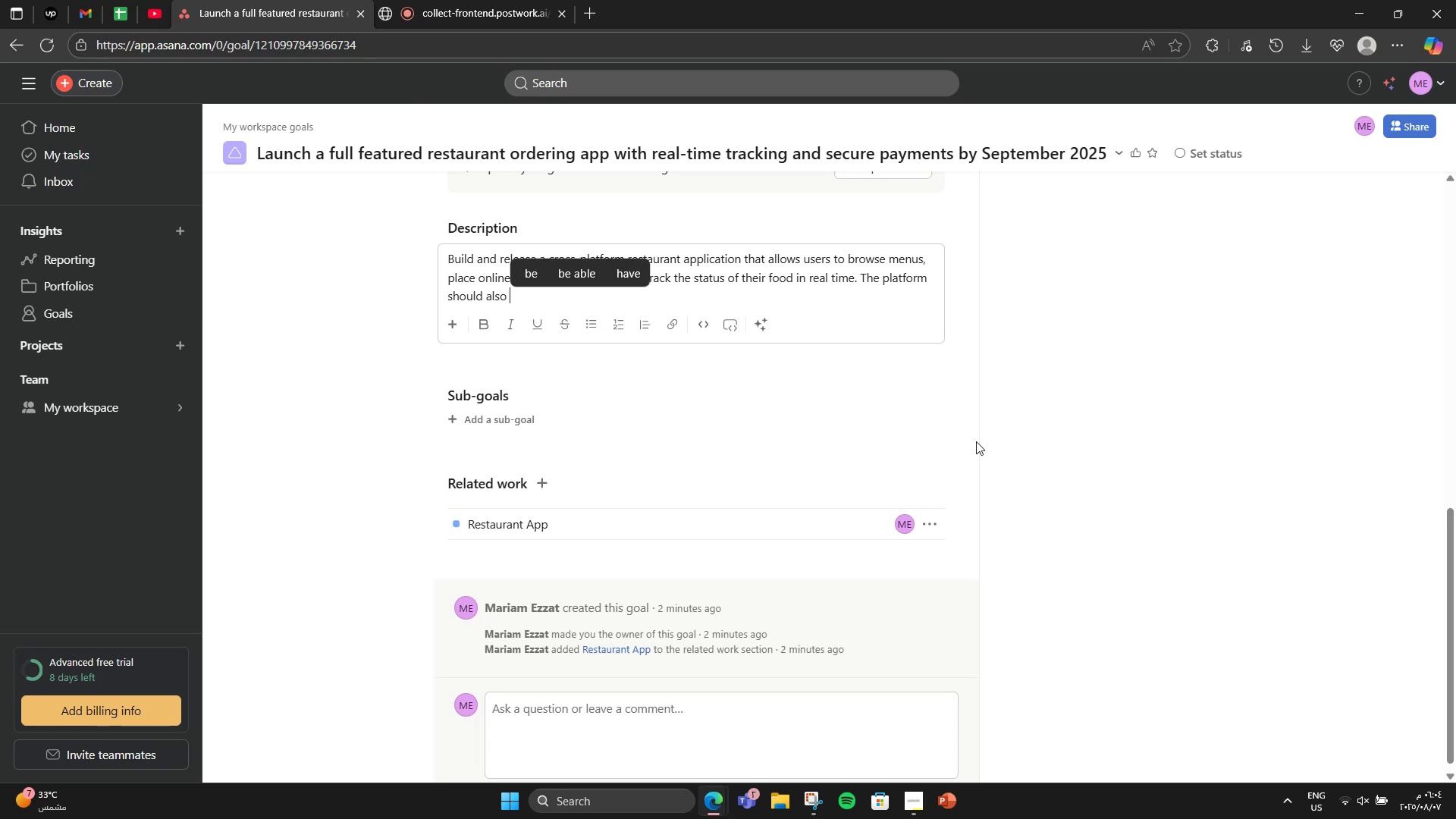 
wait(5.69)
 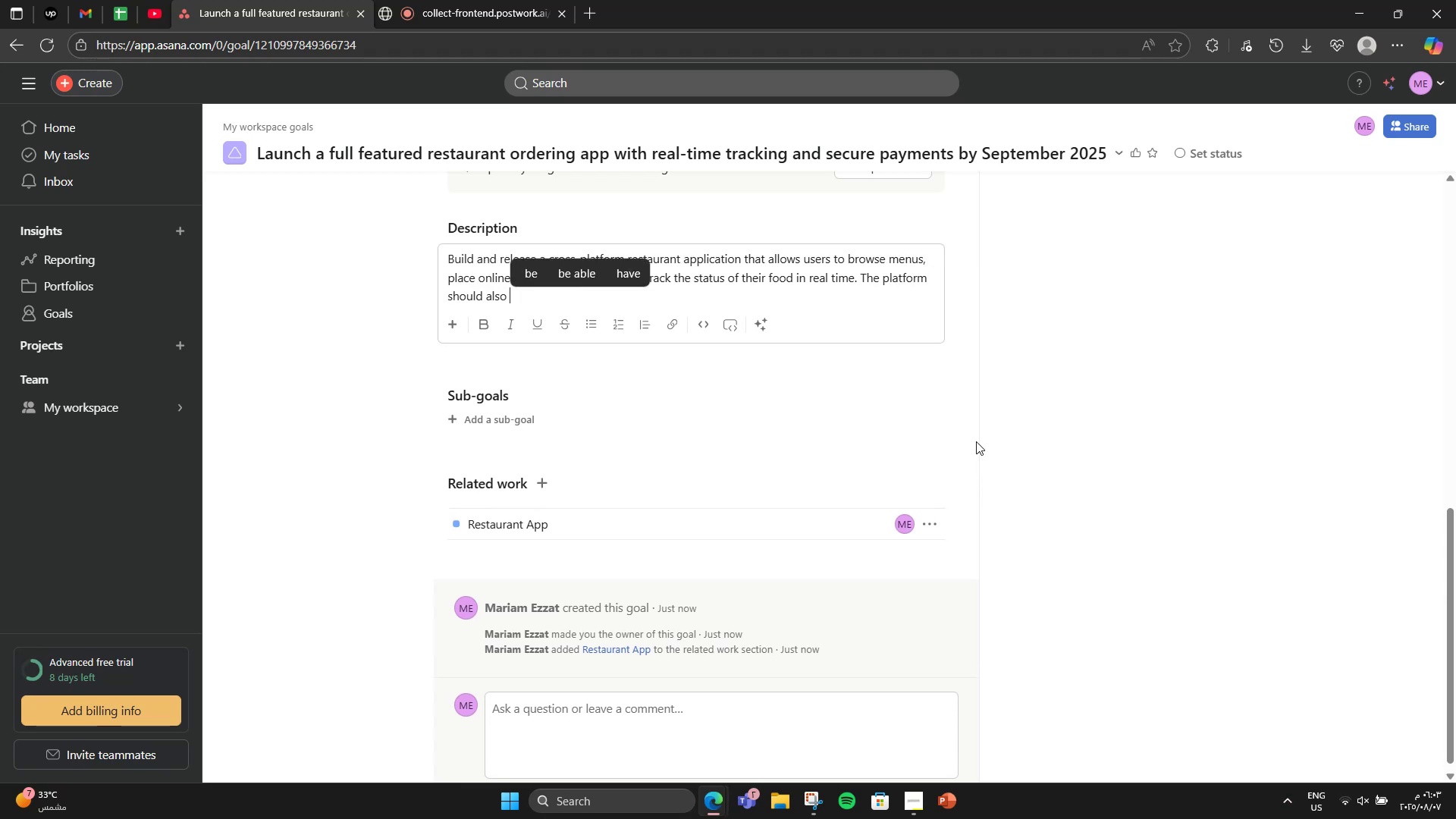 
type(support restaurant admins to manage profiles, menue)
key(Backspace)
type(s )
key(Backspace)
type(, nd )
key(Backspace)
key(Backspace)
type(a)
key(Backspace)
key(Backspace)
type(and orders through a dashboad)
key(Backspace)
type(rd )
key(Backspace)
type(..)
key(Backspace)
type( The app must offer a fast, clean )
key(Backspace)
type(, mobile )
key(Backspace)
type(-friendly interface and int)
 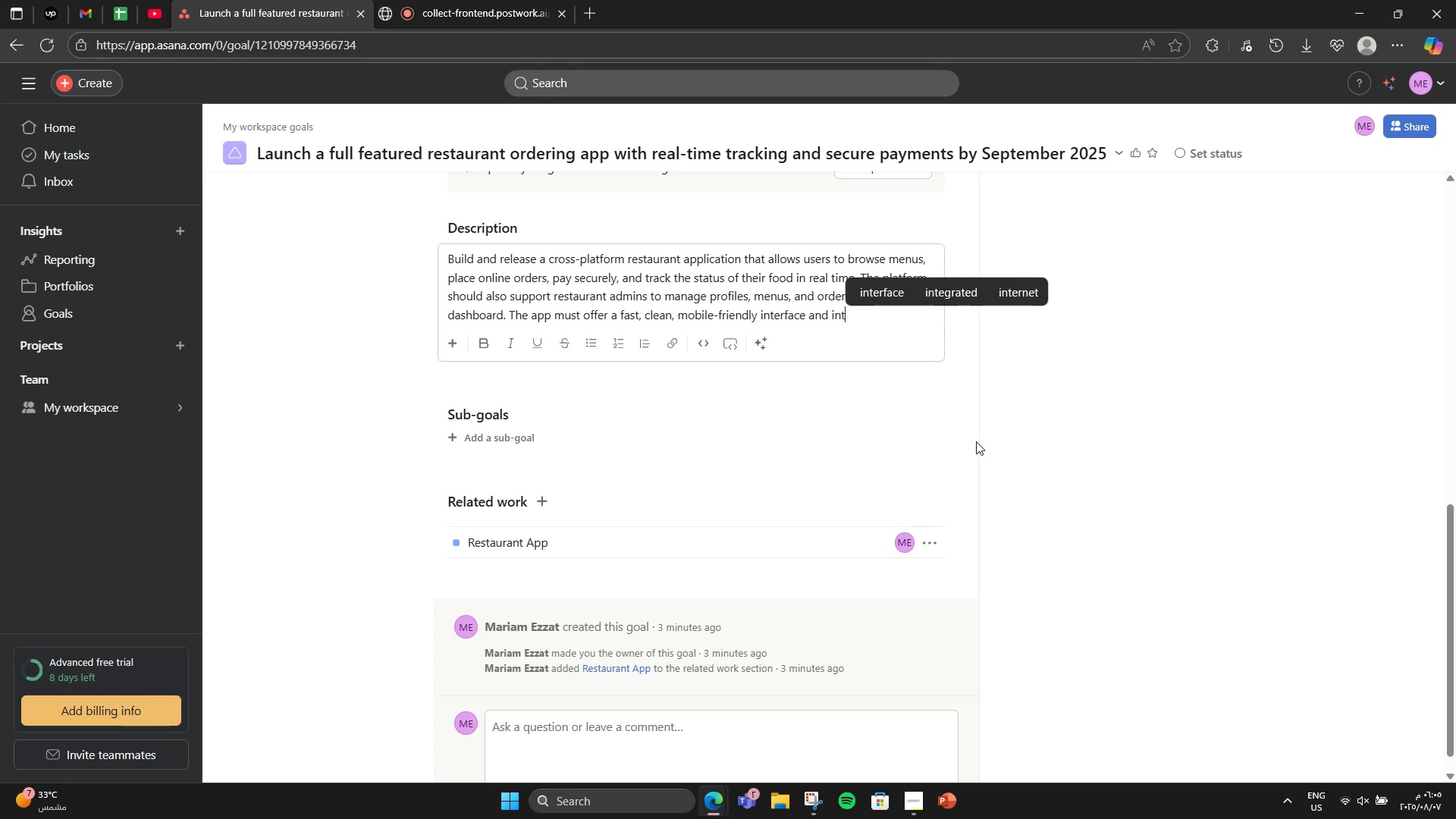 
type(egrate )
 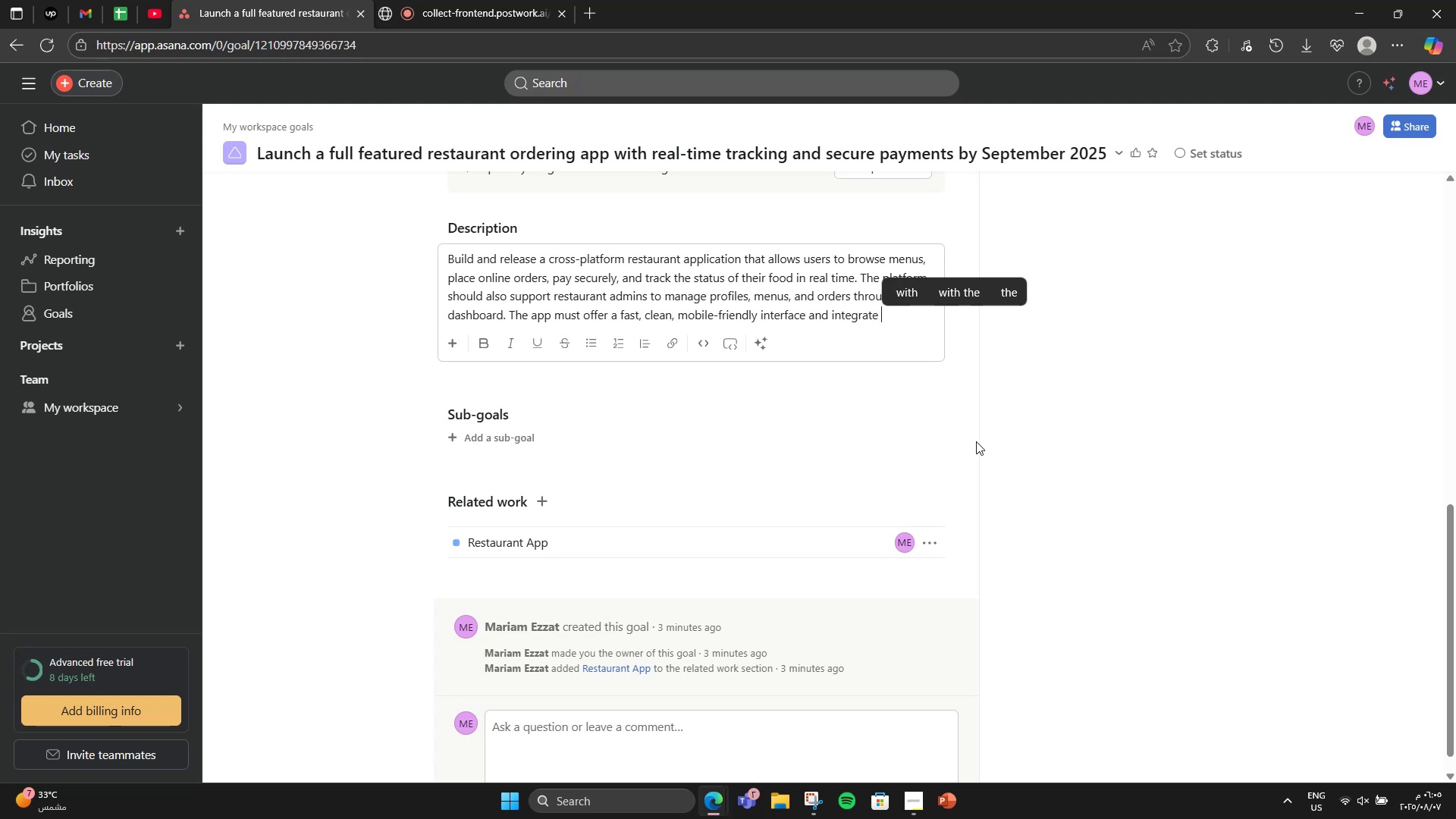 
type(with a payment gateway ())
 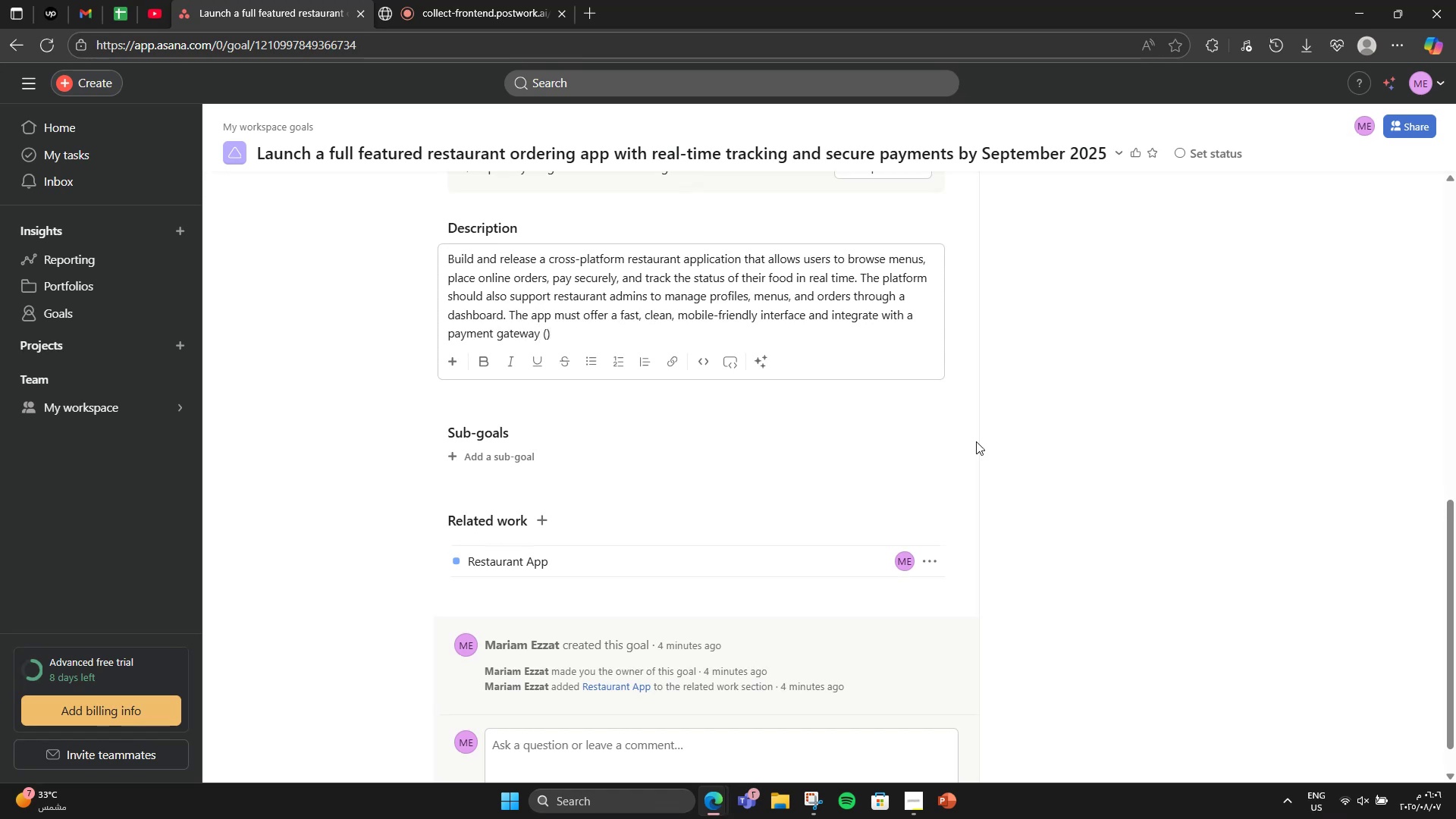 
key(ArrowLeft)
 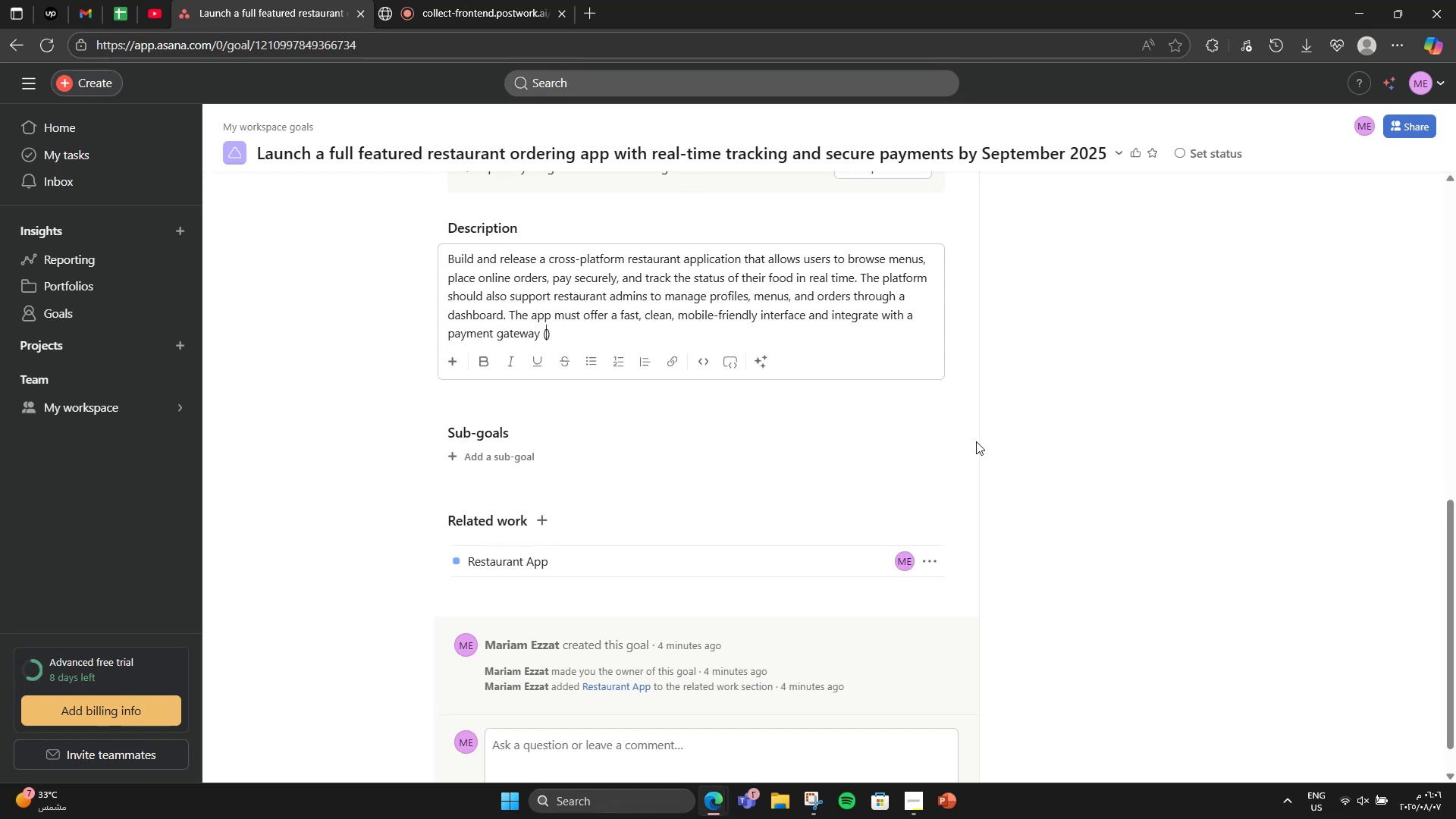 
type(e,)
key(Backspace)
type(.g., Stripe)
 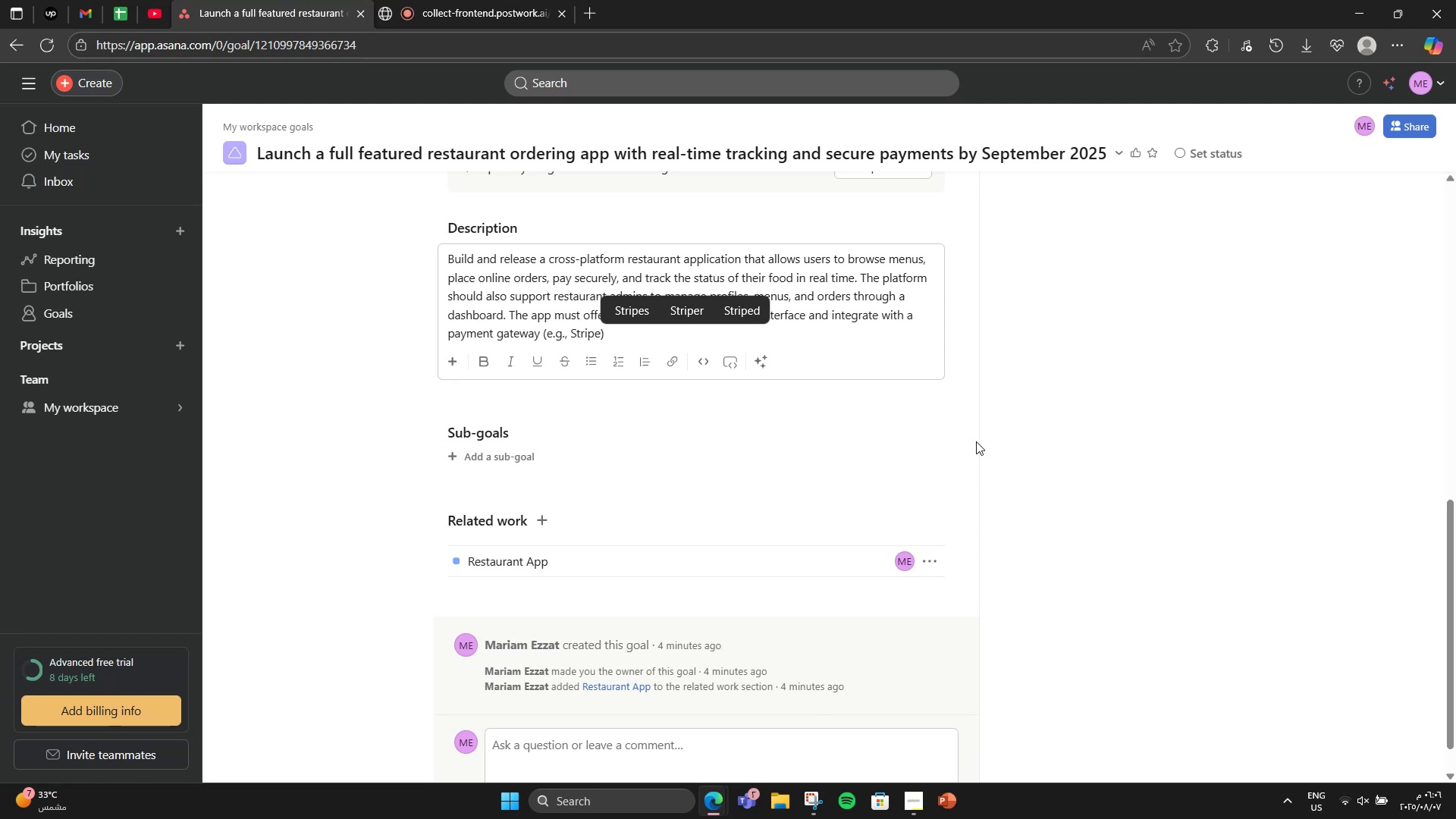 
key(ArrowRight)
 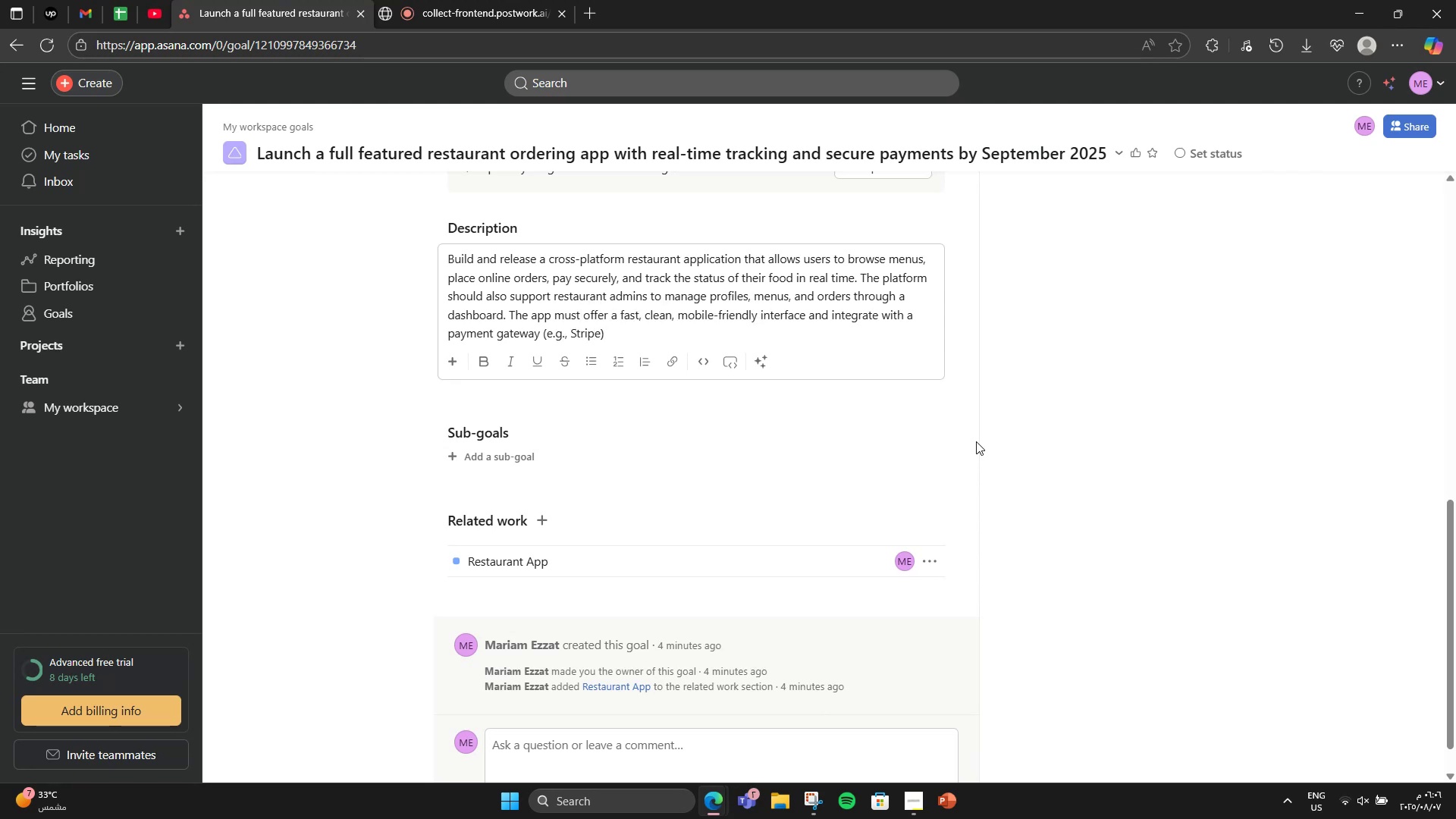 
key(Period)
 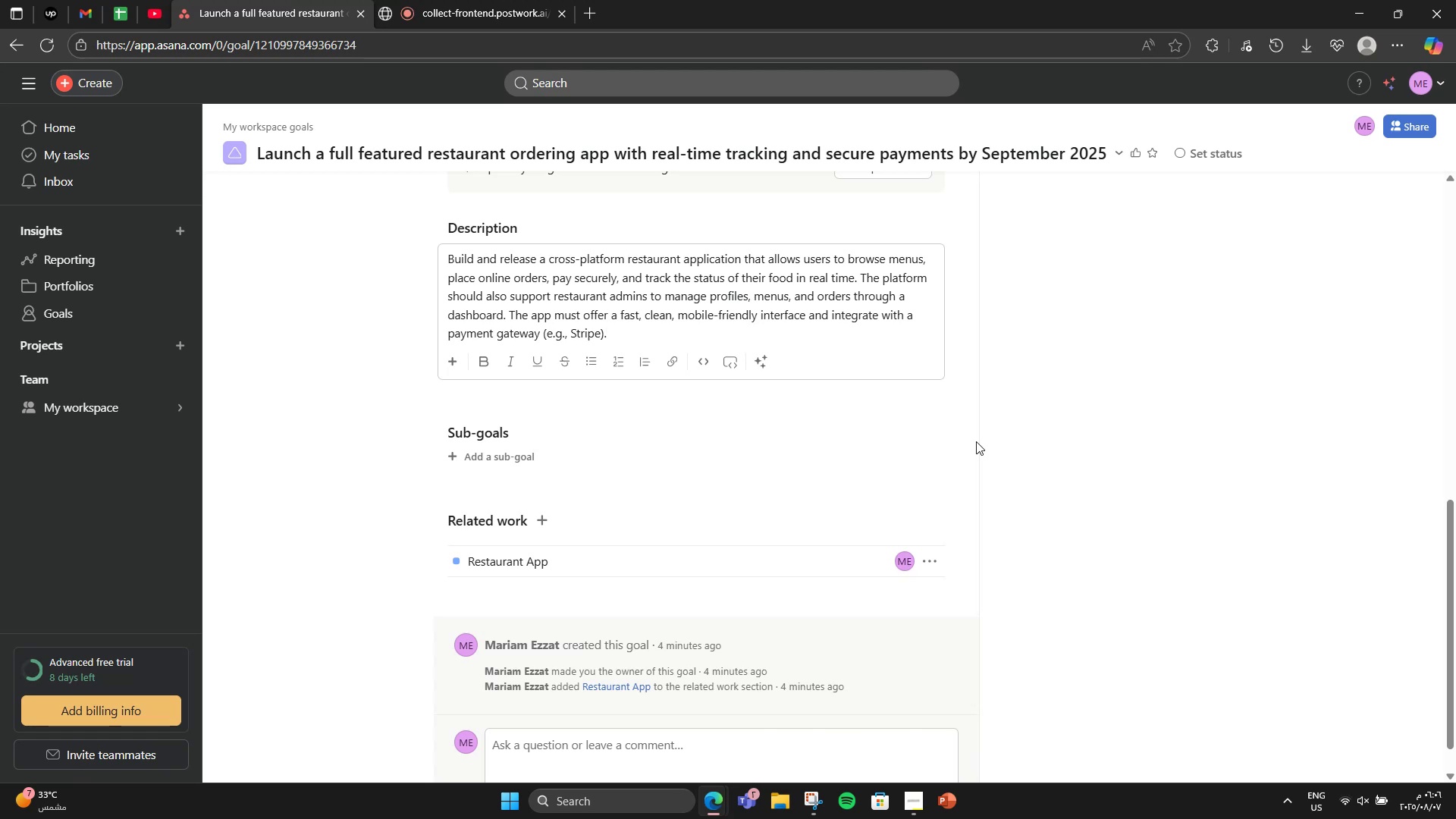 
wait(5.3)
 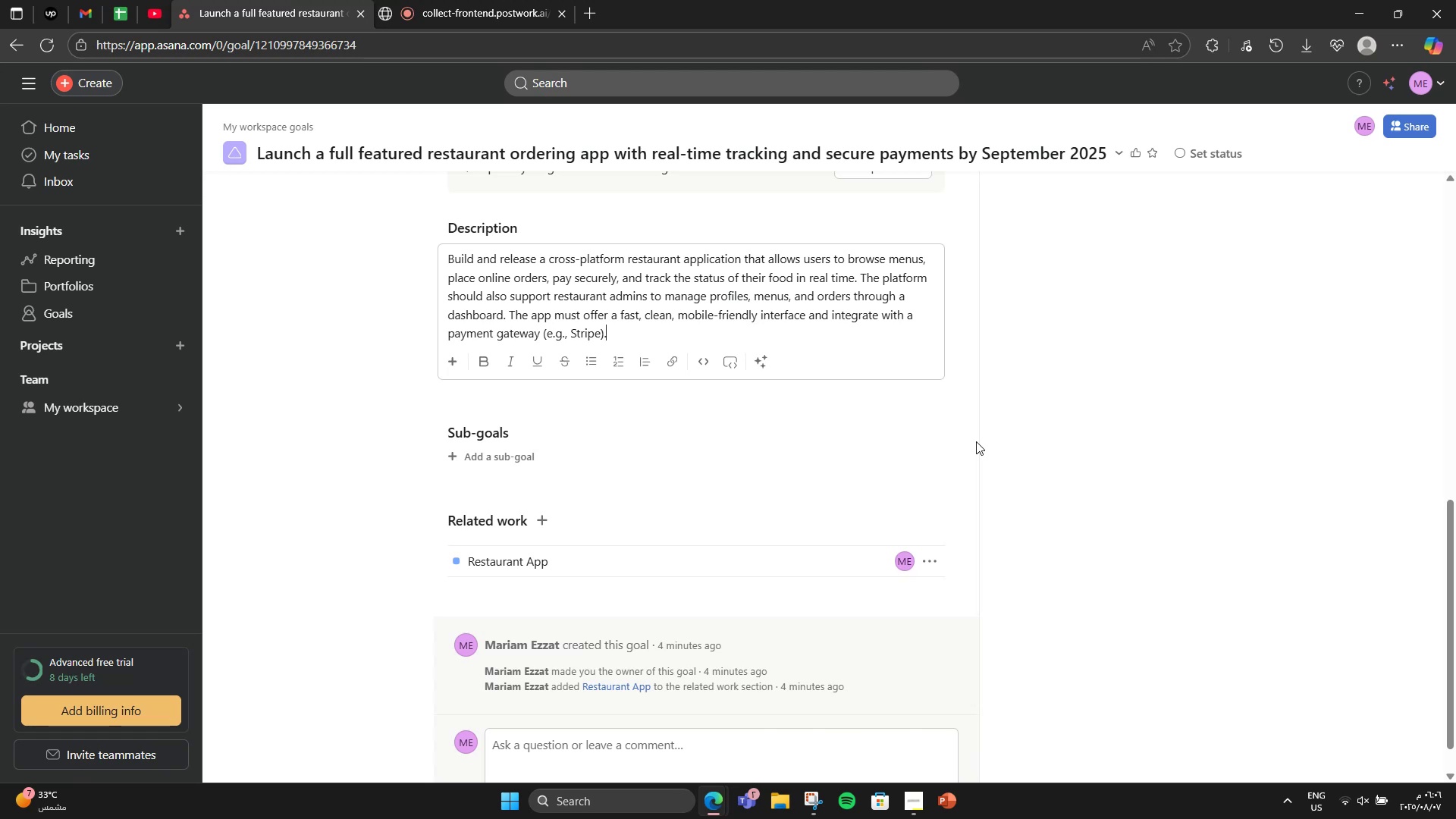 
scroll: coordinate [861, 447], scroll_direction: down, amount: 3.0
 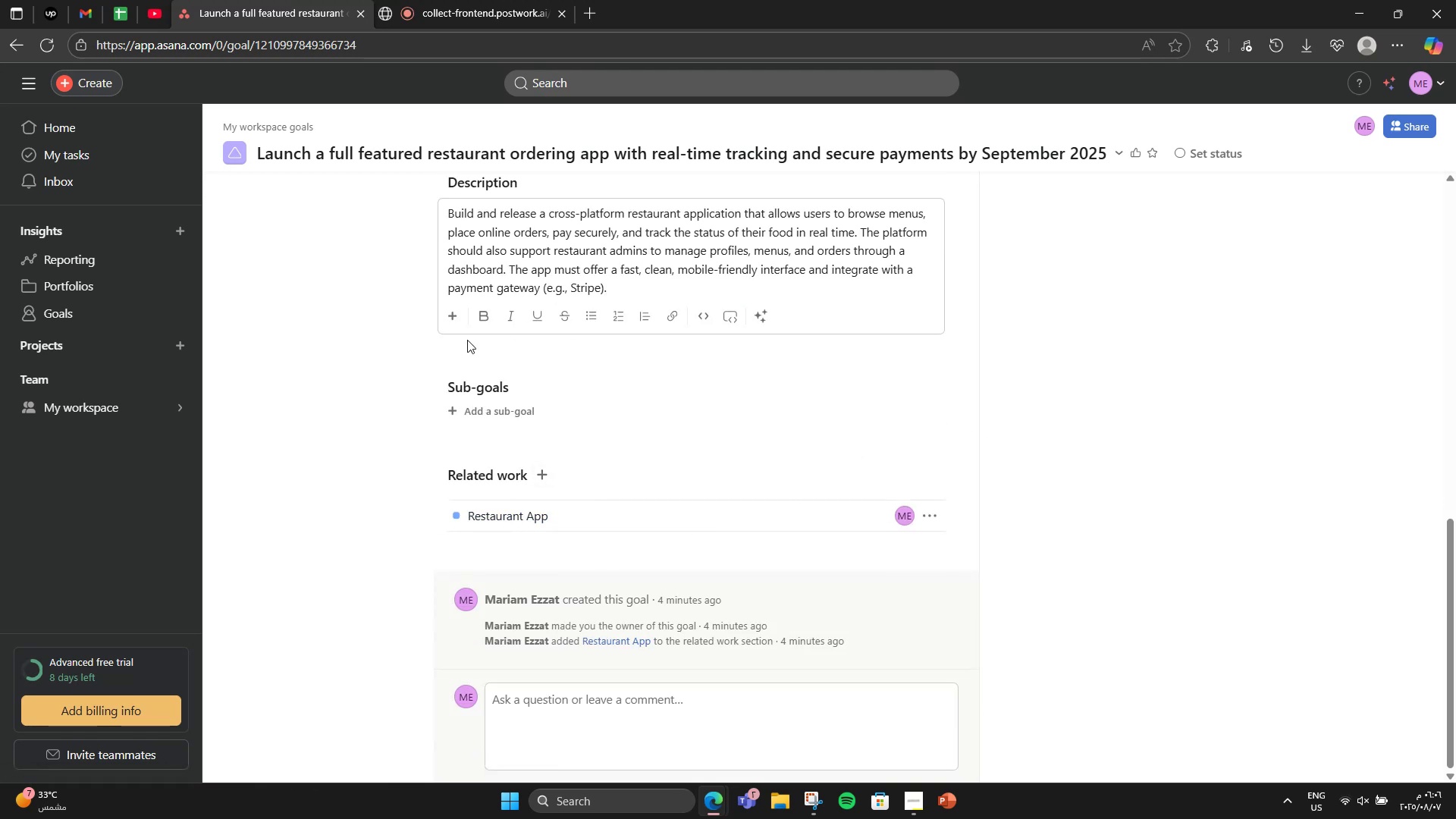 
scroll: coordinate [654, 486], scroll_direction: up, amount: 11.0
 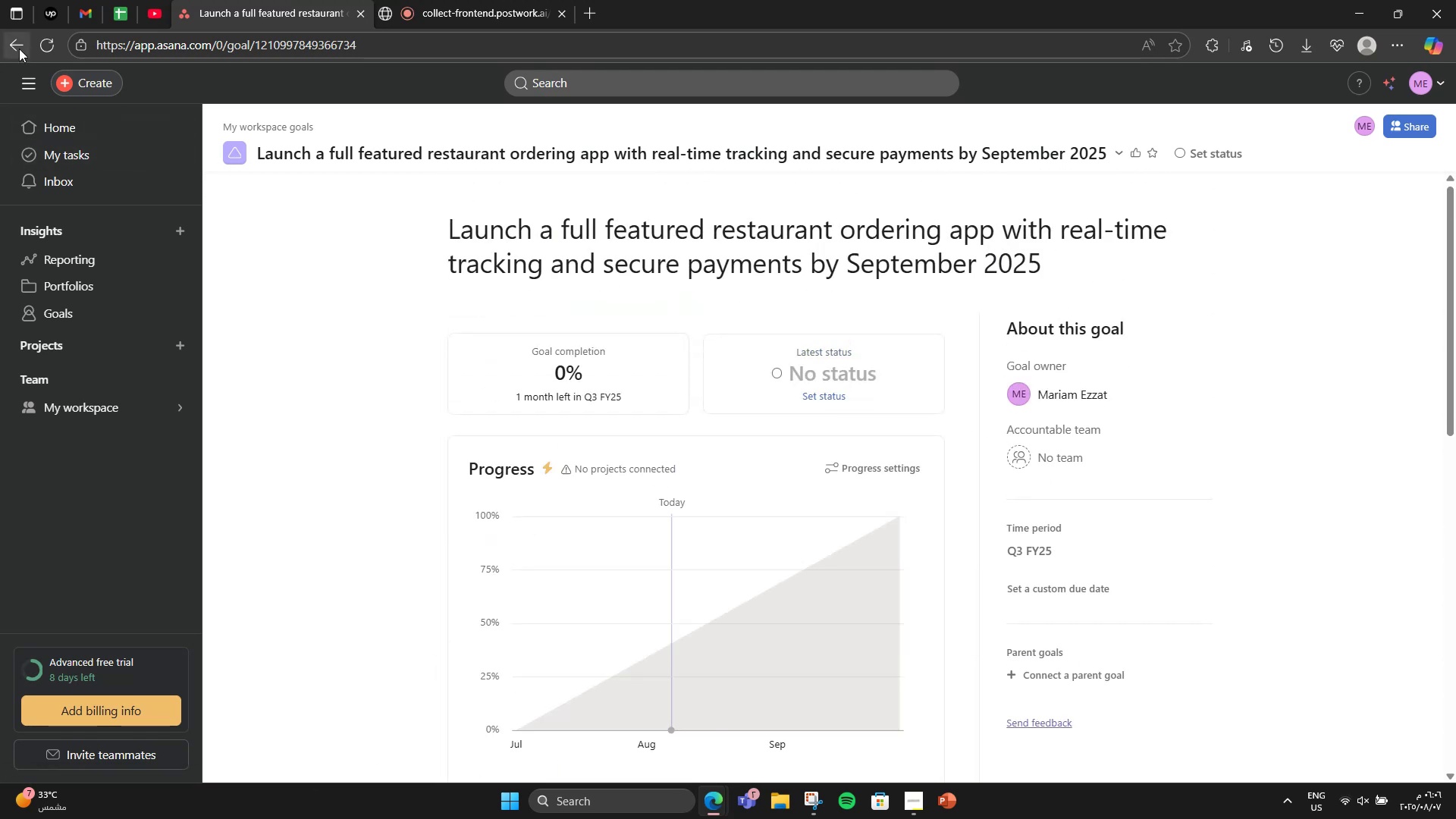 
left_click([18, 47])
 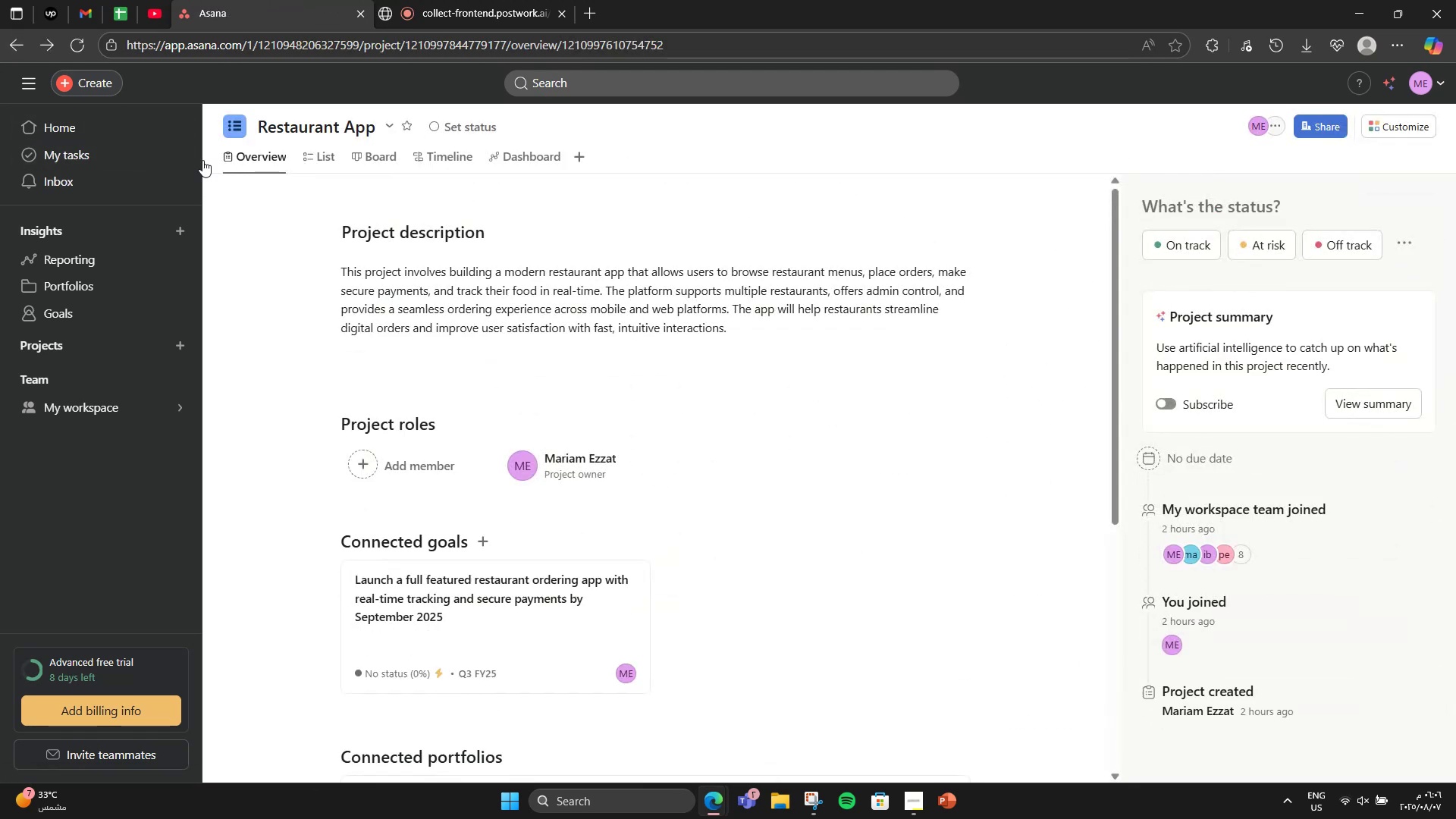 
scroll: coordinate [613, 478], scroll_direction: down, amount: 9.0
 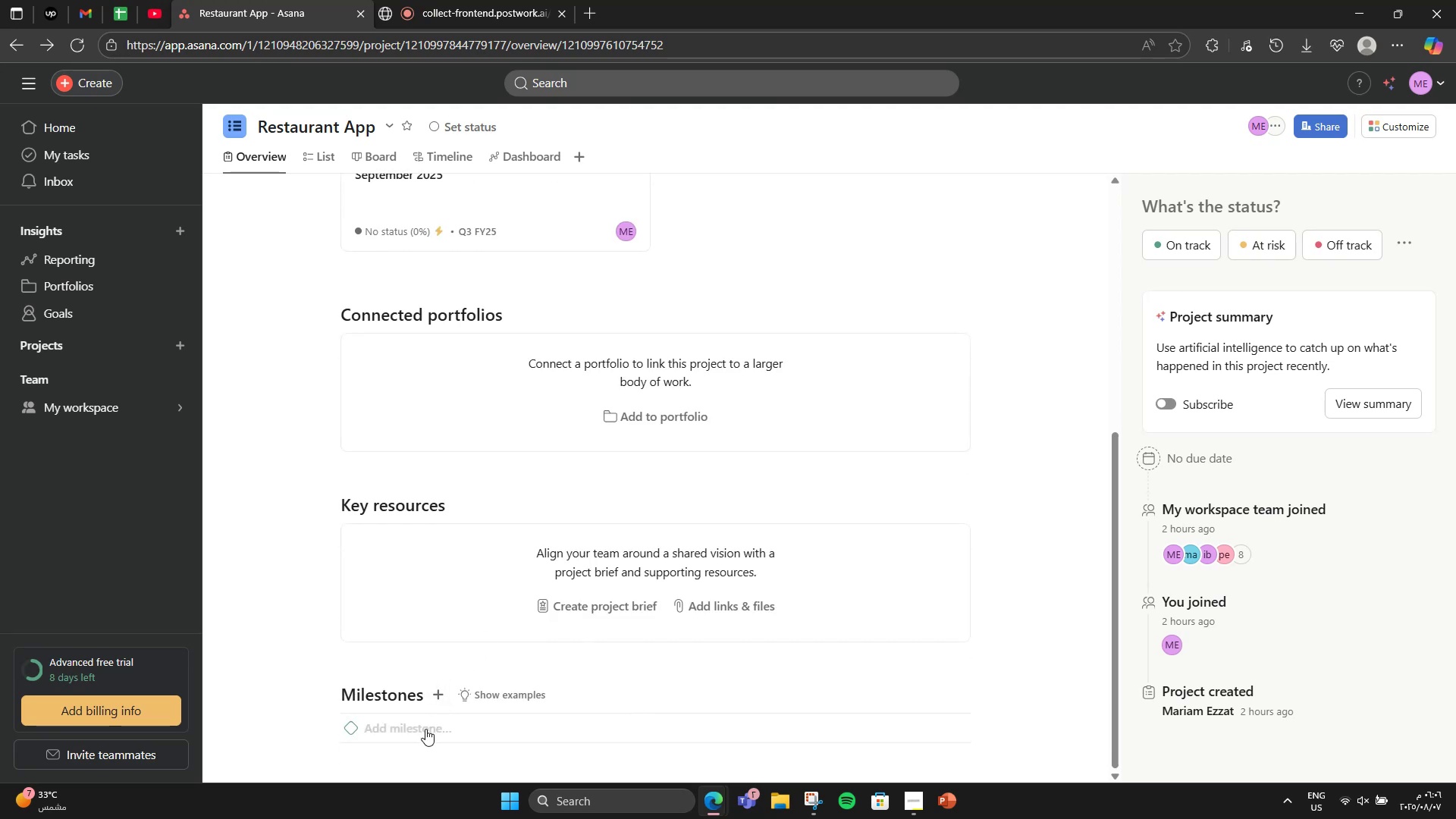 
left_click([425, 729])
 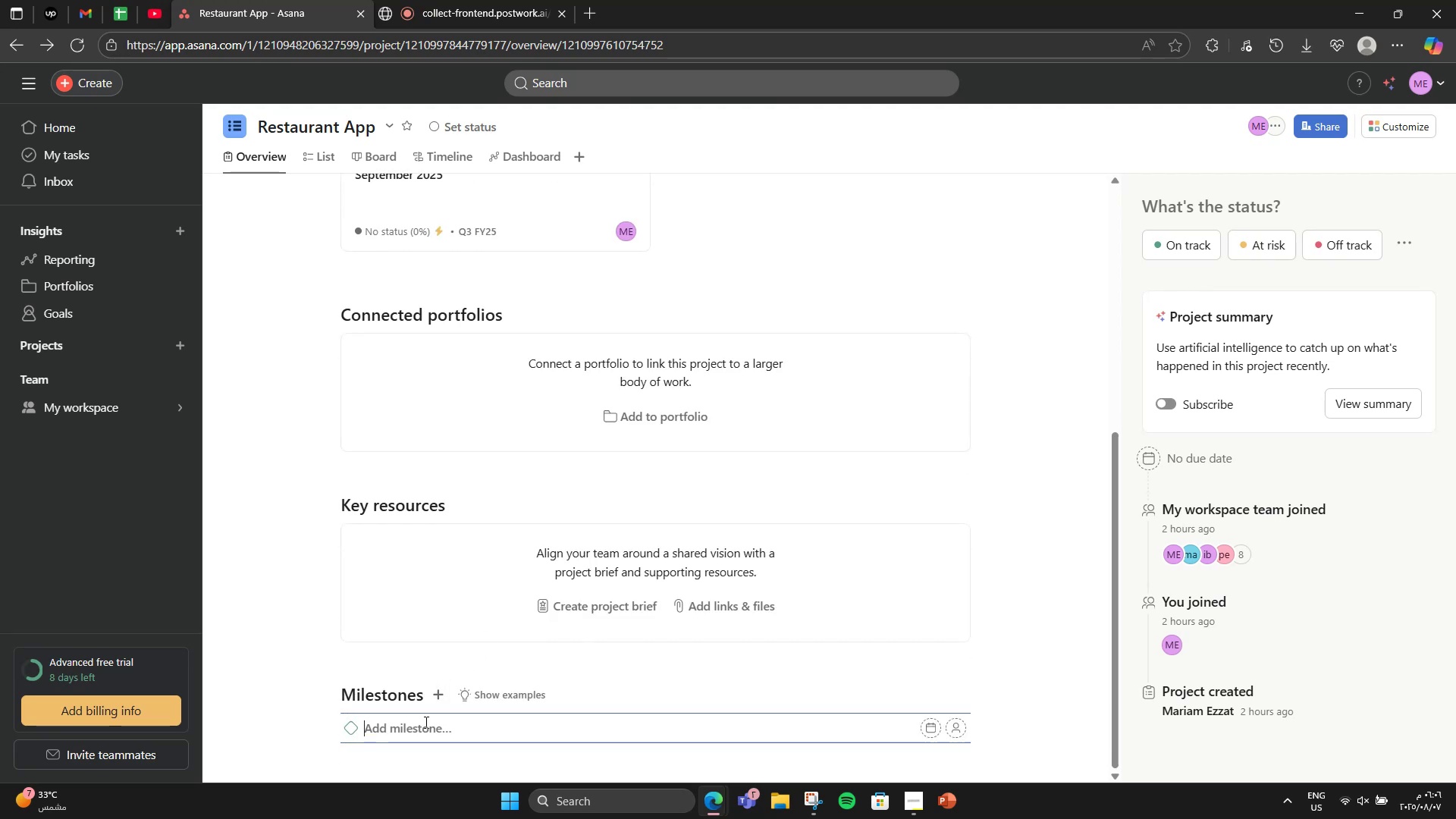 
type(MVP Feature Completion)
 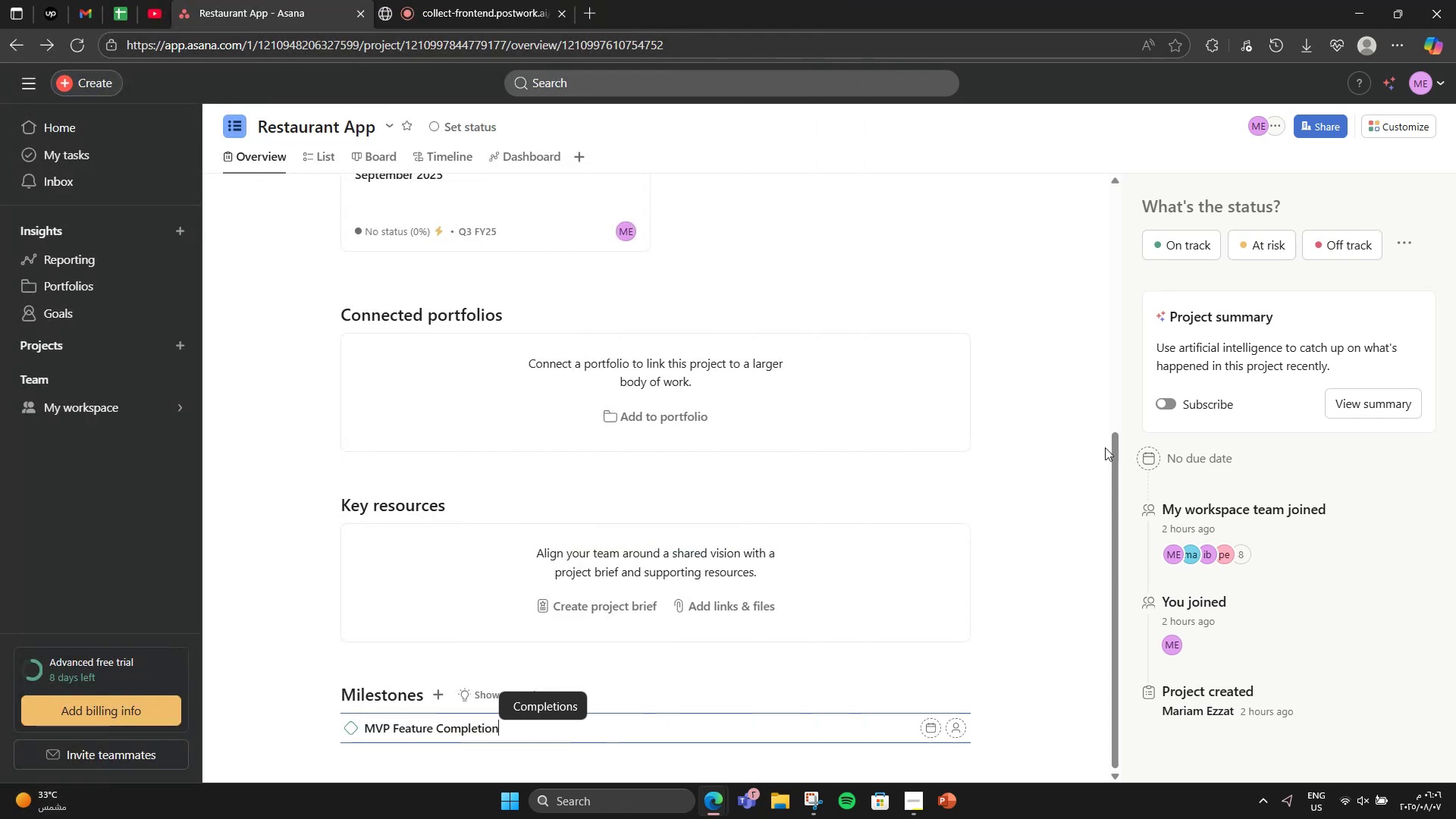 
key(Enter)
 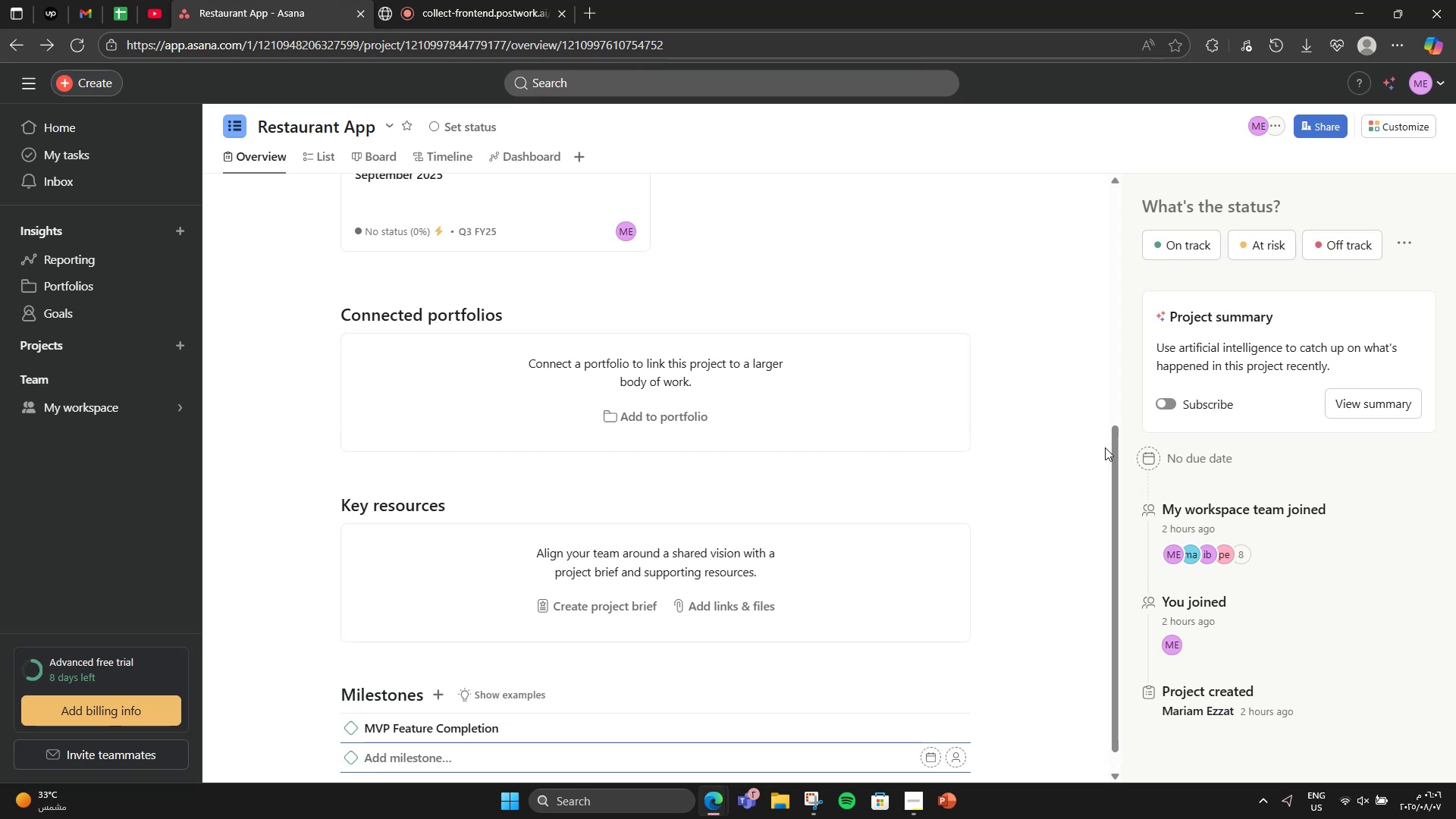 
type(QA and f)
key(Backspace)
type(Full Testo)
key(Backspace)
type(ing Cycle4)
key(Backspace)
 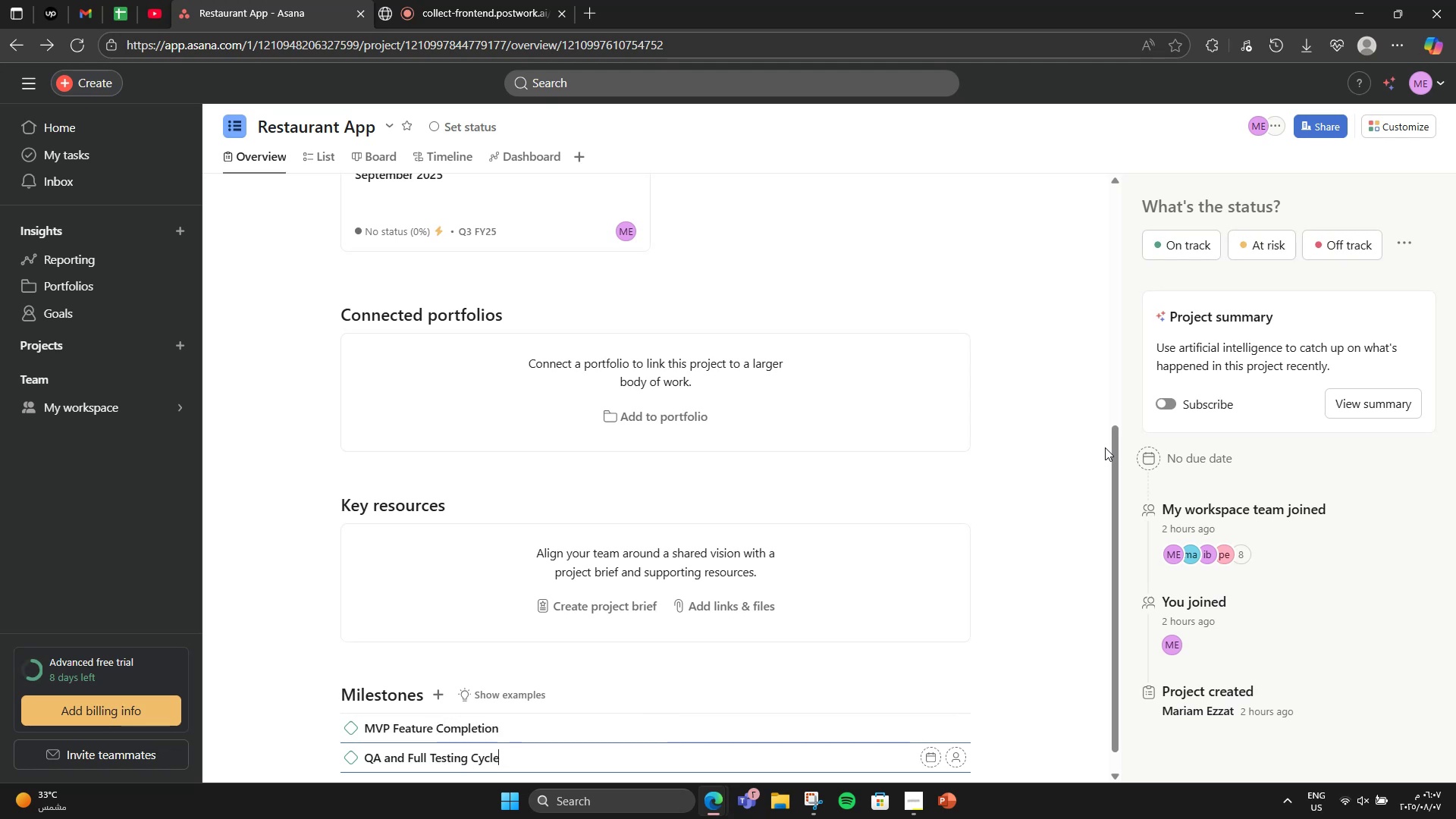 
key(Enter)
 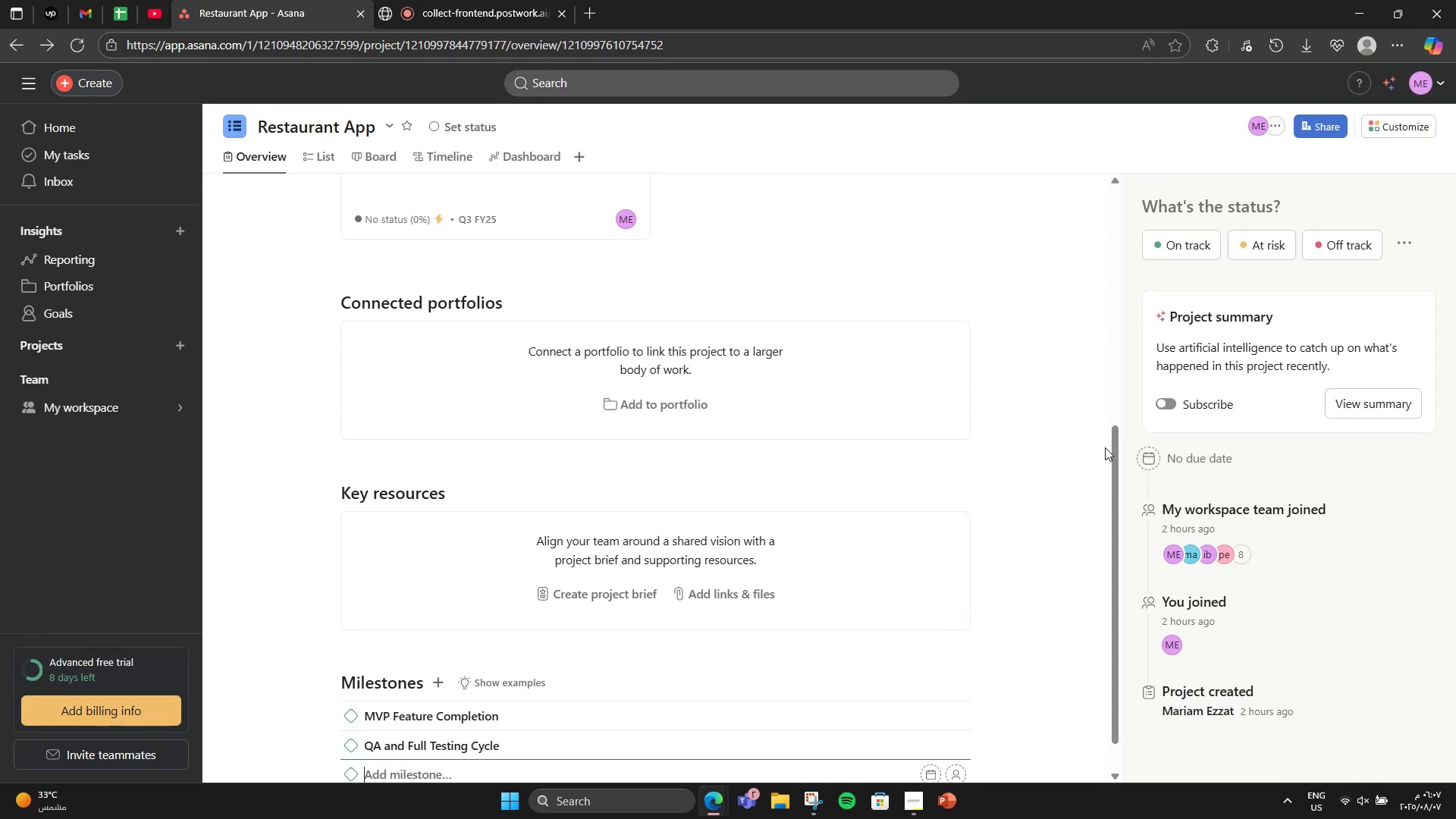 
type(O)
key(Backspace)
type(Prodction)
 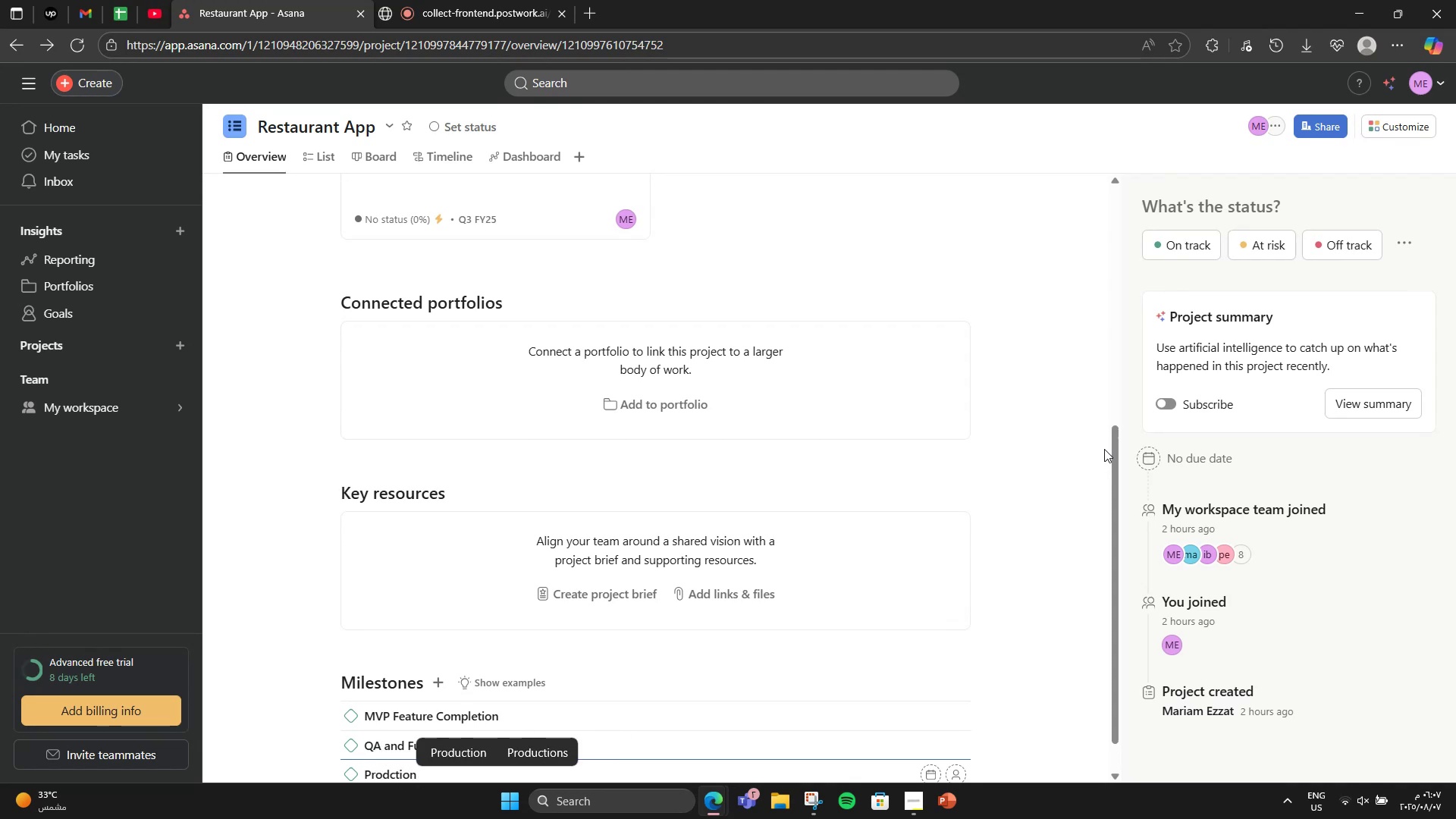 
scroll: coordinate [1068, 481], scroll_direction: down, amount: 4.0
 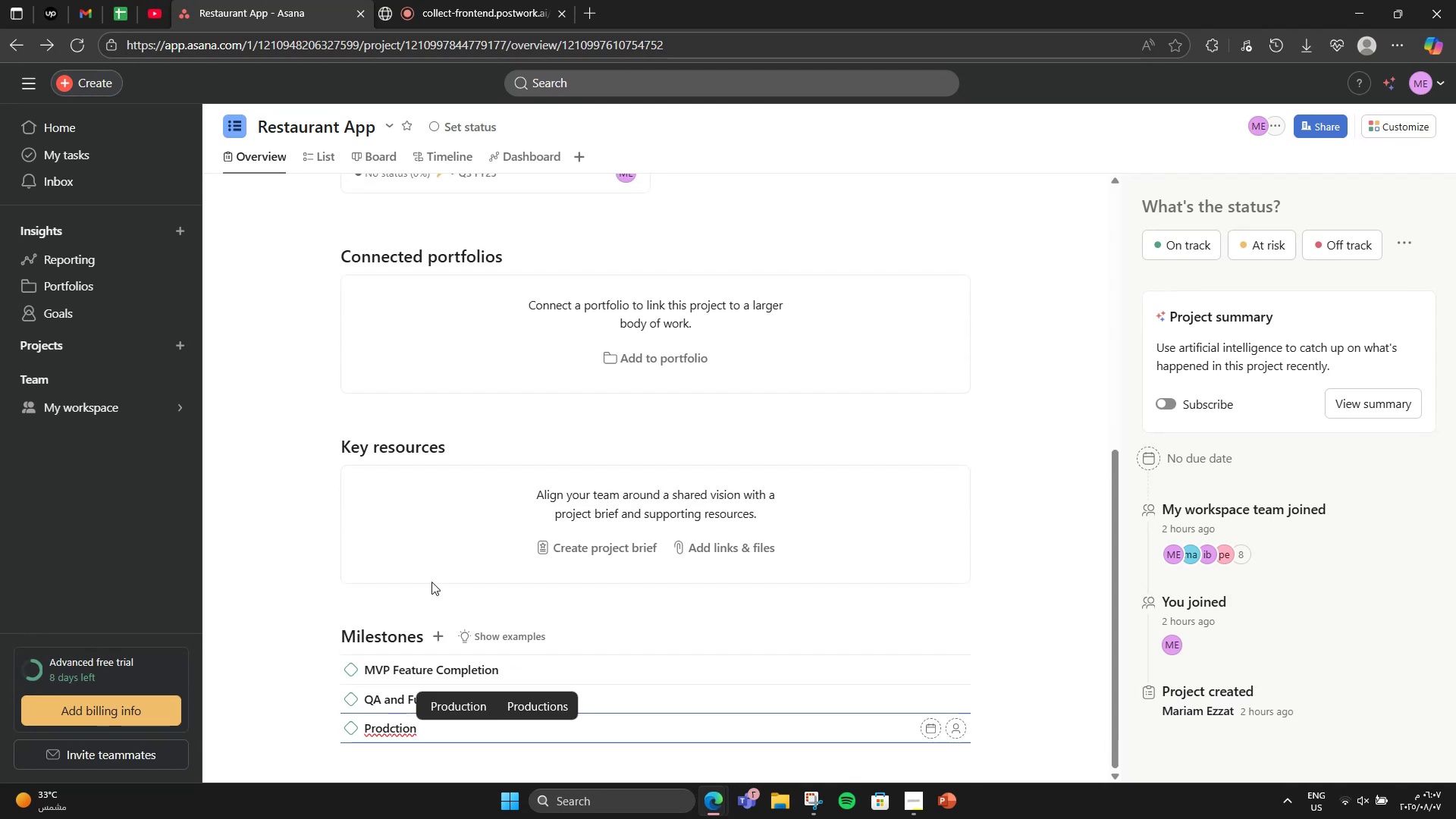 
left_click([462, 696])
 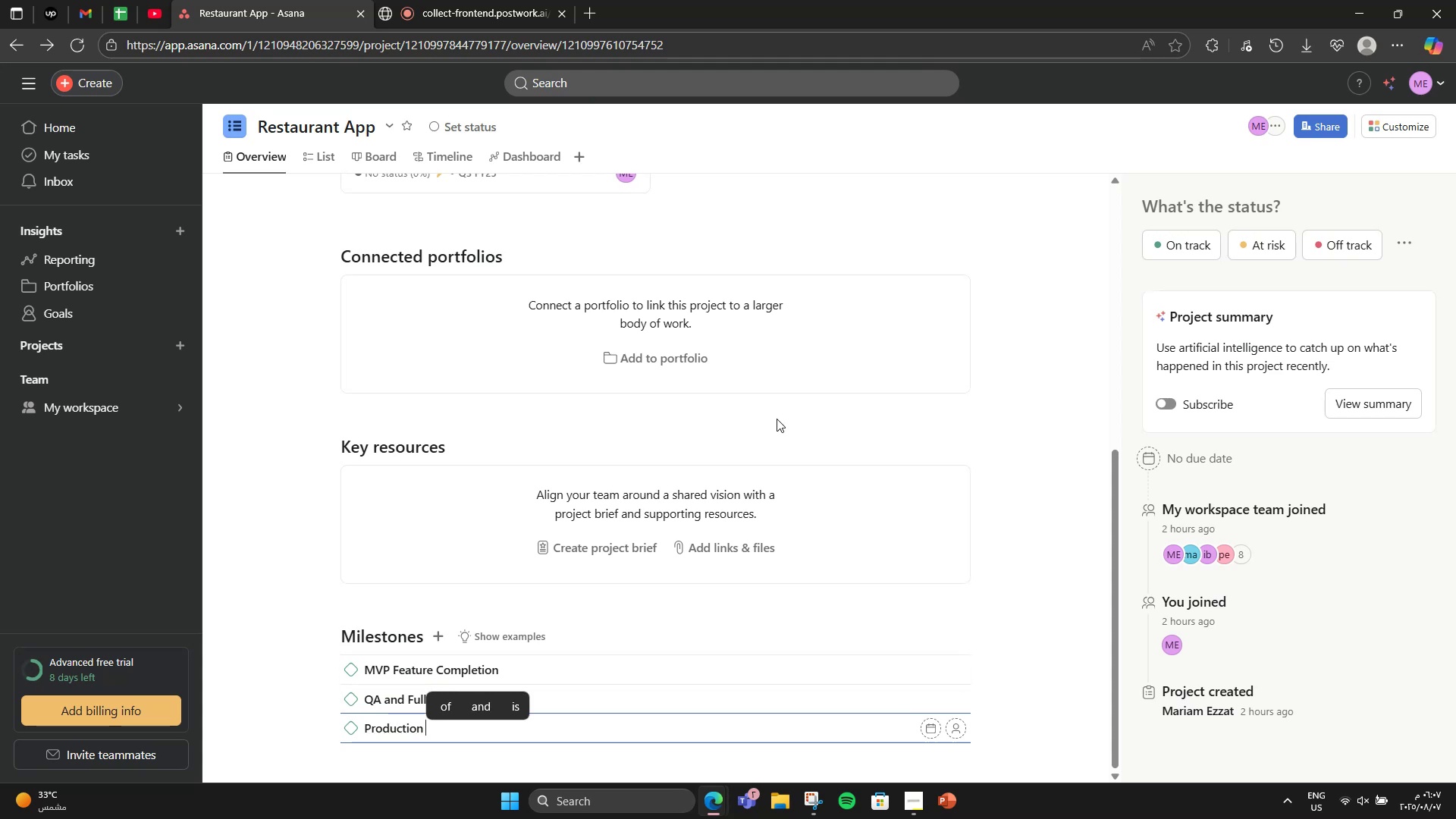 
type(Deplyment)
 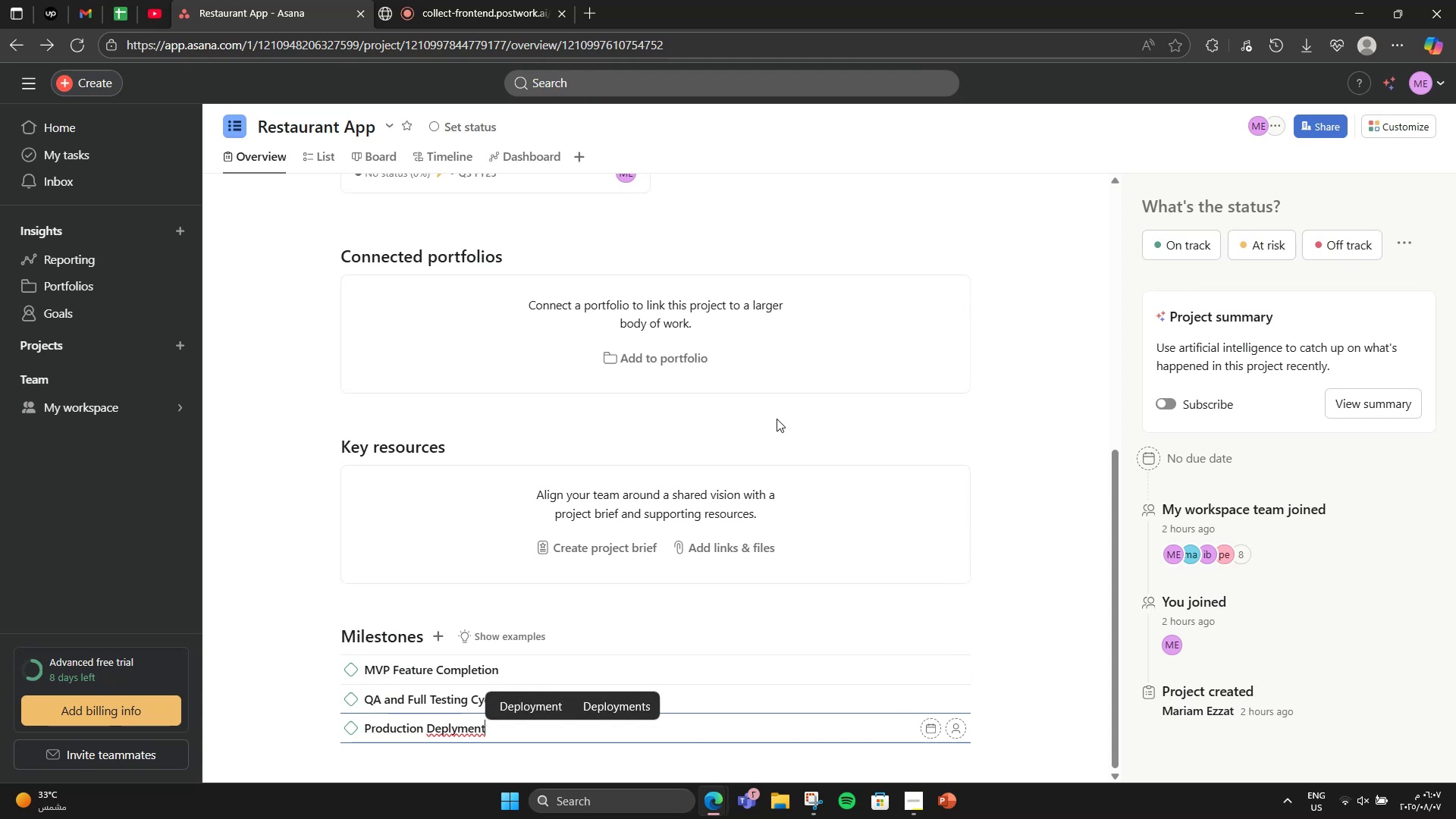 
key(Enter)
 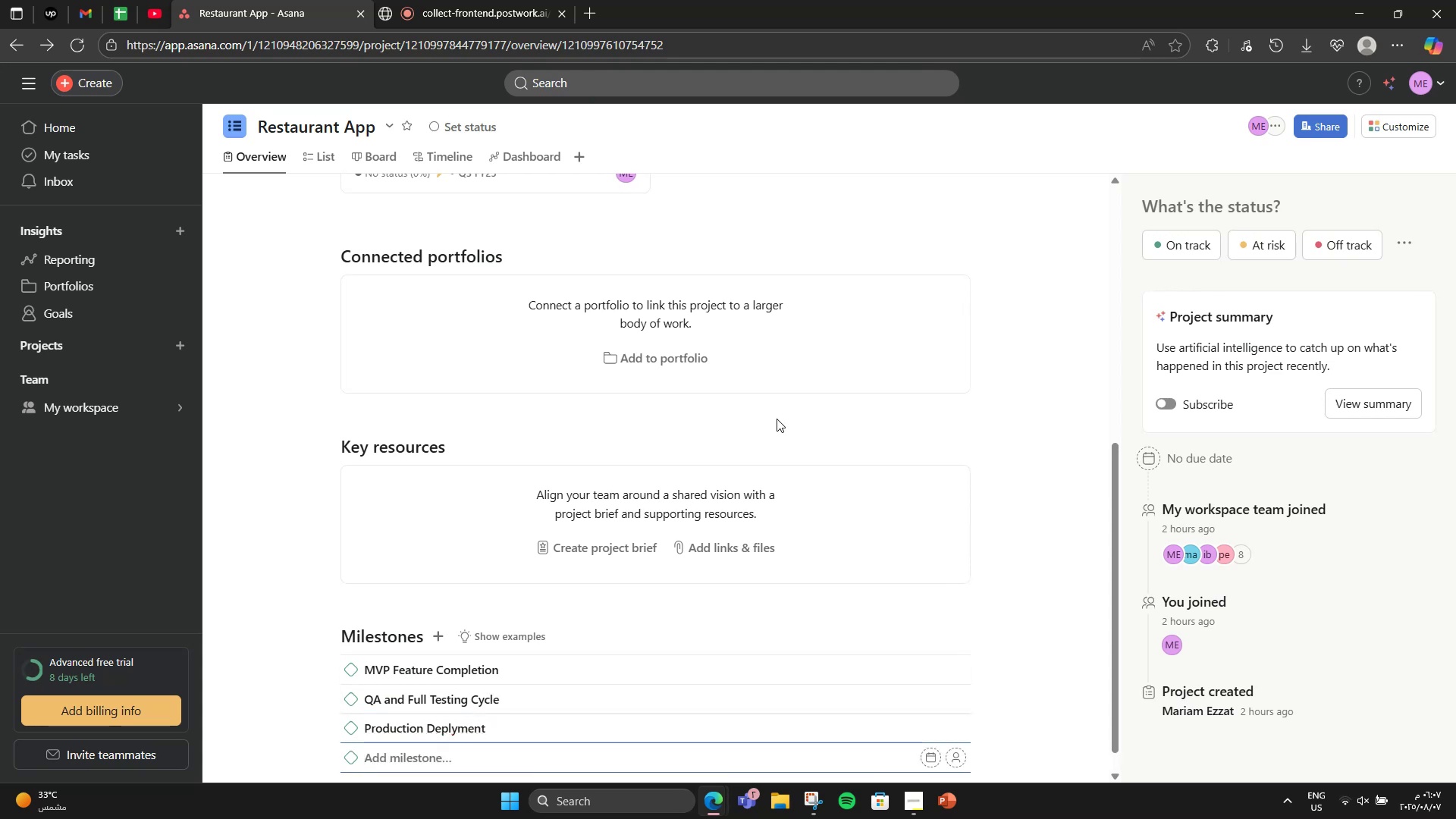 
type(Marketing Campagin)
key(Backspace)
key(Backspace)
key(Backspace)
type(ign L)
 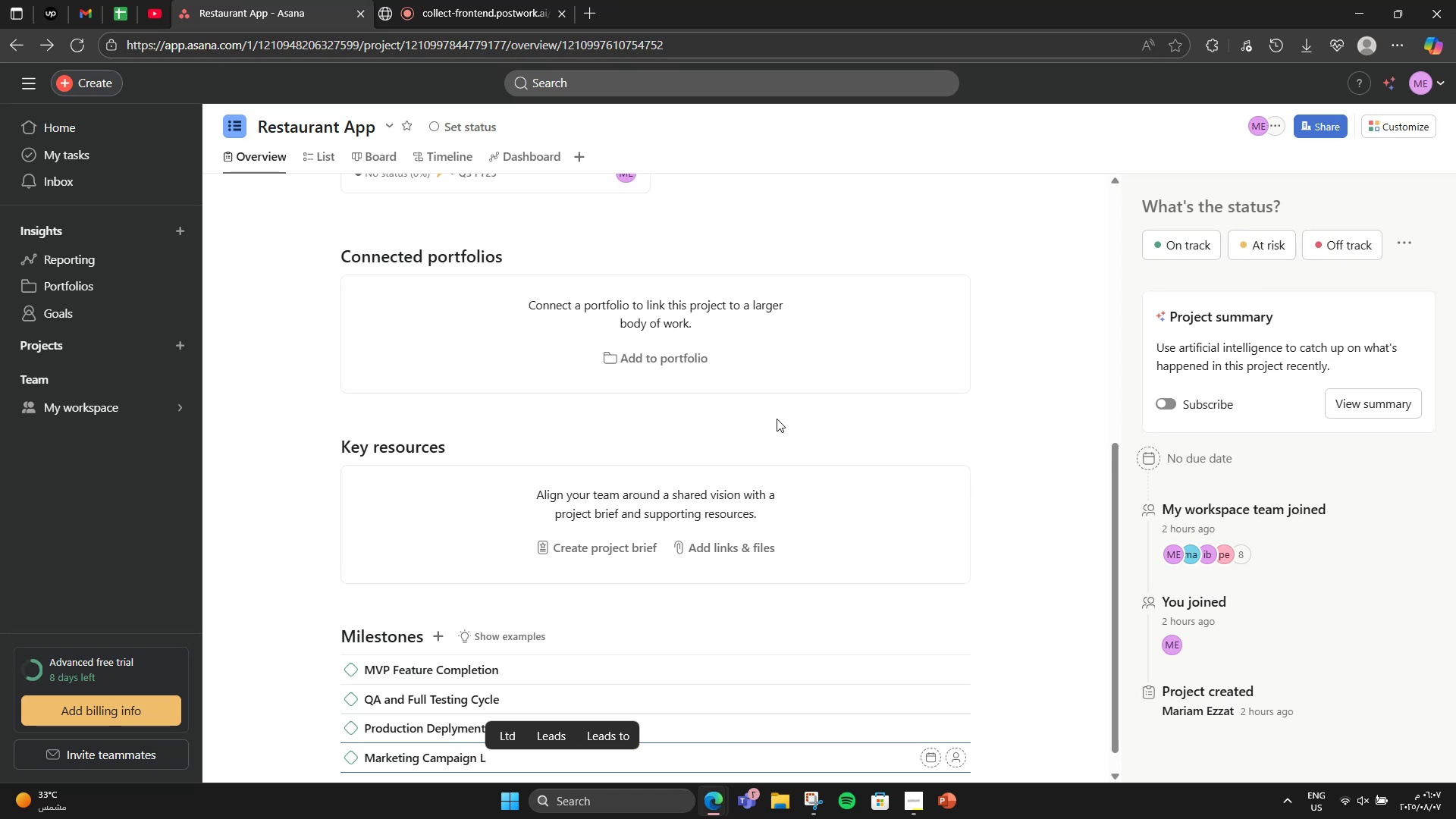 
wait(5.88)
 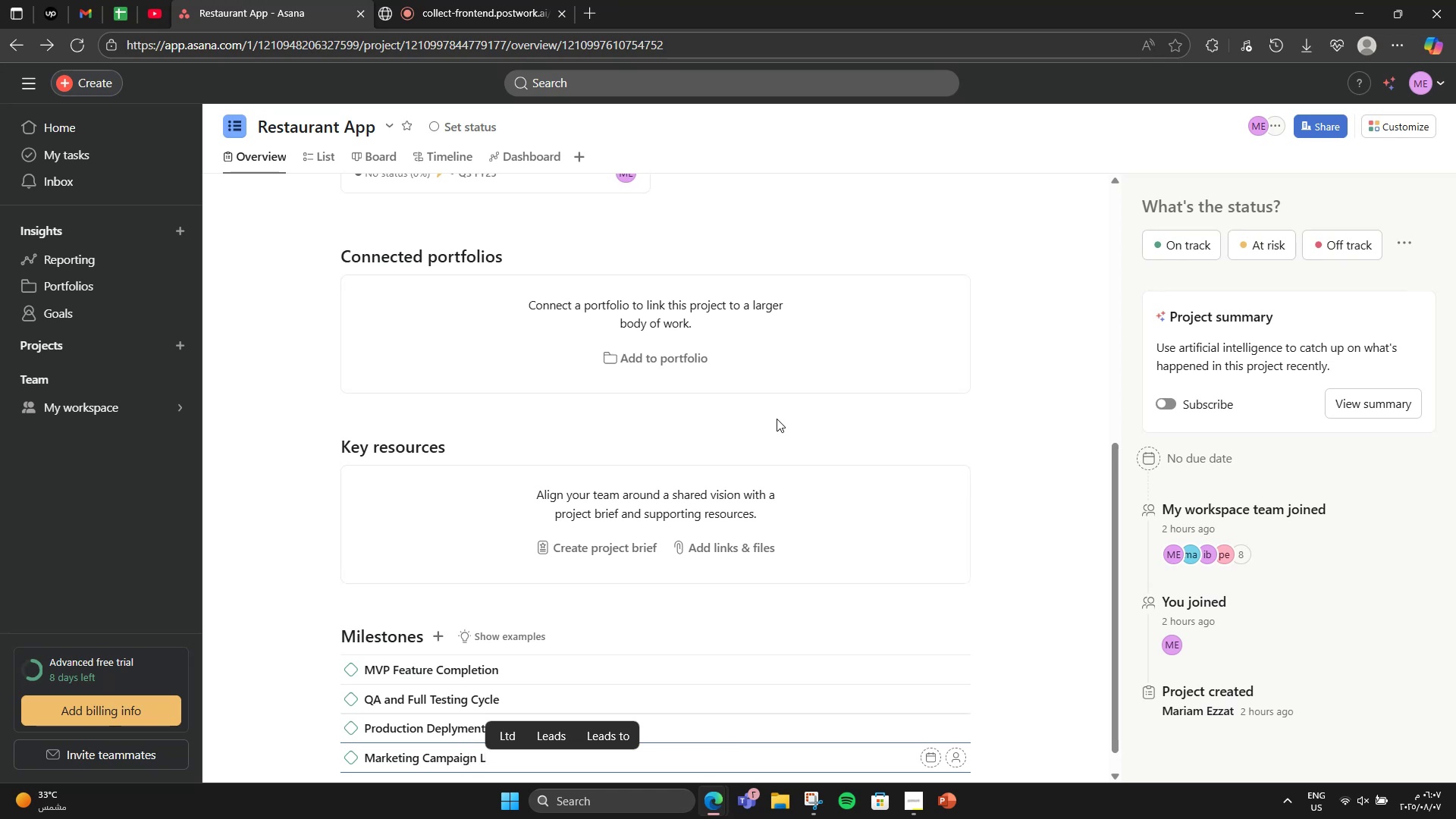 
type(A)
key(Backspace)
type(aunch )
key(Backspace)
 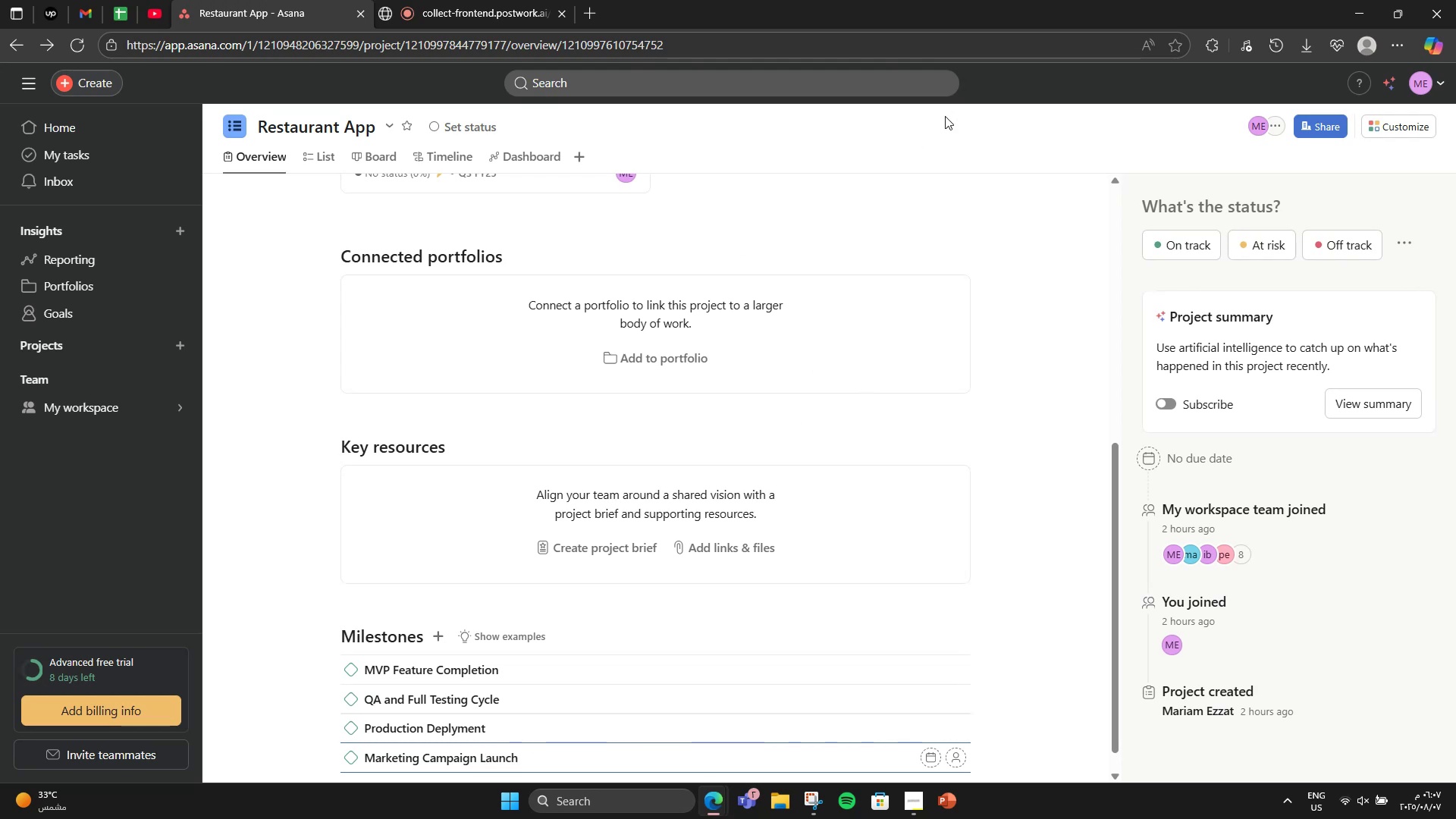 
key(NumpadEnter)
 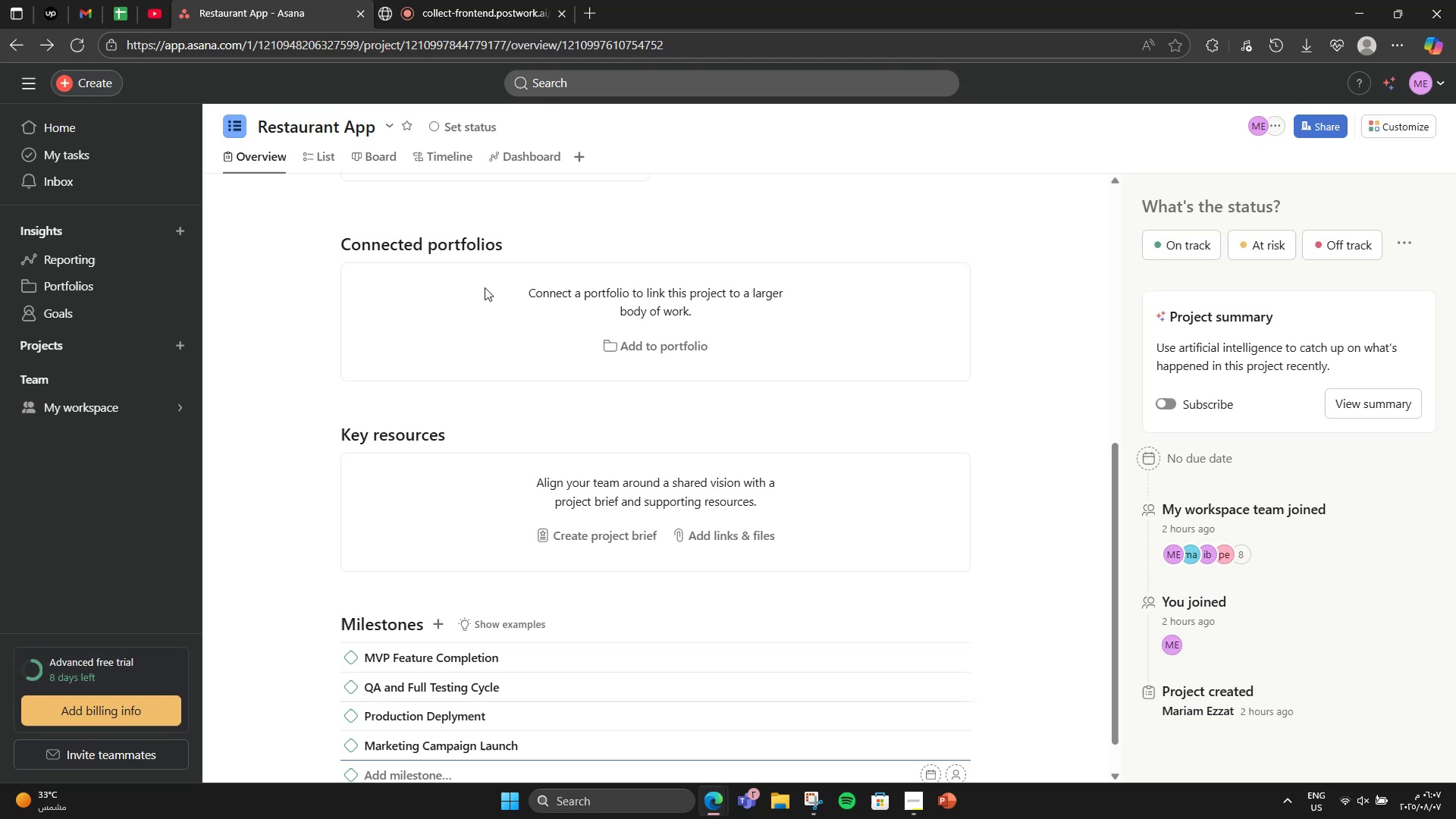 
scroll: coordinate [513, 556], scroll_direction: down, amount: 3.0
 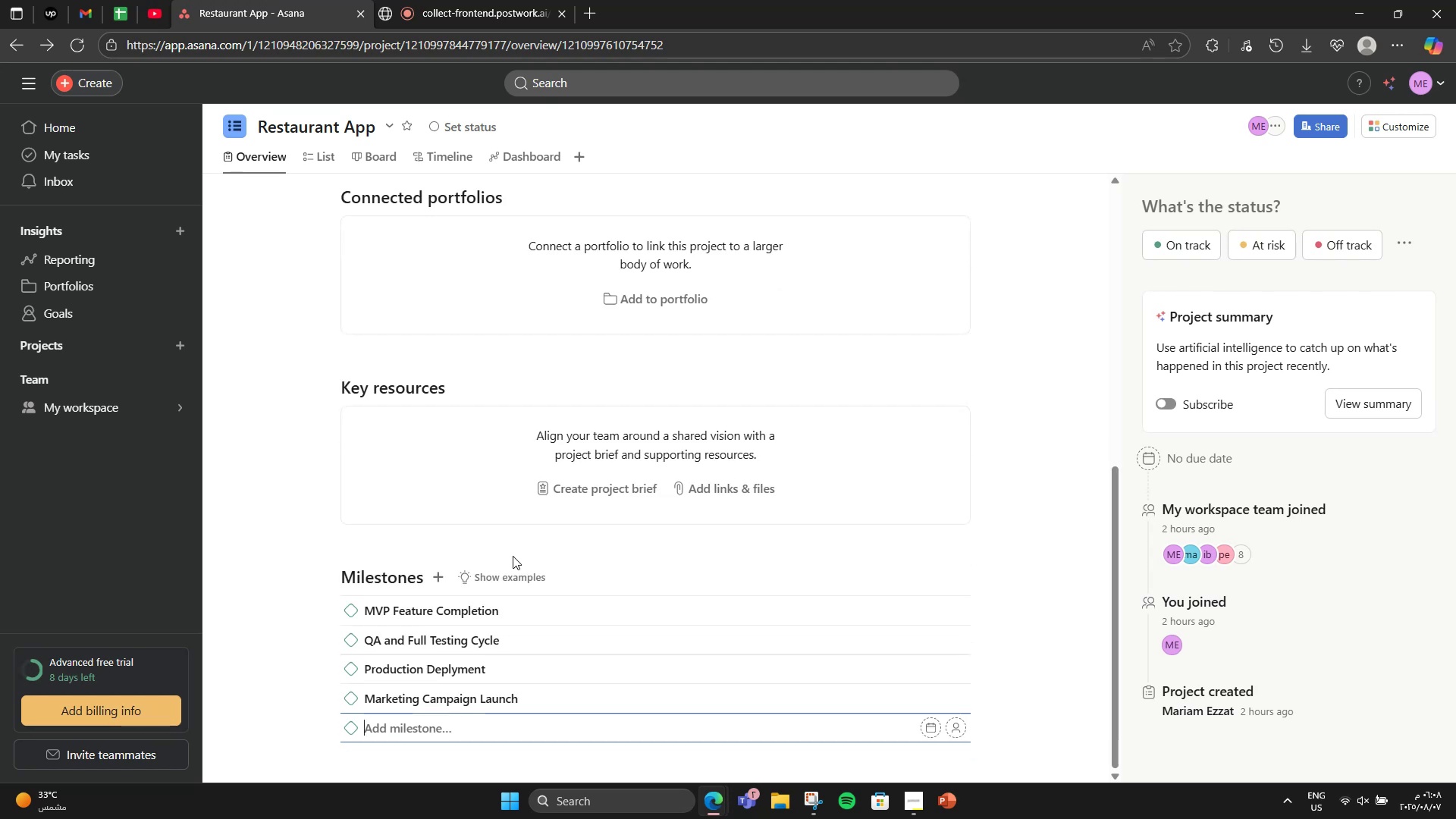 
type(Feedback Collection Begins)
 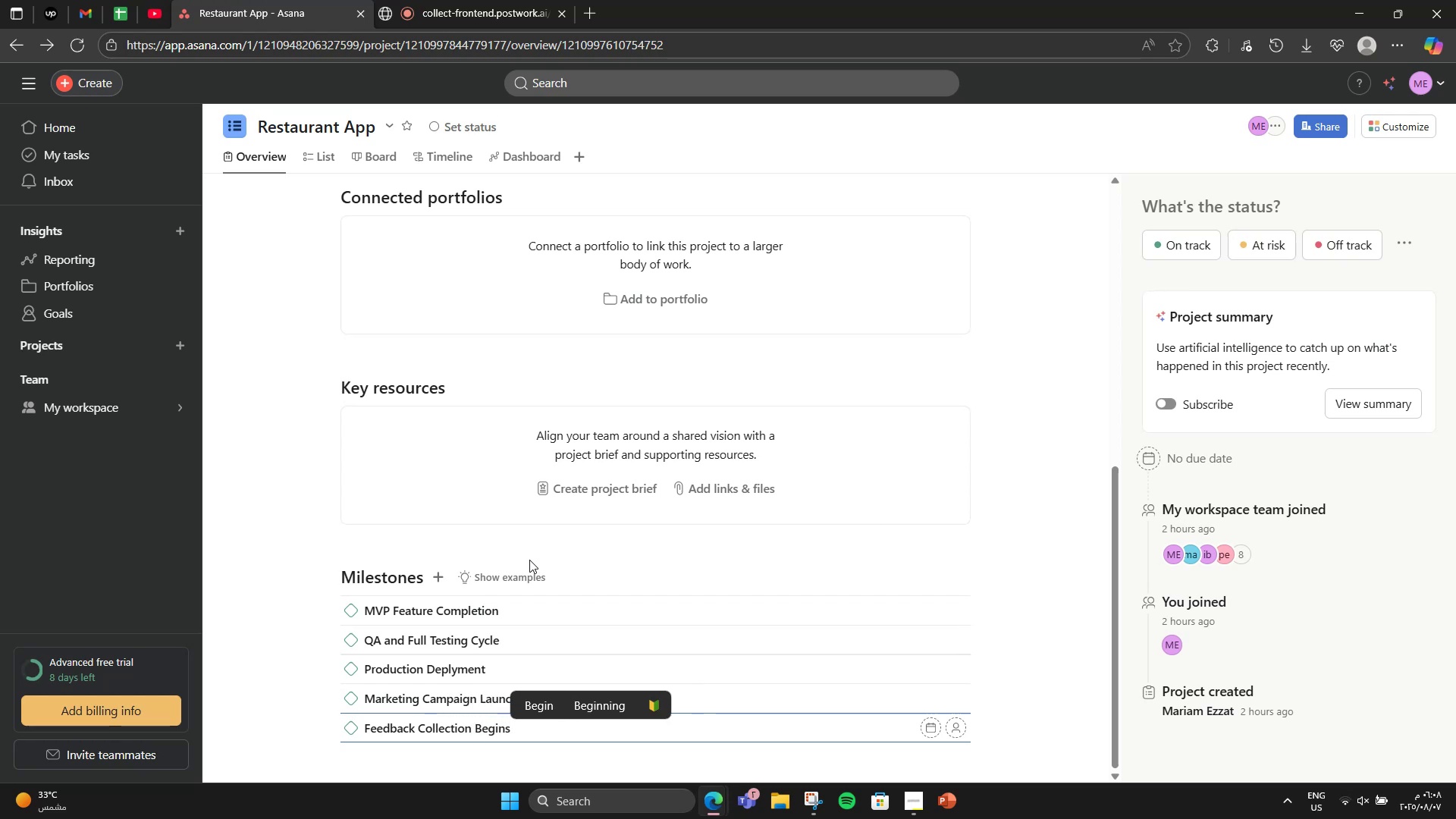 
left_click([541, 574])
 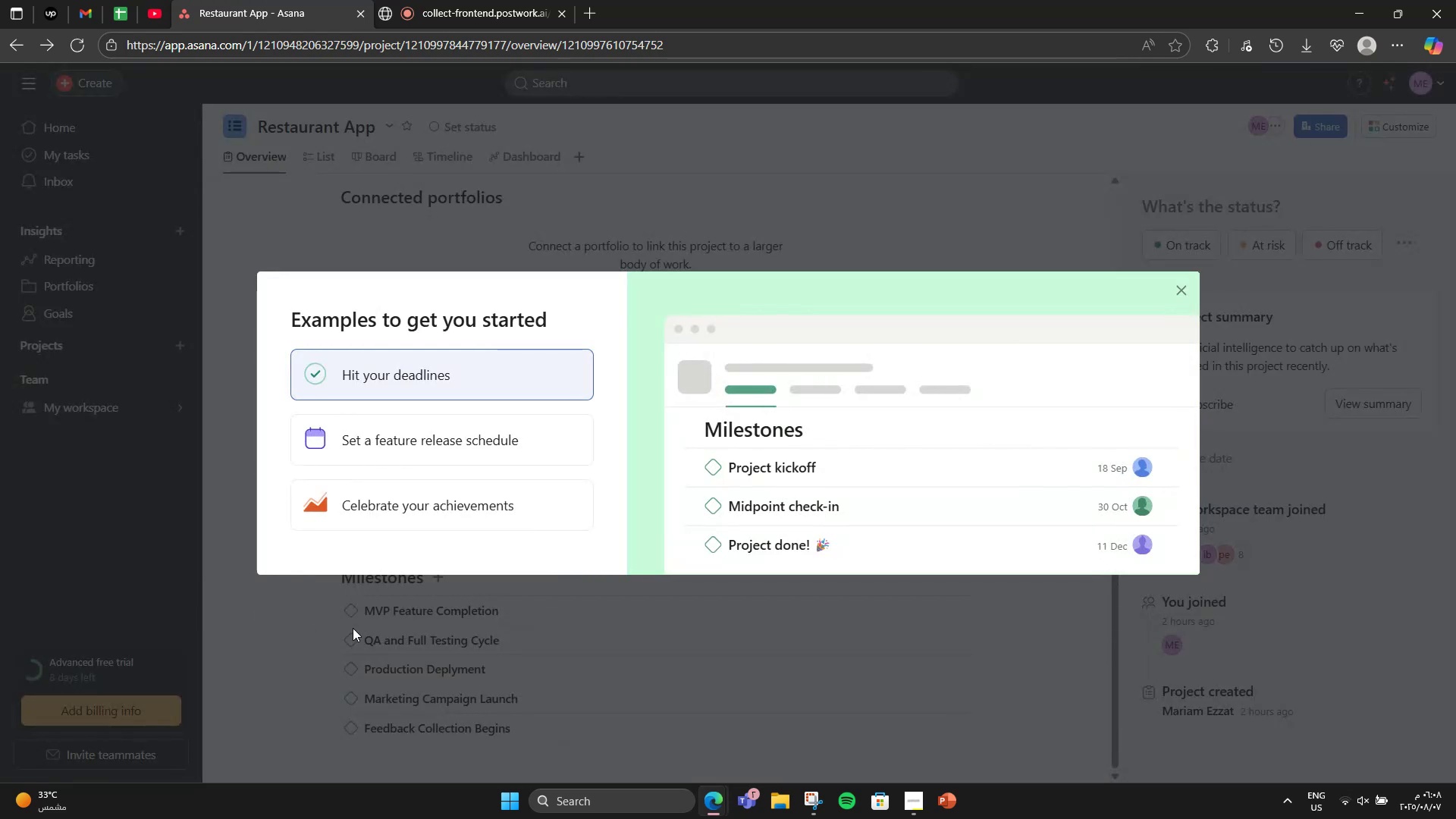 
left_click([353, 628])
 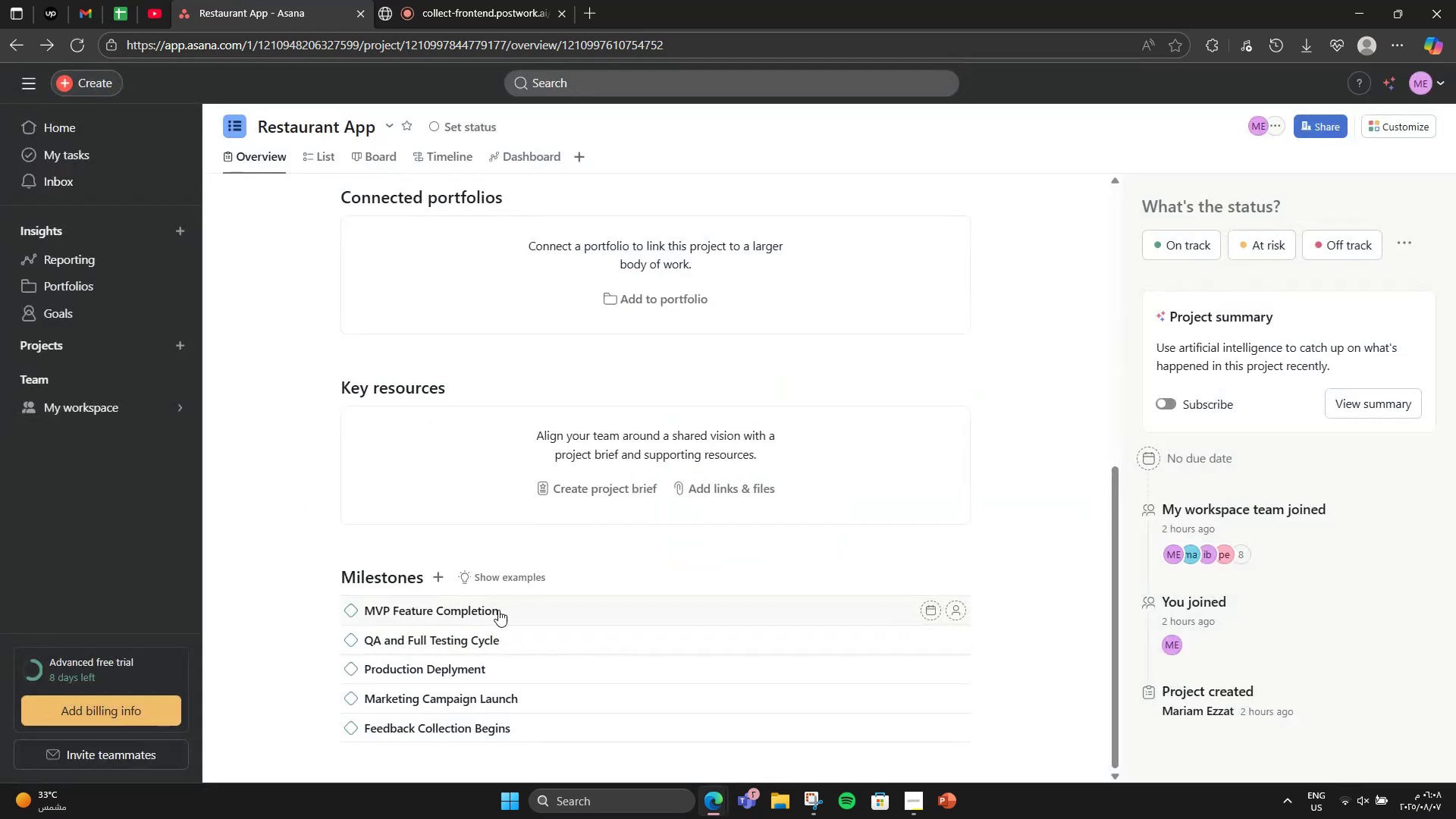 
scroll: coordinate [501, 609], scroll_direction: down, amount: 2.0
 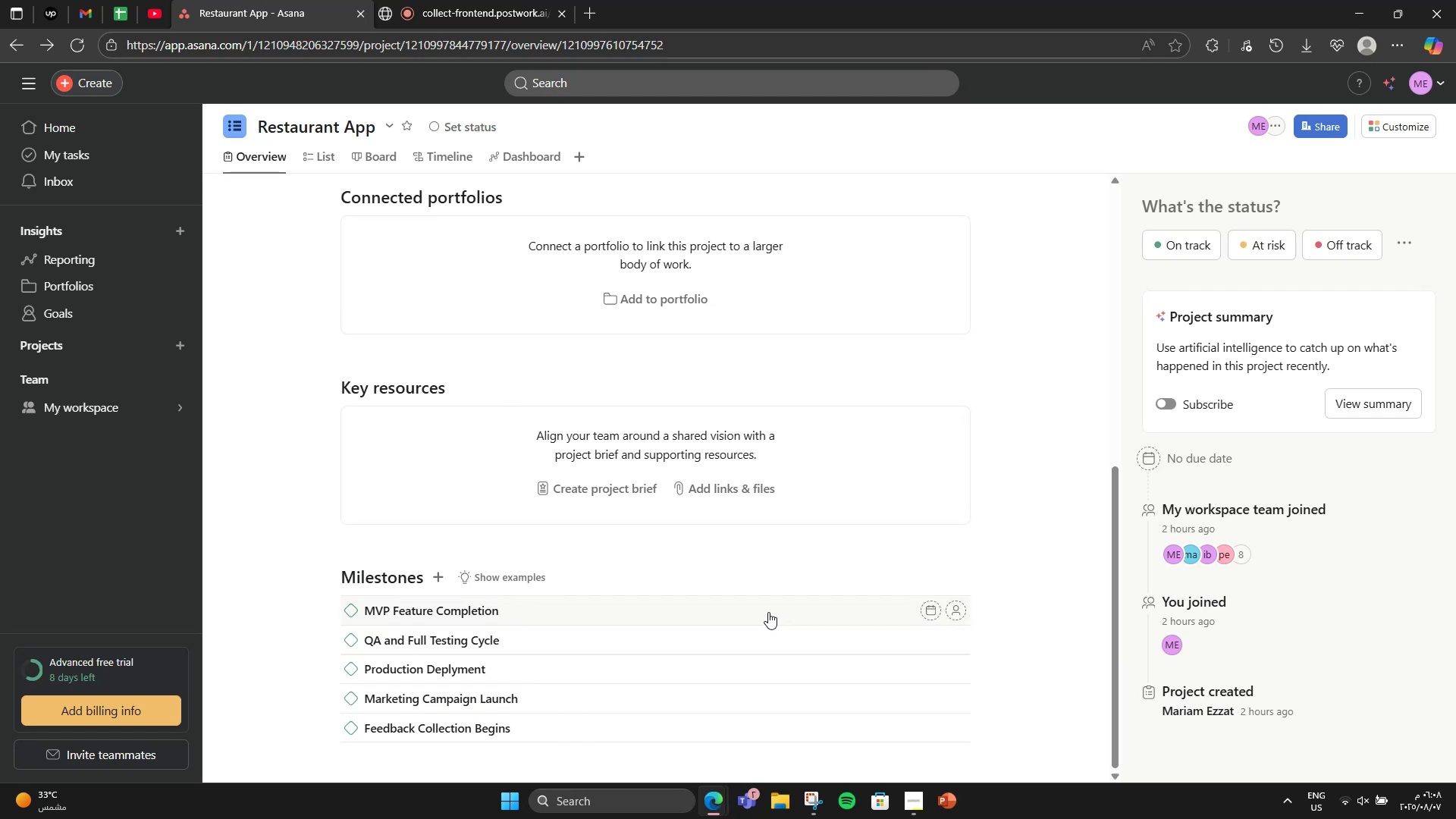 
left_click([768, 612])
 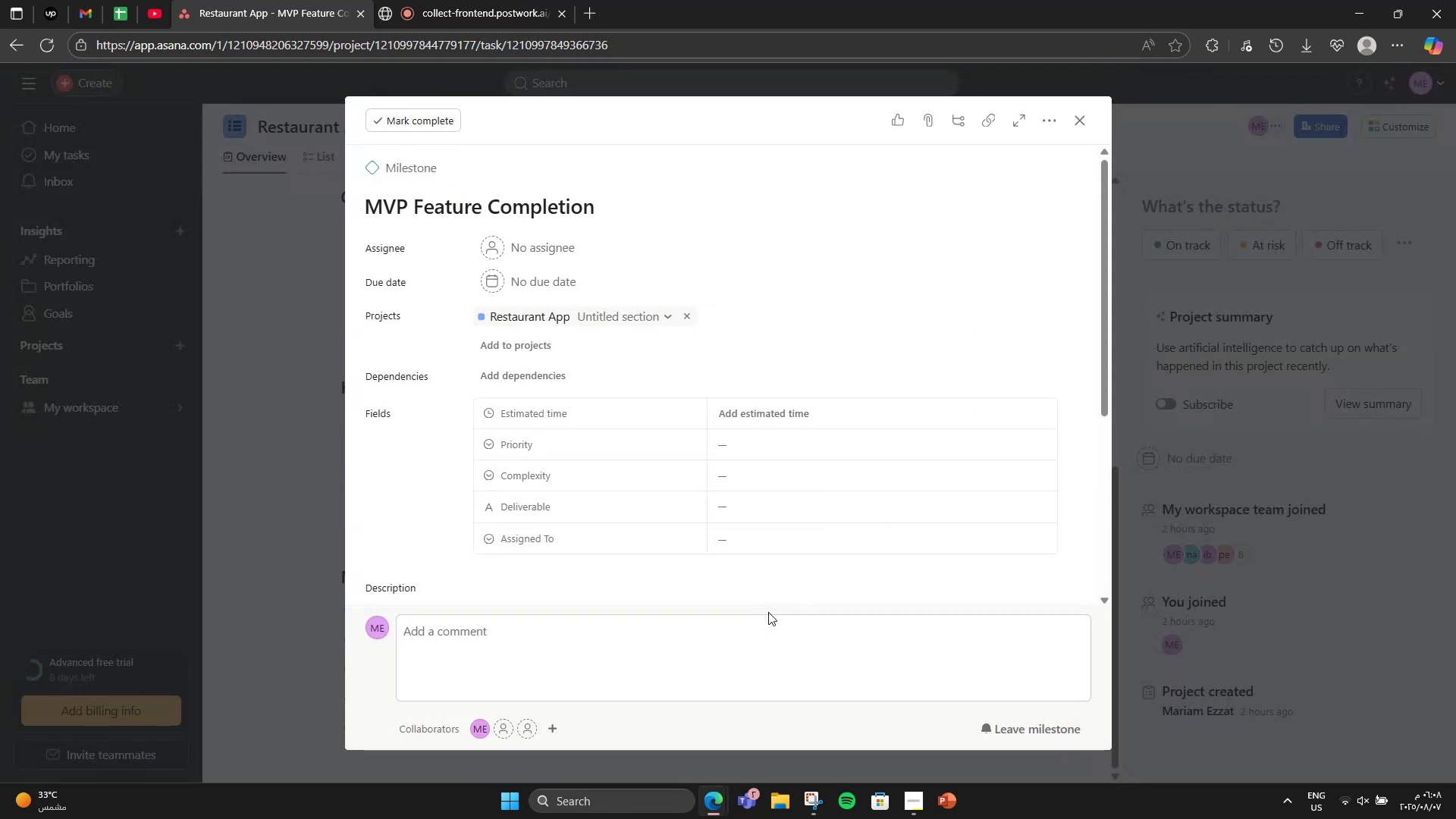 
scroll: coordinate [668, 438], scroll_direction: down, amount: 4.0
 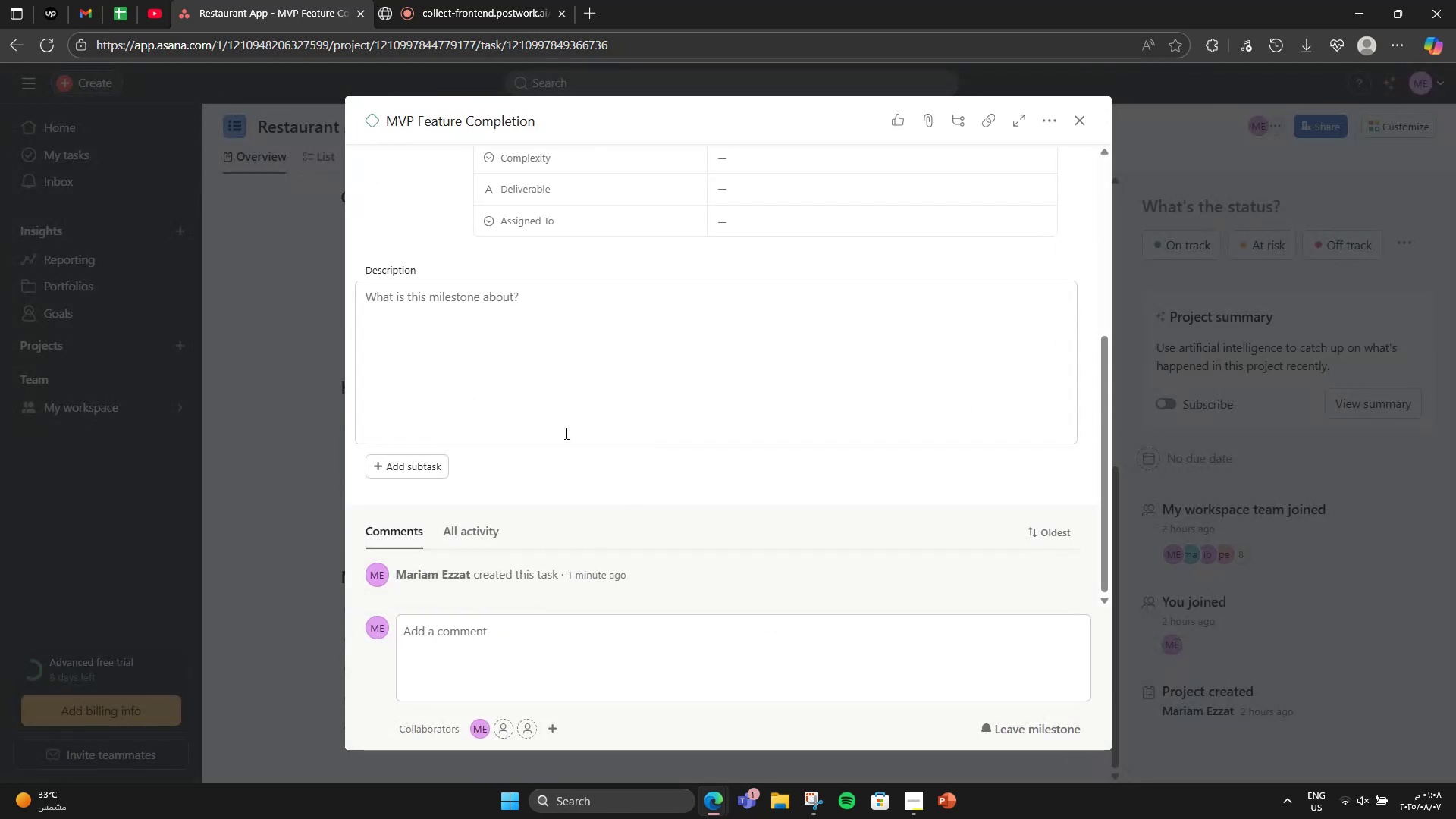 
left_click([563, 431])
 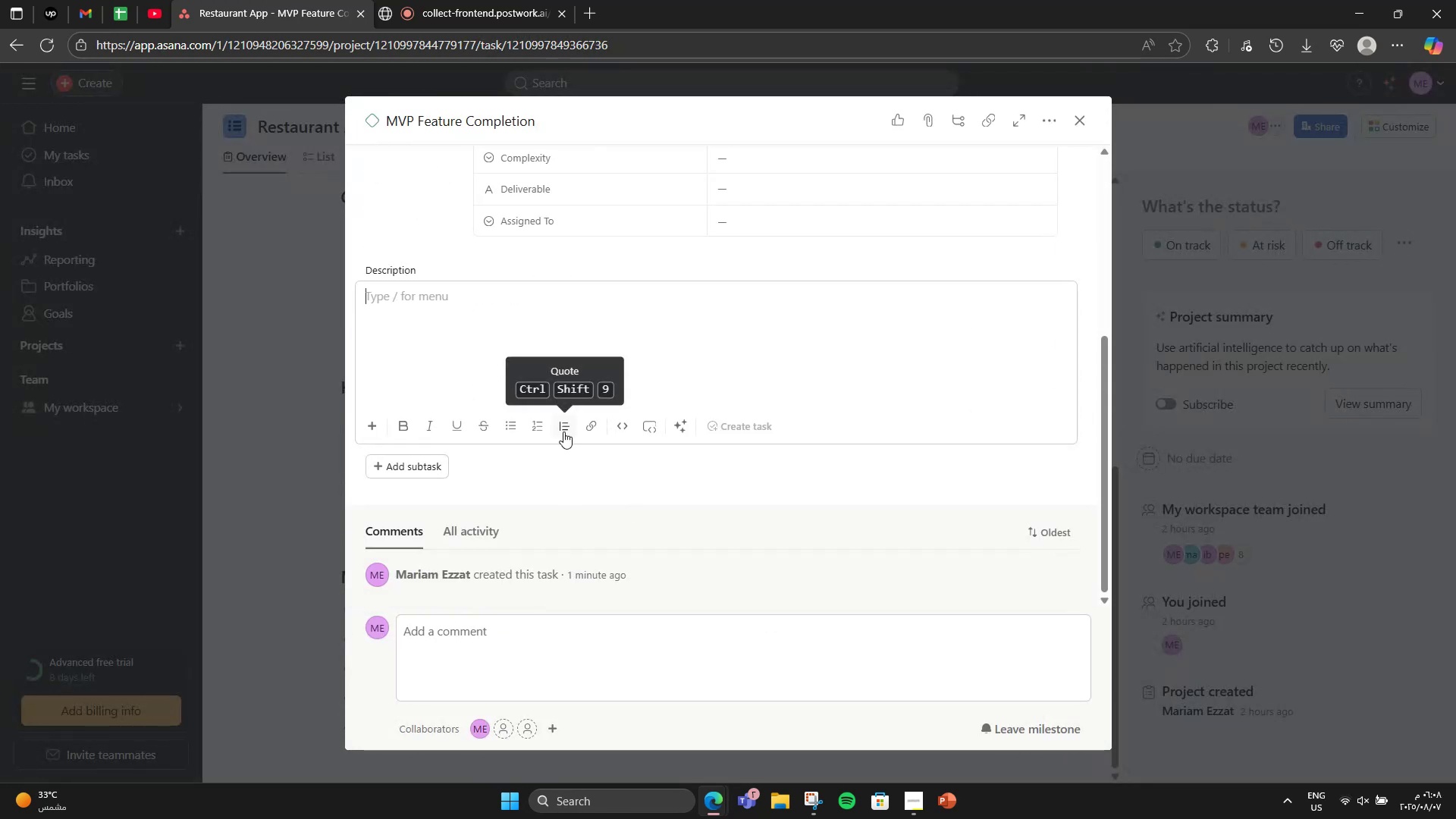 
type(All core app features implemented )
 